 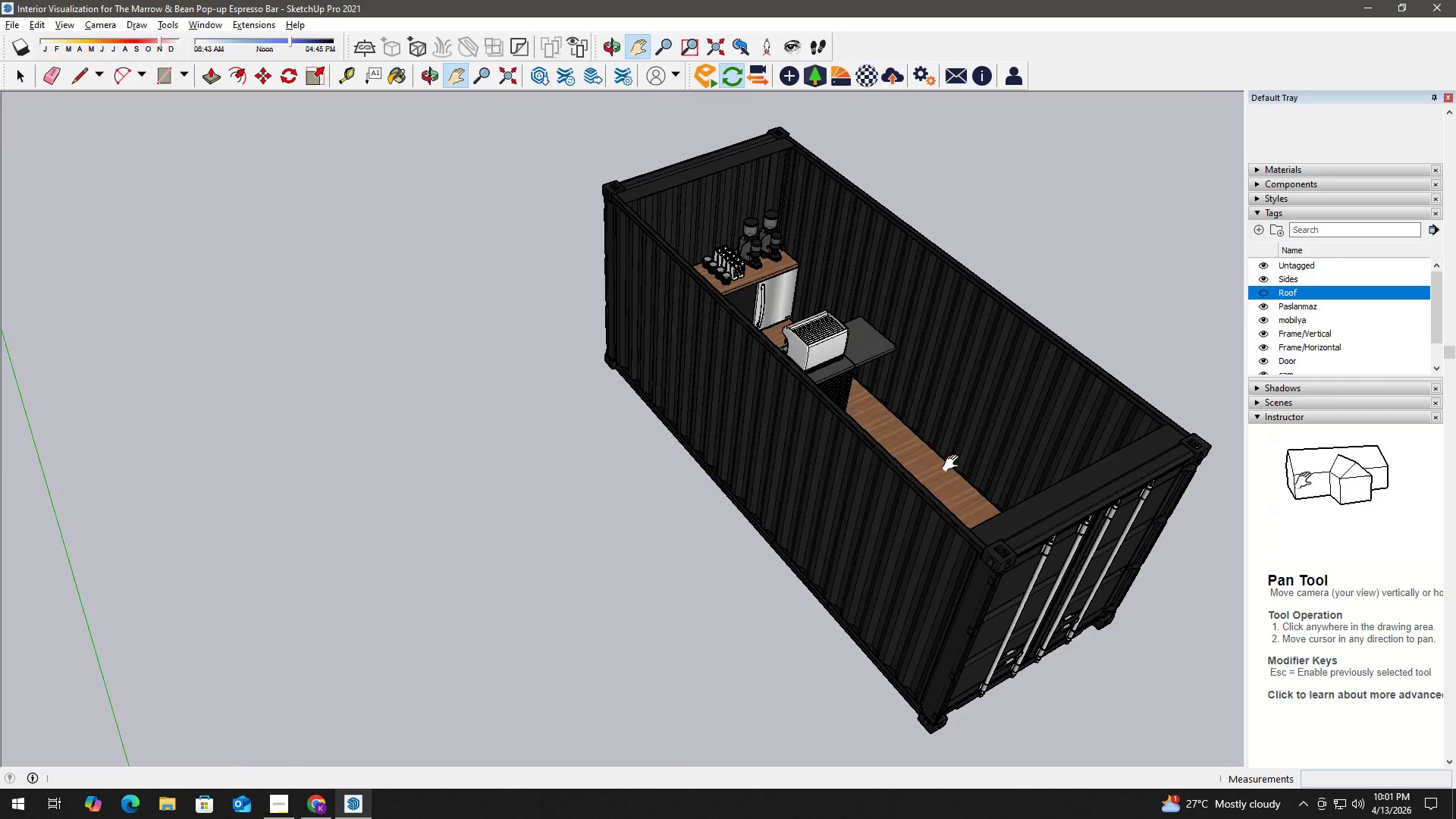 
key(H)
 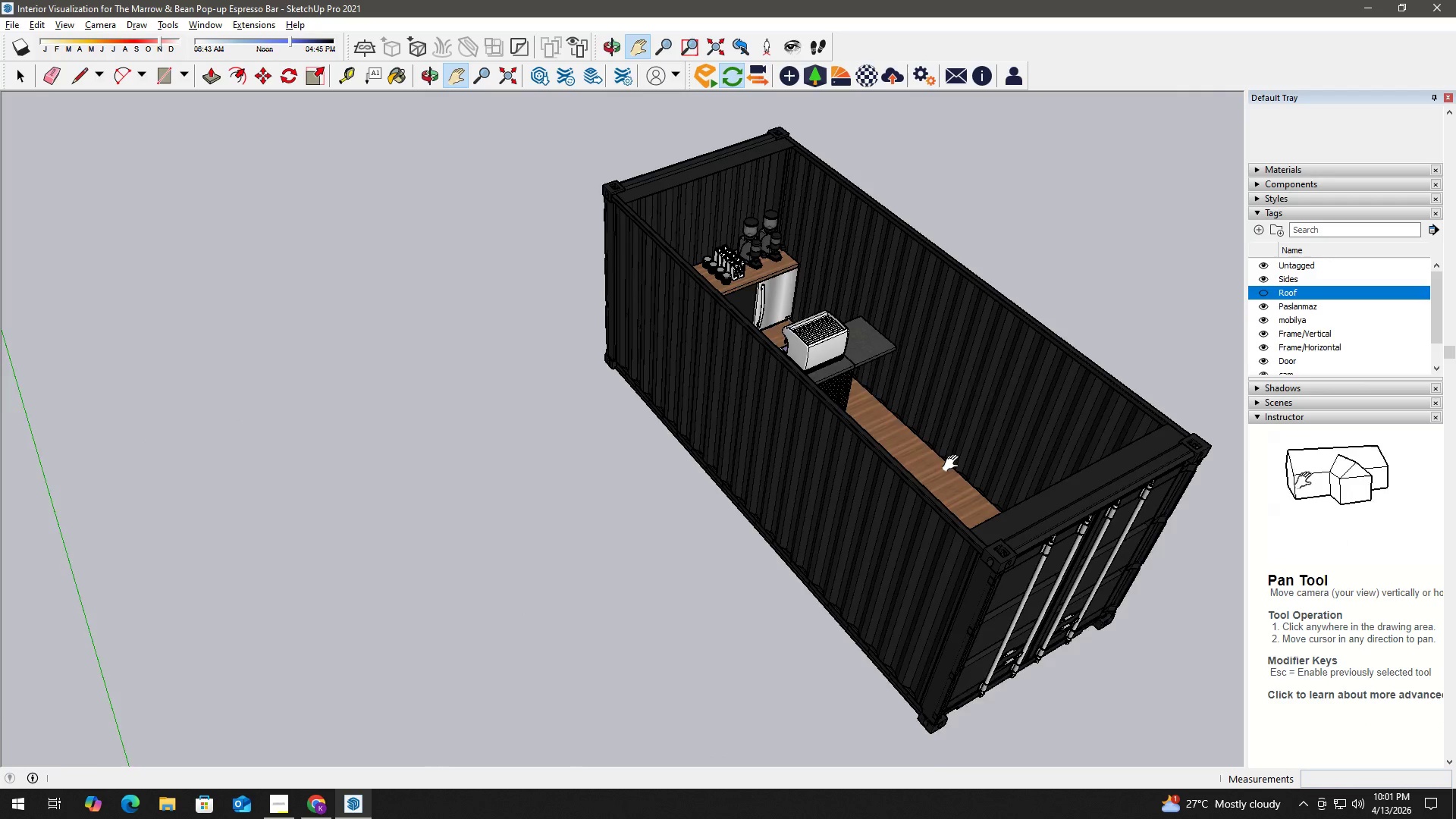 
left_click_drag(start_coordinate=[954, 463], to_coordinate=[721, 651])
 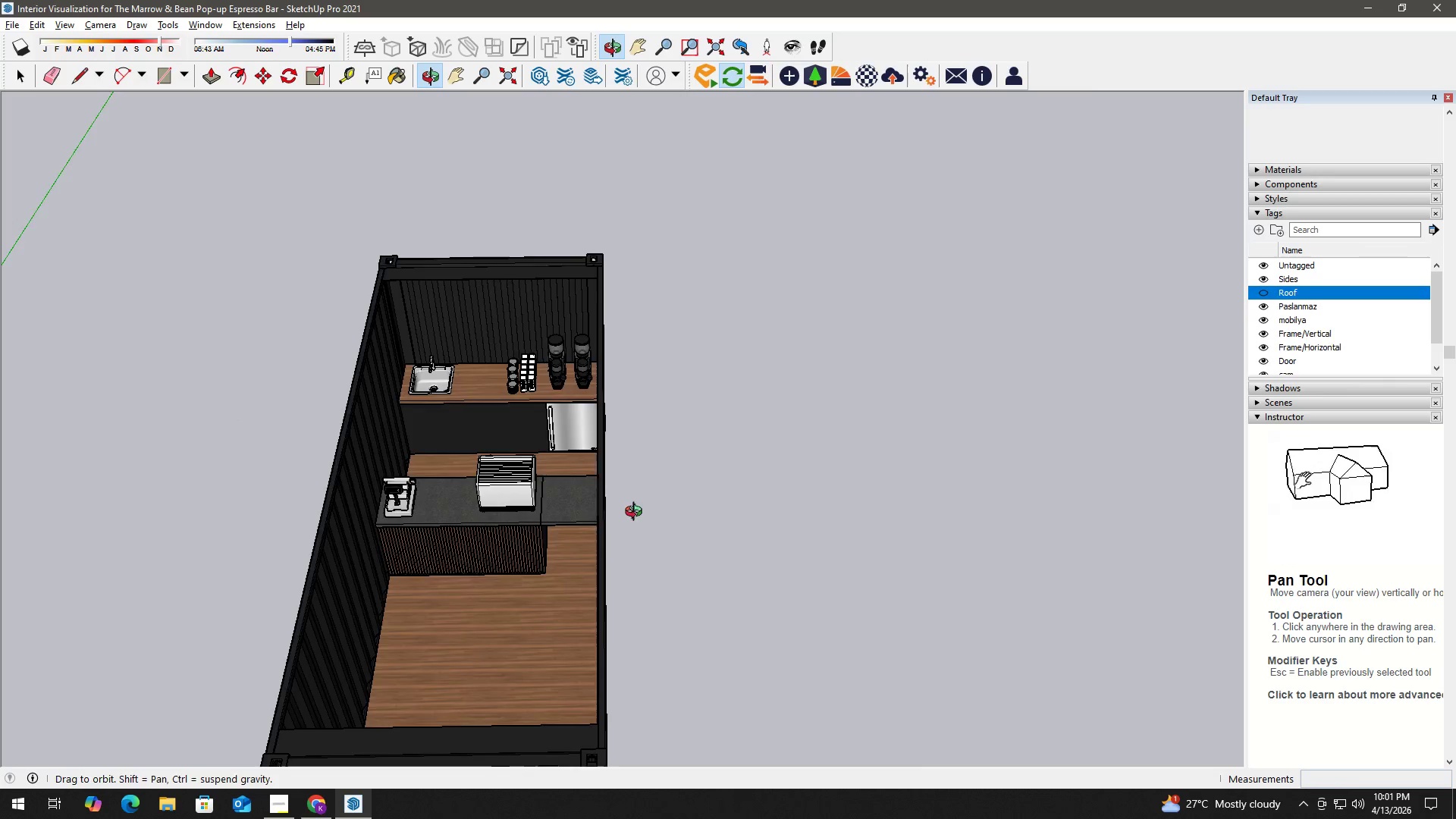 
scroll: coordinate [957, 478], scroll_direction: up, amount: 4.0
 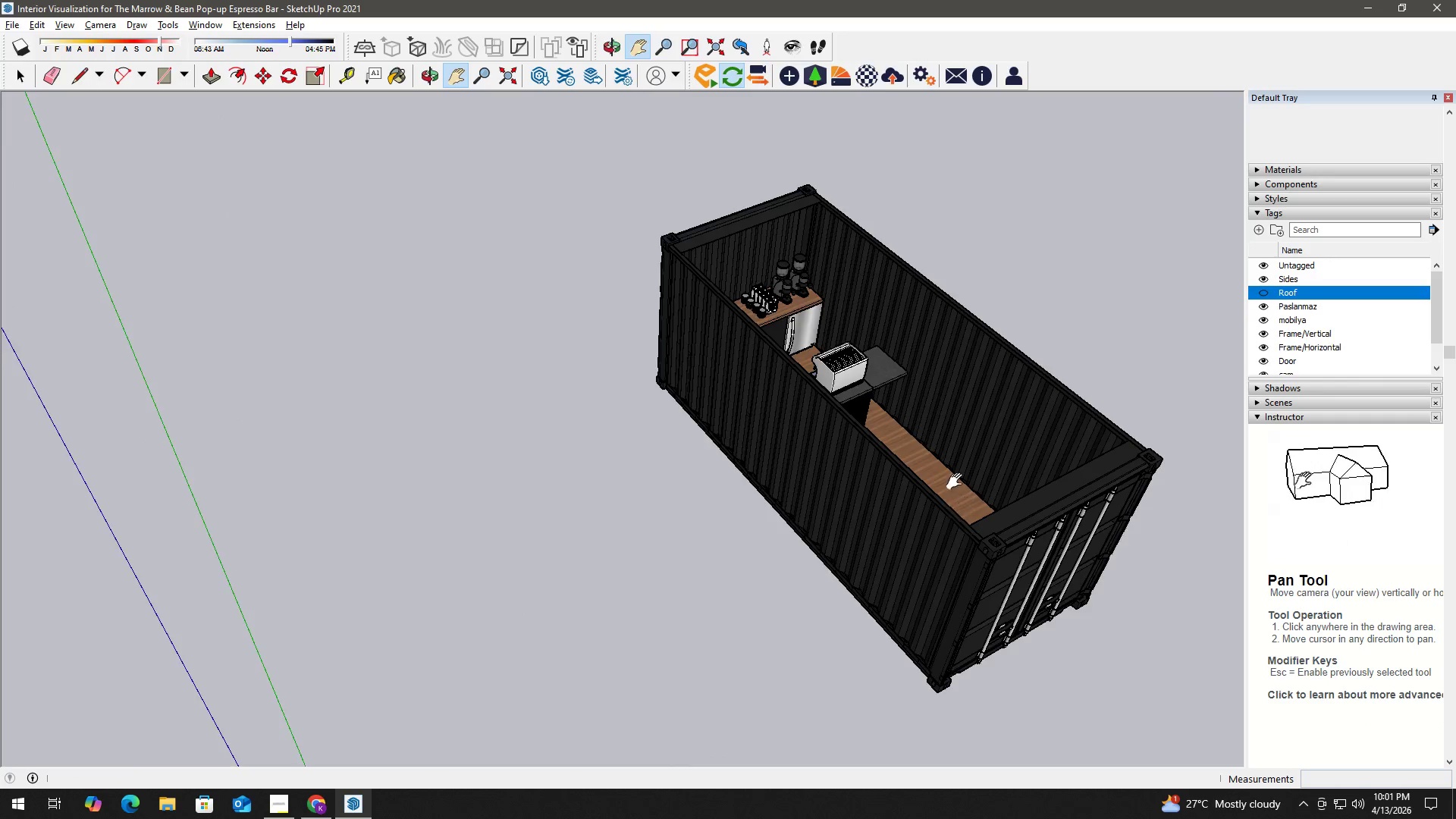 
key(H)
 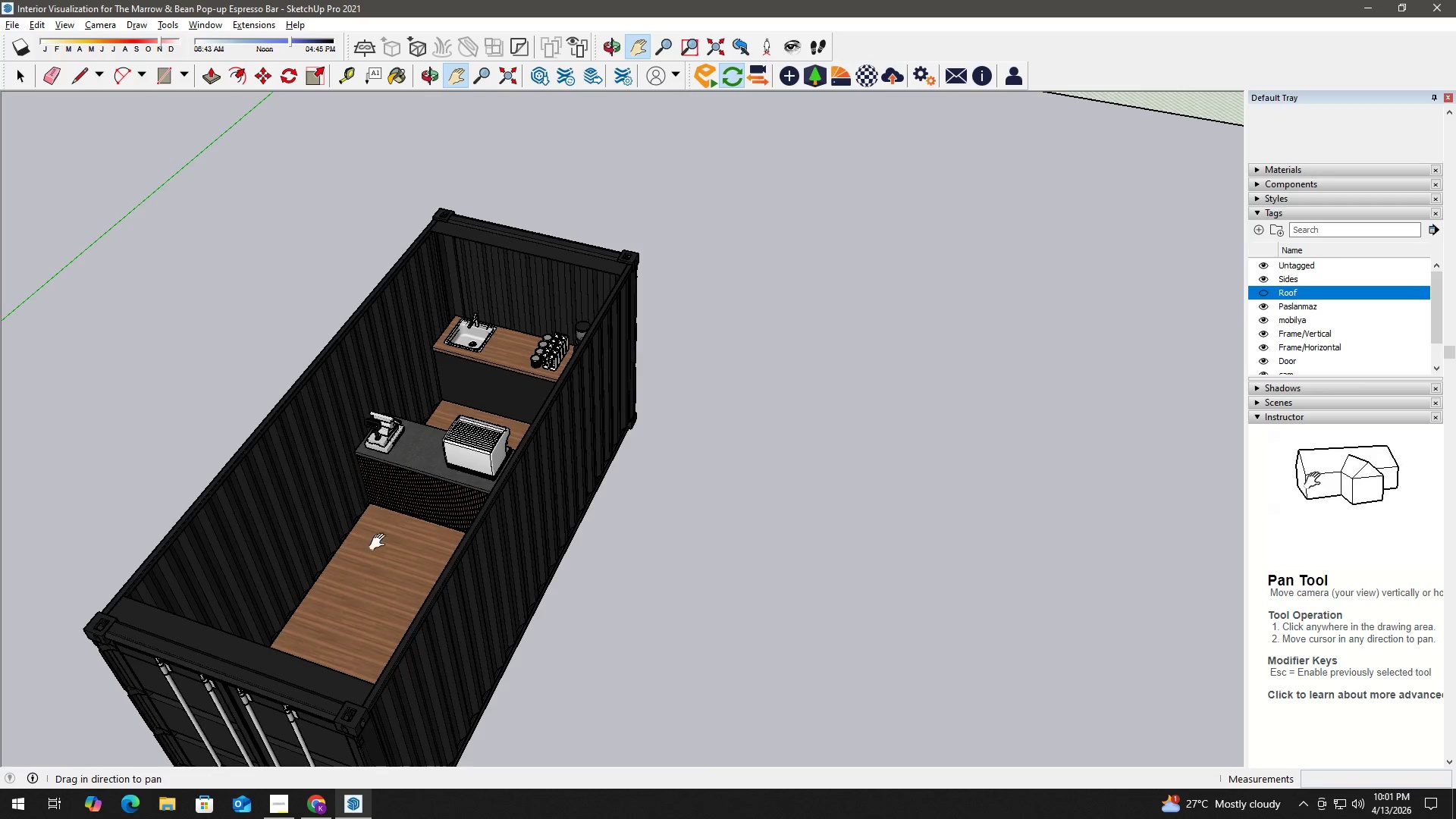 
scroll: coordinate [366, 564], scroll_direction: up, amount: 4.0
 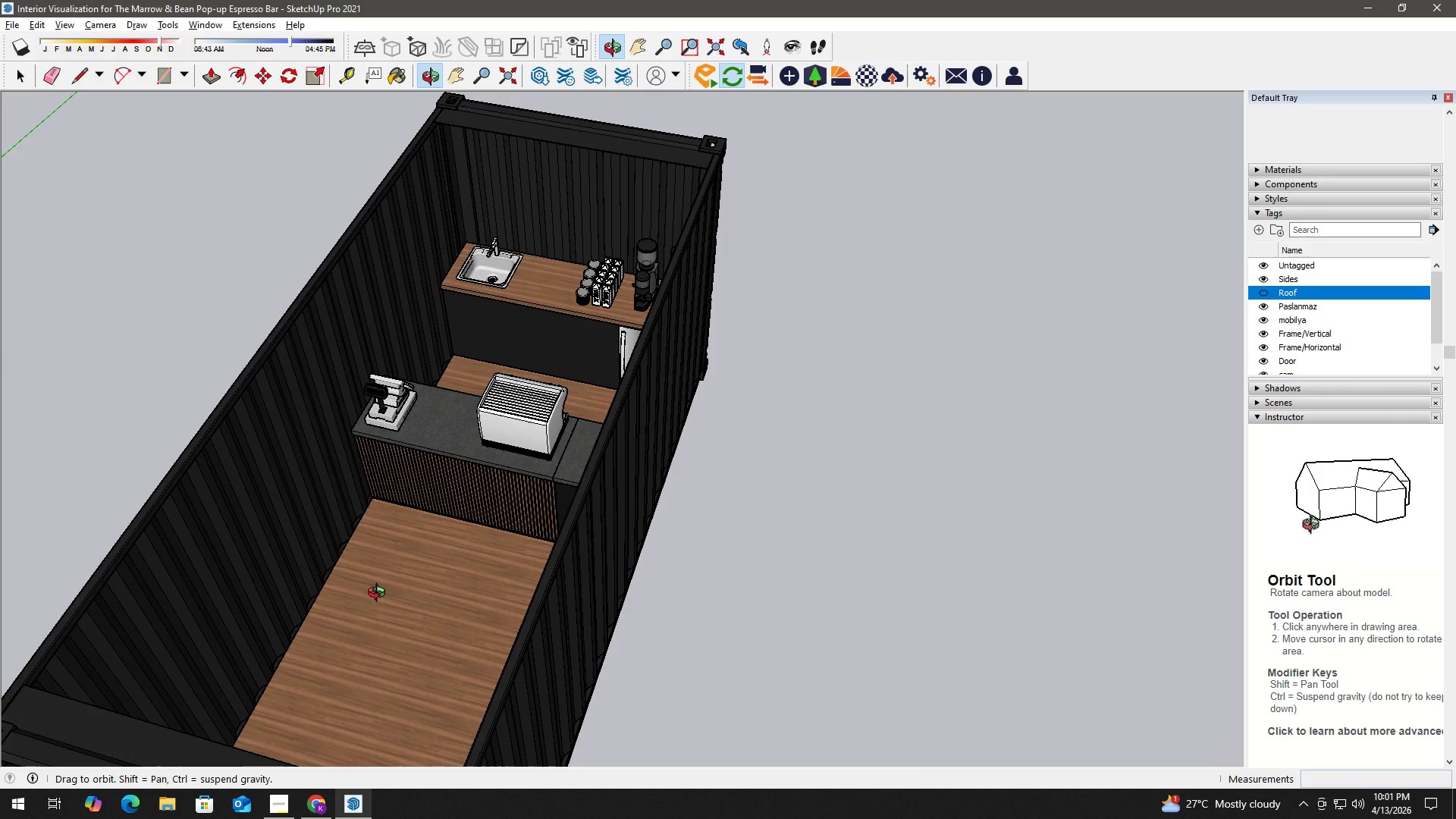 
key(H)
 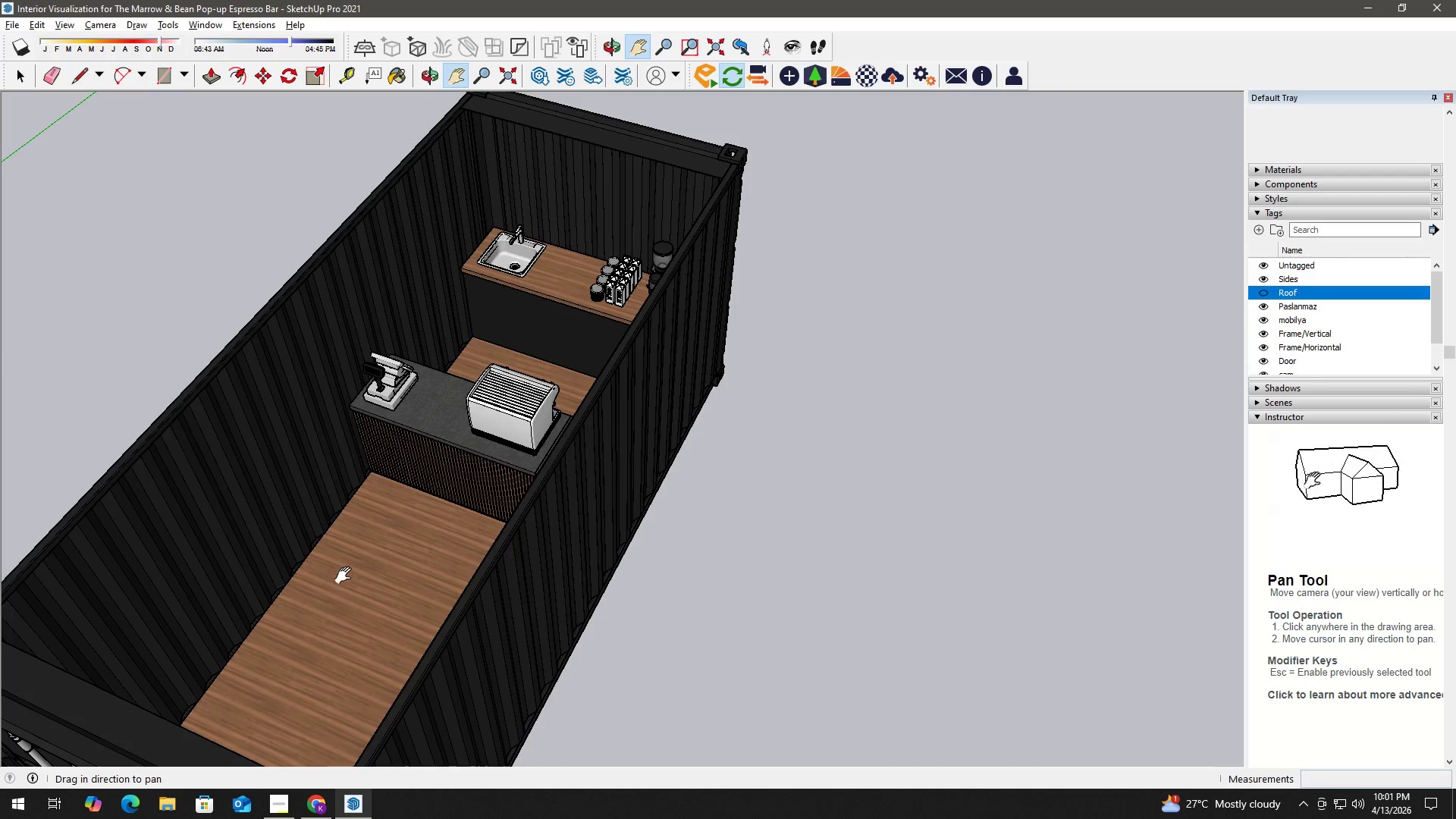 
scroll: coordinate [330, 529], scroll_direction: up, amount: 4.0
 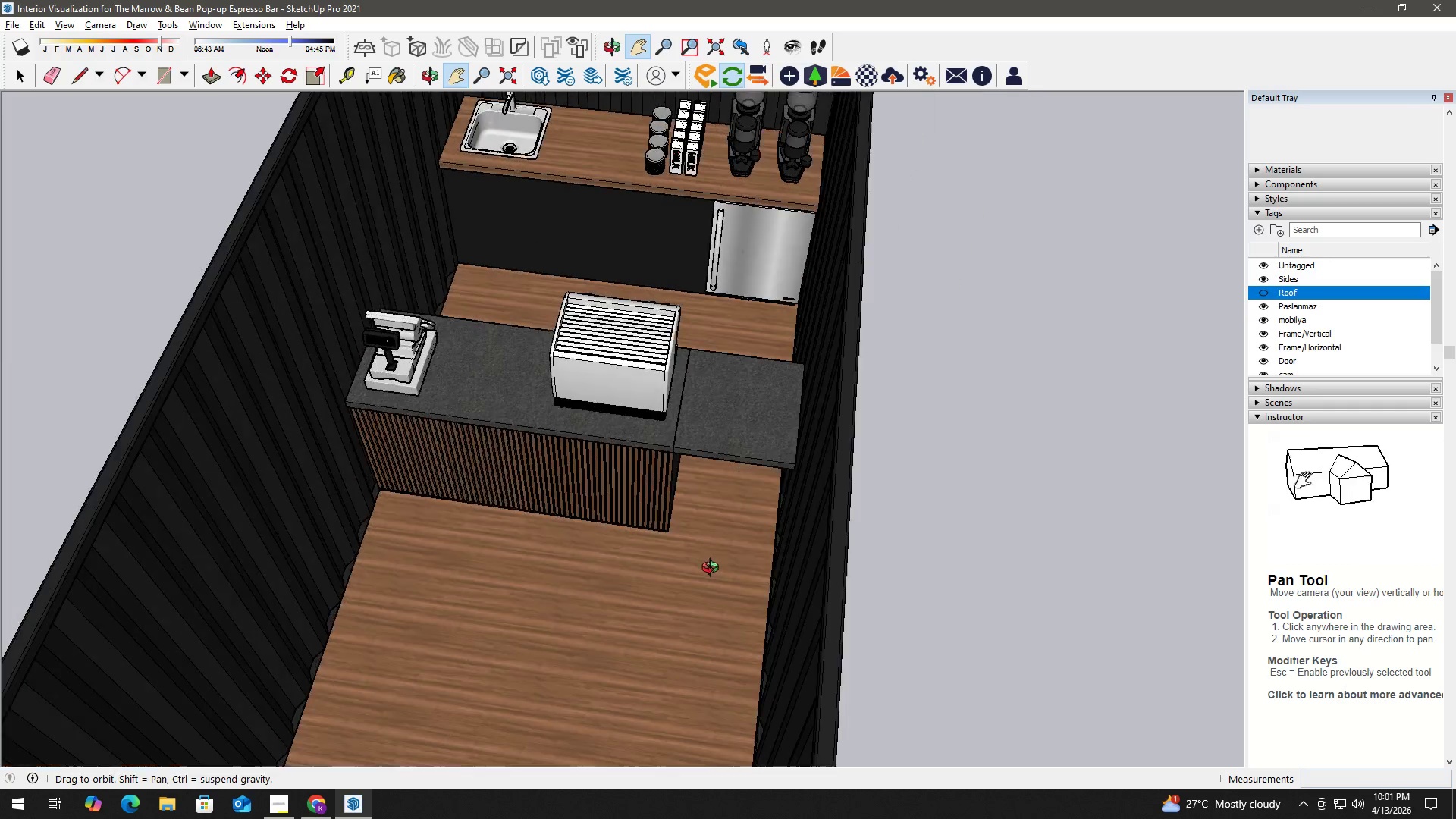 
key(H)
 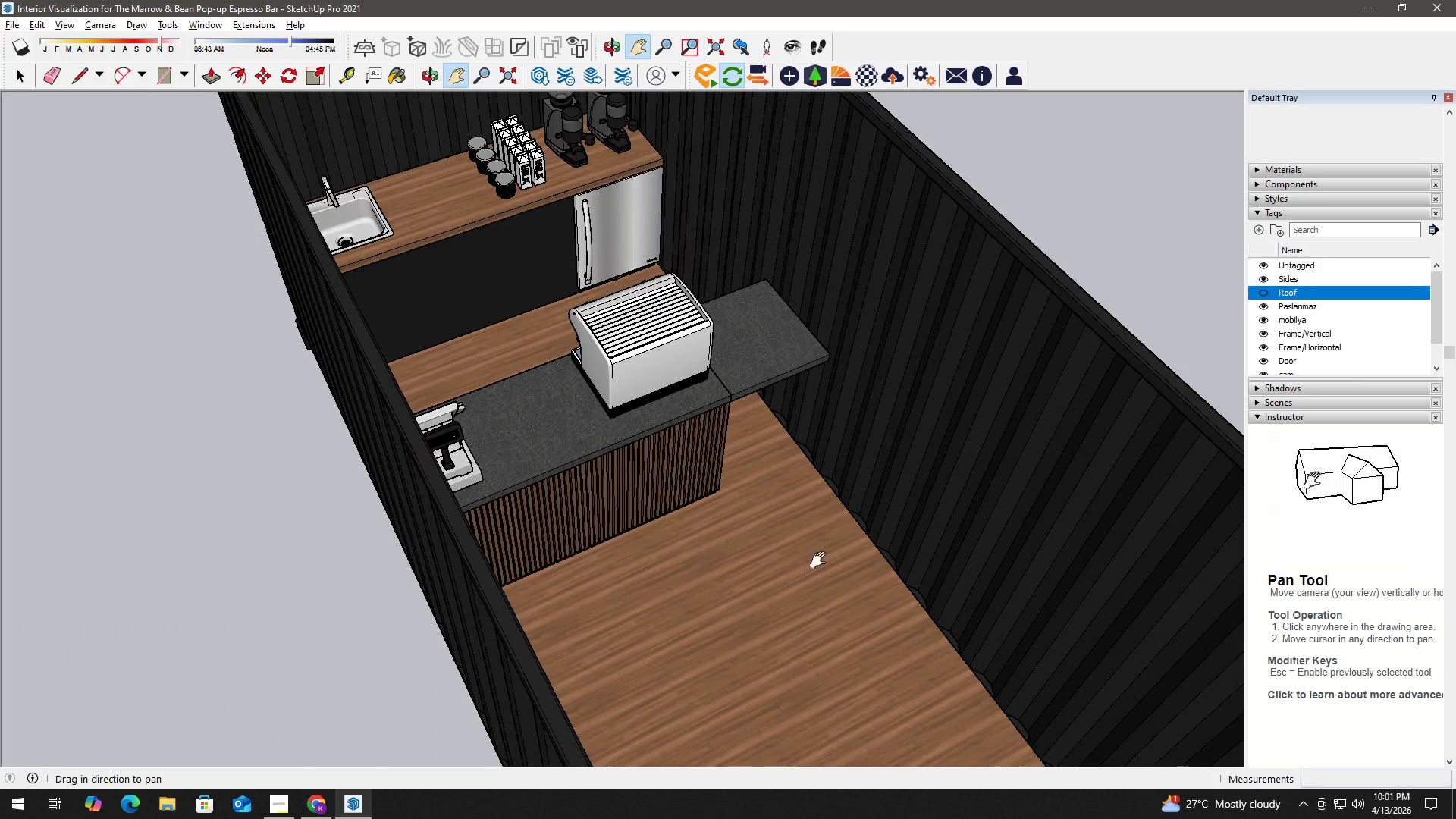 
left_click_drag(start_coordinate=[821, 560], to_coordinate=[619, 484])
 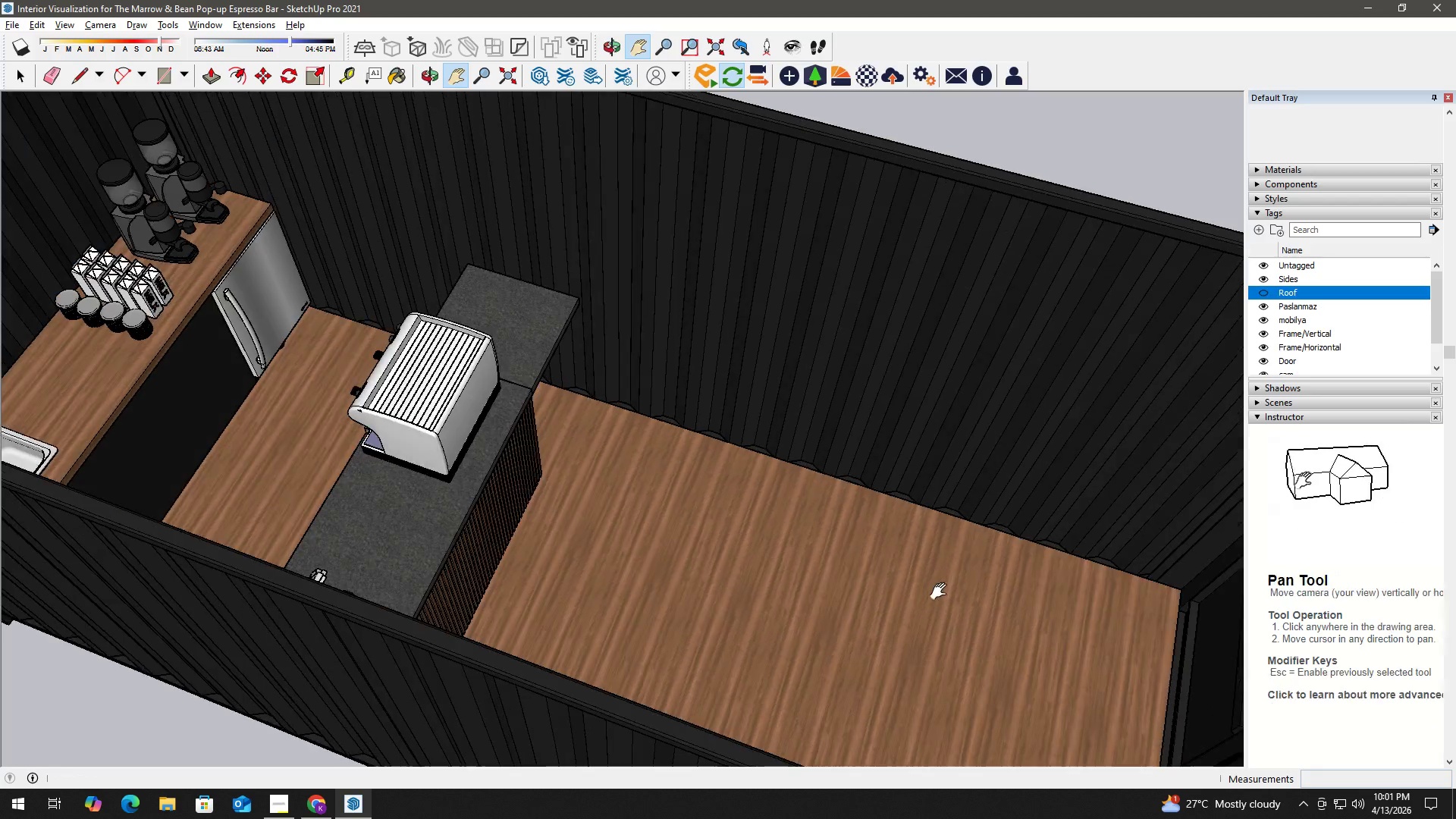 
scroll: coordinate [927, 570], scroll_direction: up, amount: 2.0
 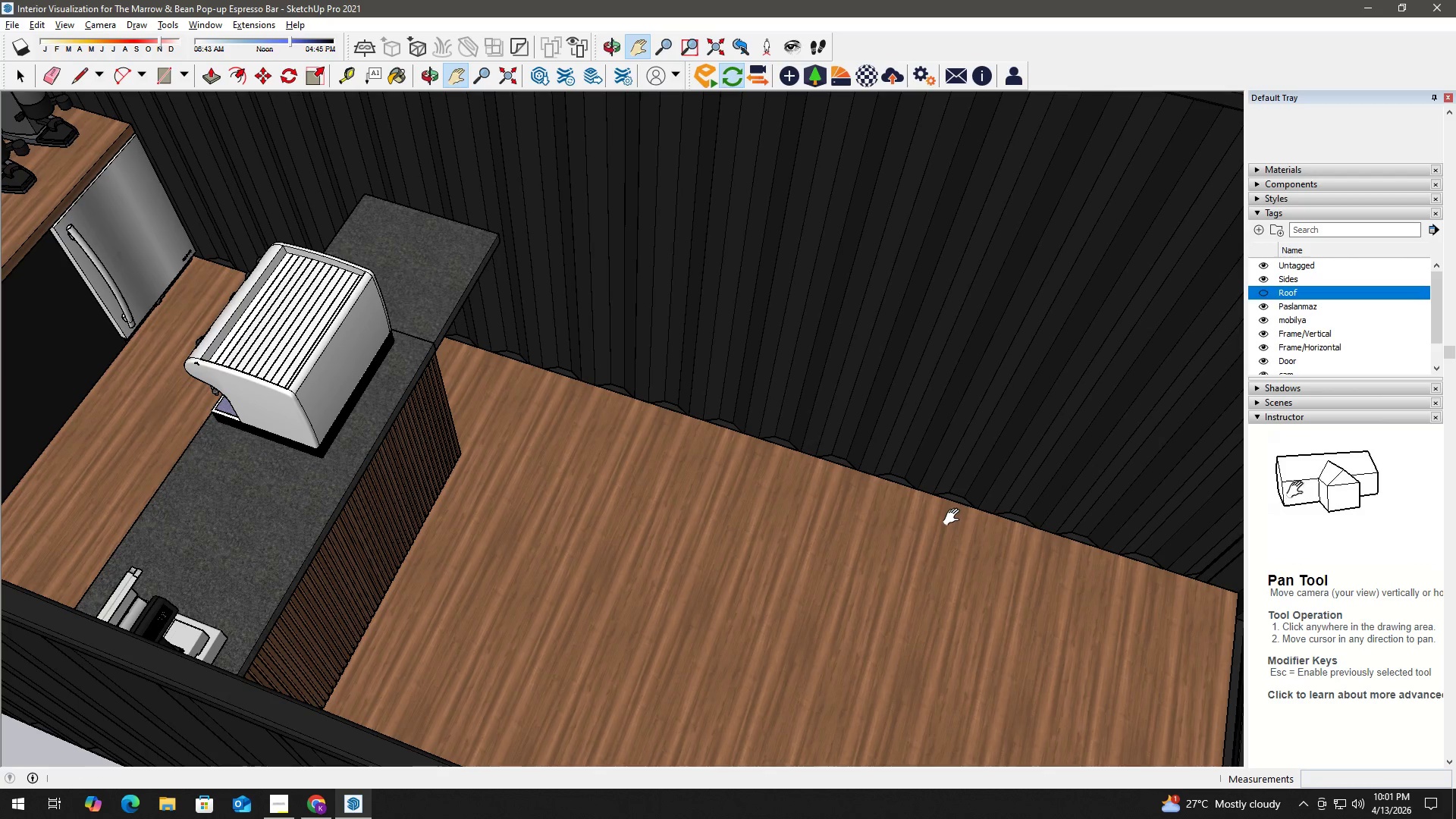 
key(Space)
 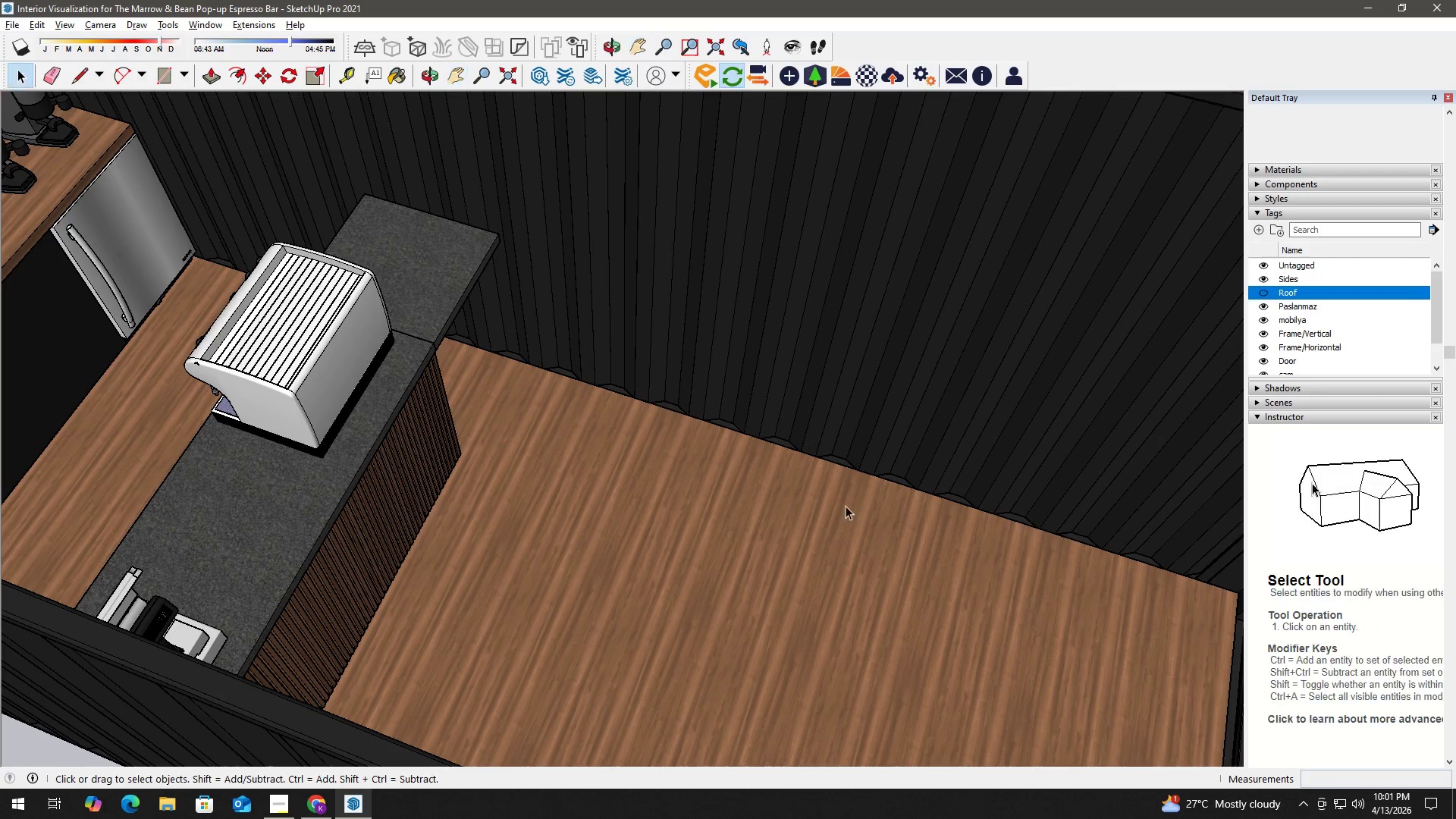 
key(H)
 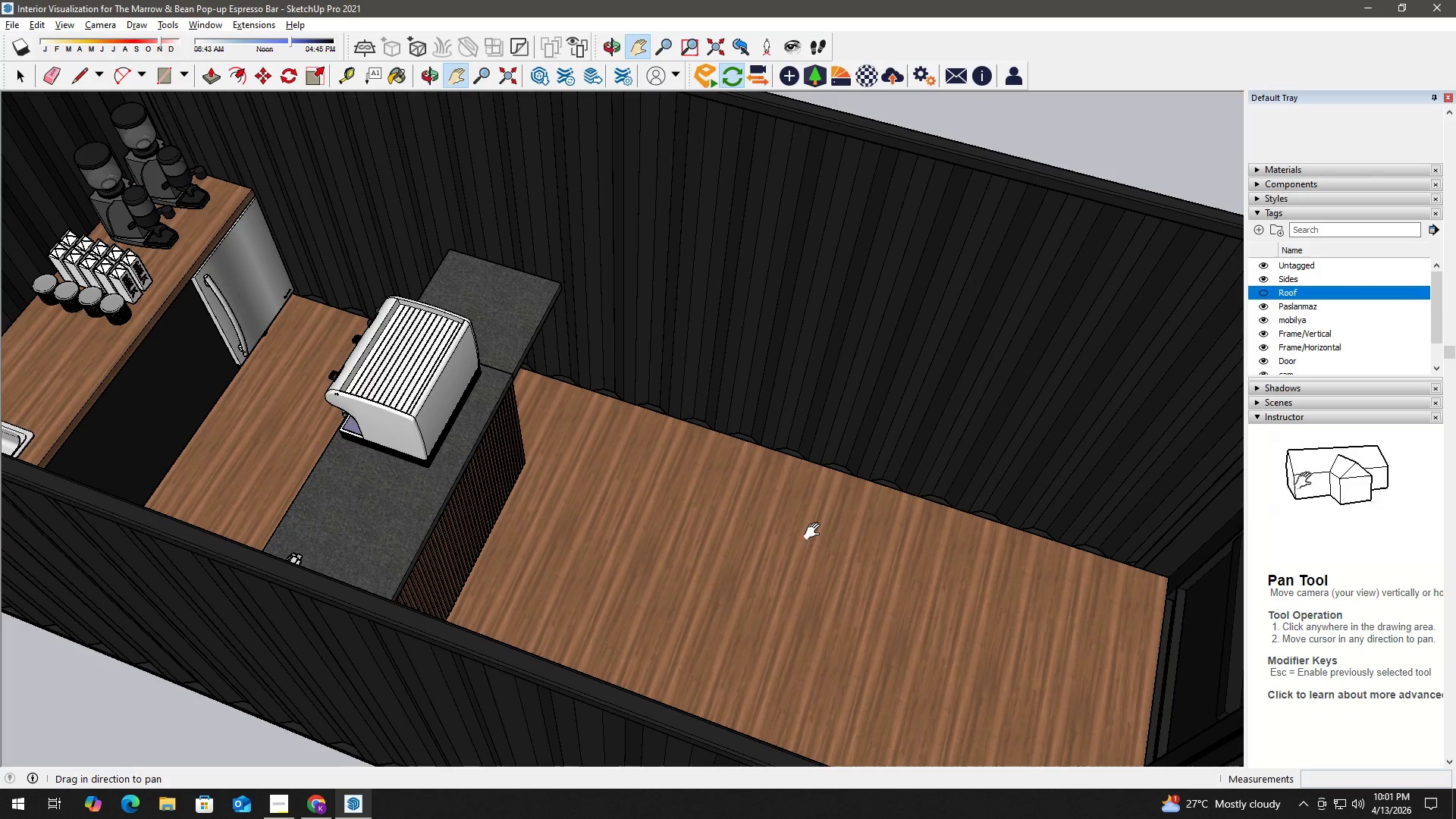 
scroll: coordinate [844, 506], scroll_direction: down, amount: 2.0
 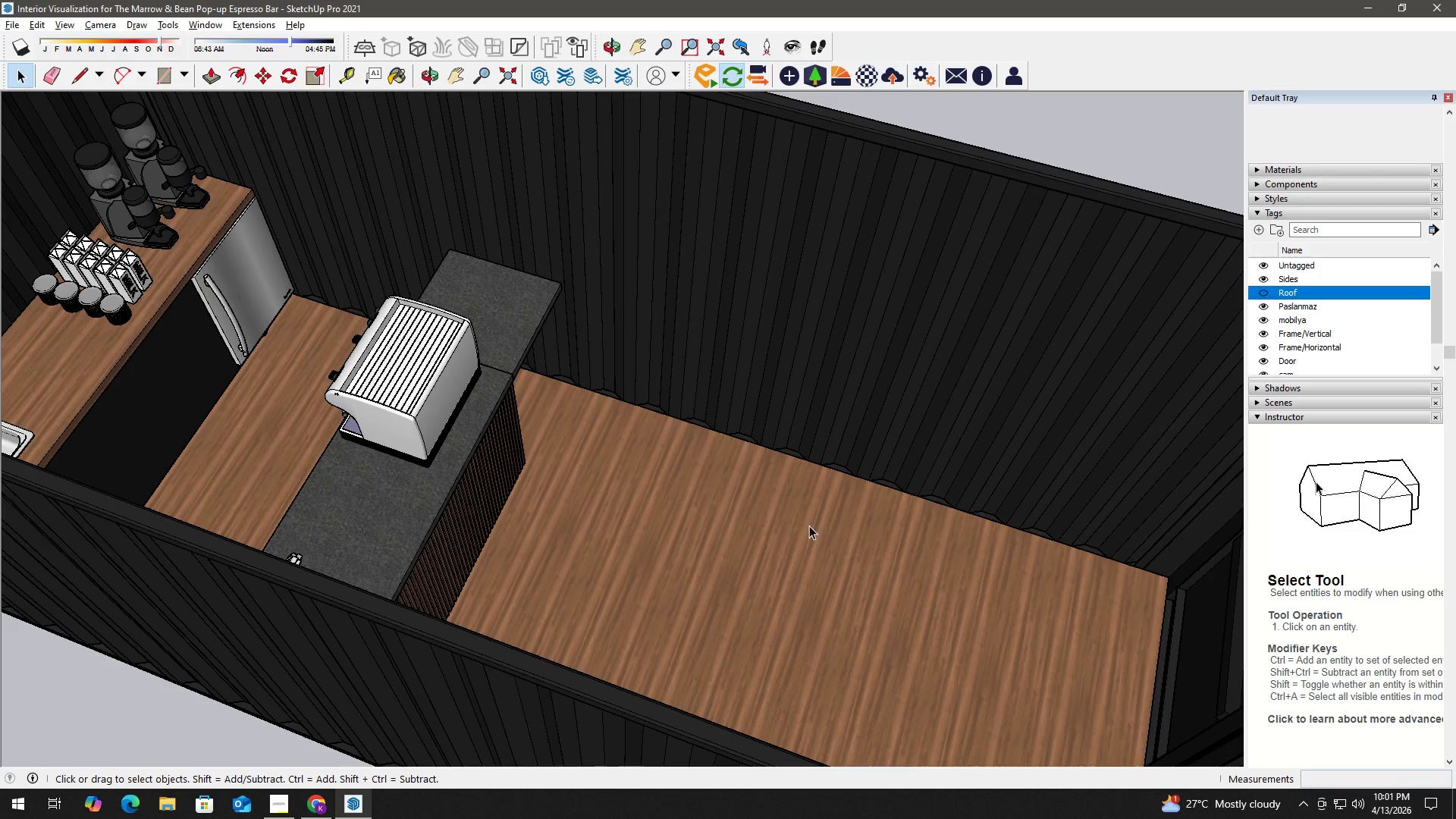 
left_click_drag(start_coordinate=[826, 536], to_coordinate=[912, 560])
 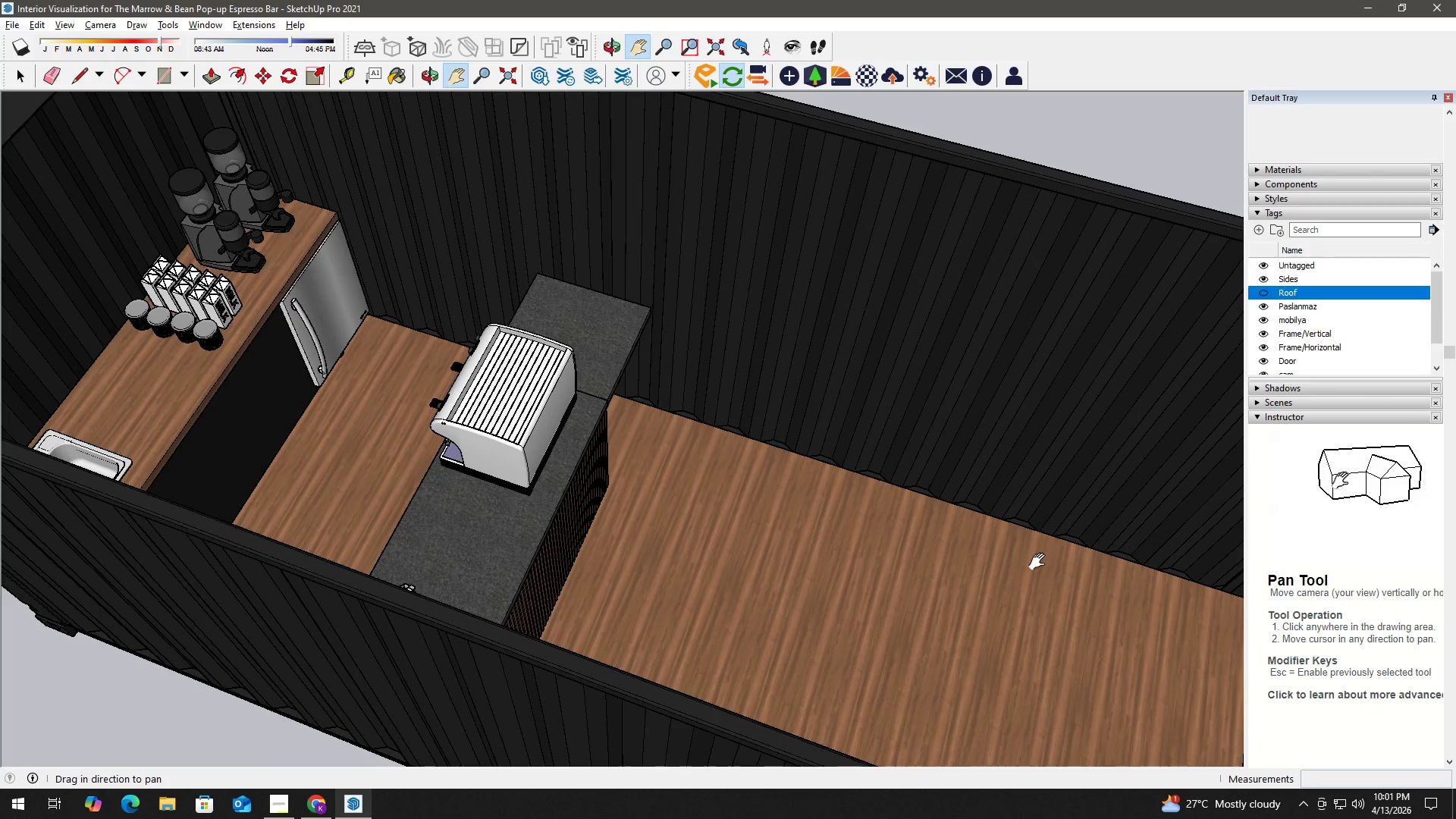 
type(ht)
 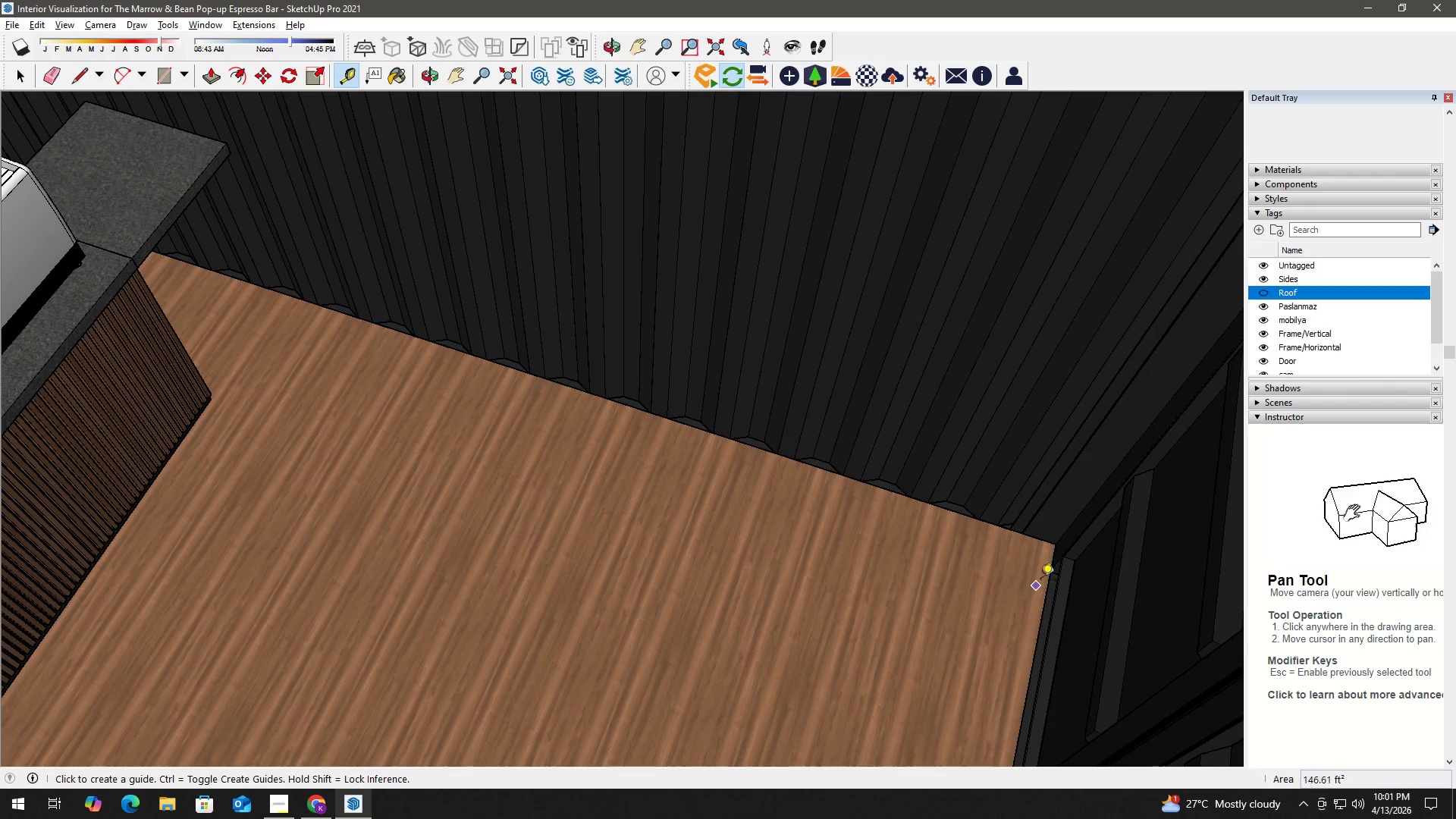 
left_click_drag(start_coordinate=[1008, 560], to_coordinate=[786, 505])
 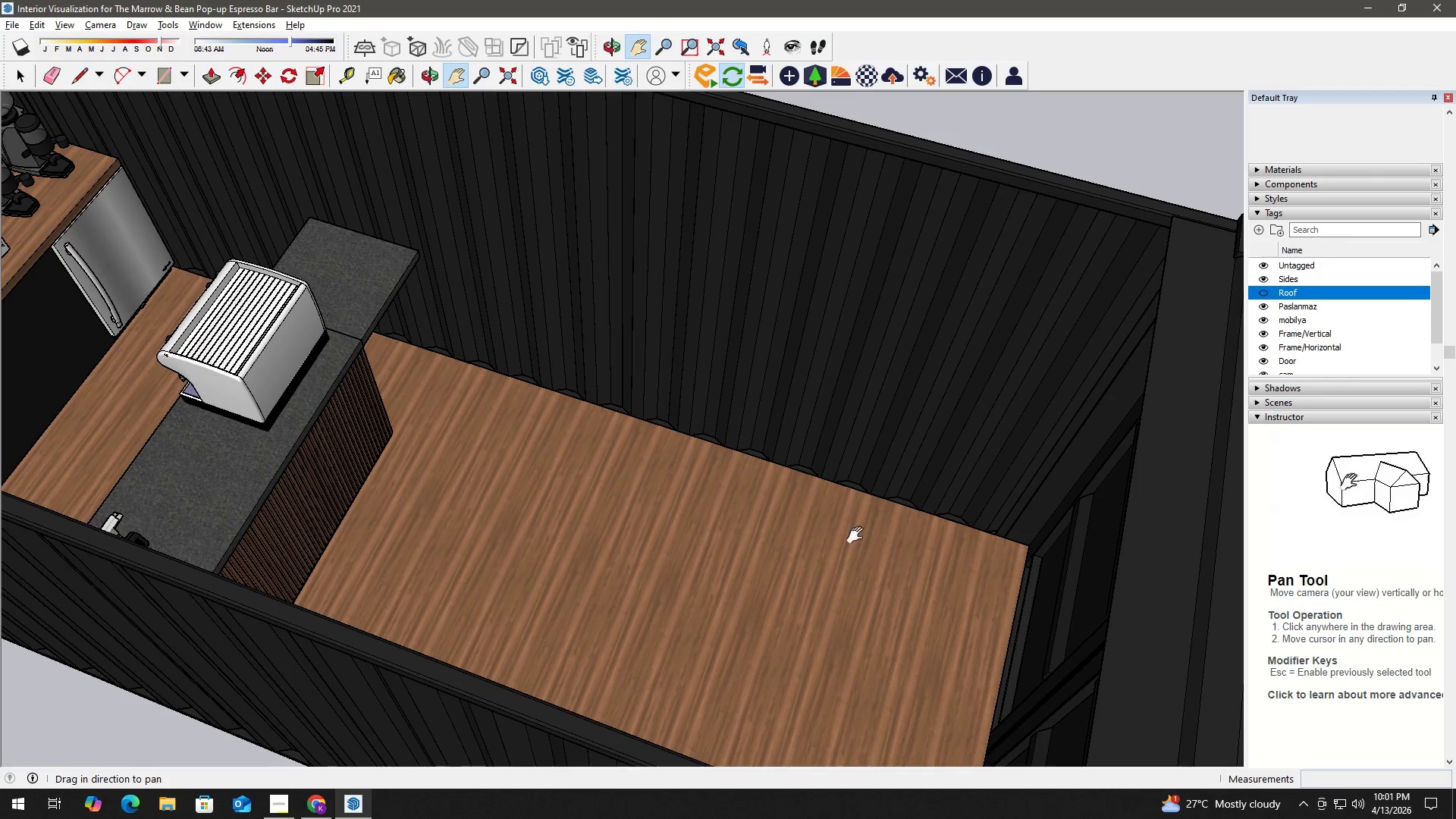 
scroll: coordinate [961, 551], scroll_direction: up, amount: 3.0
 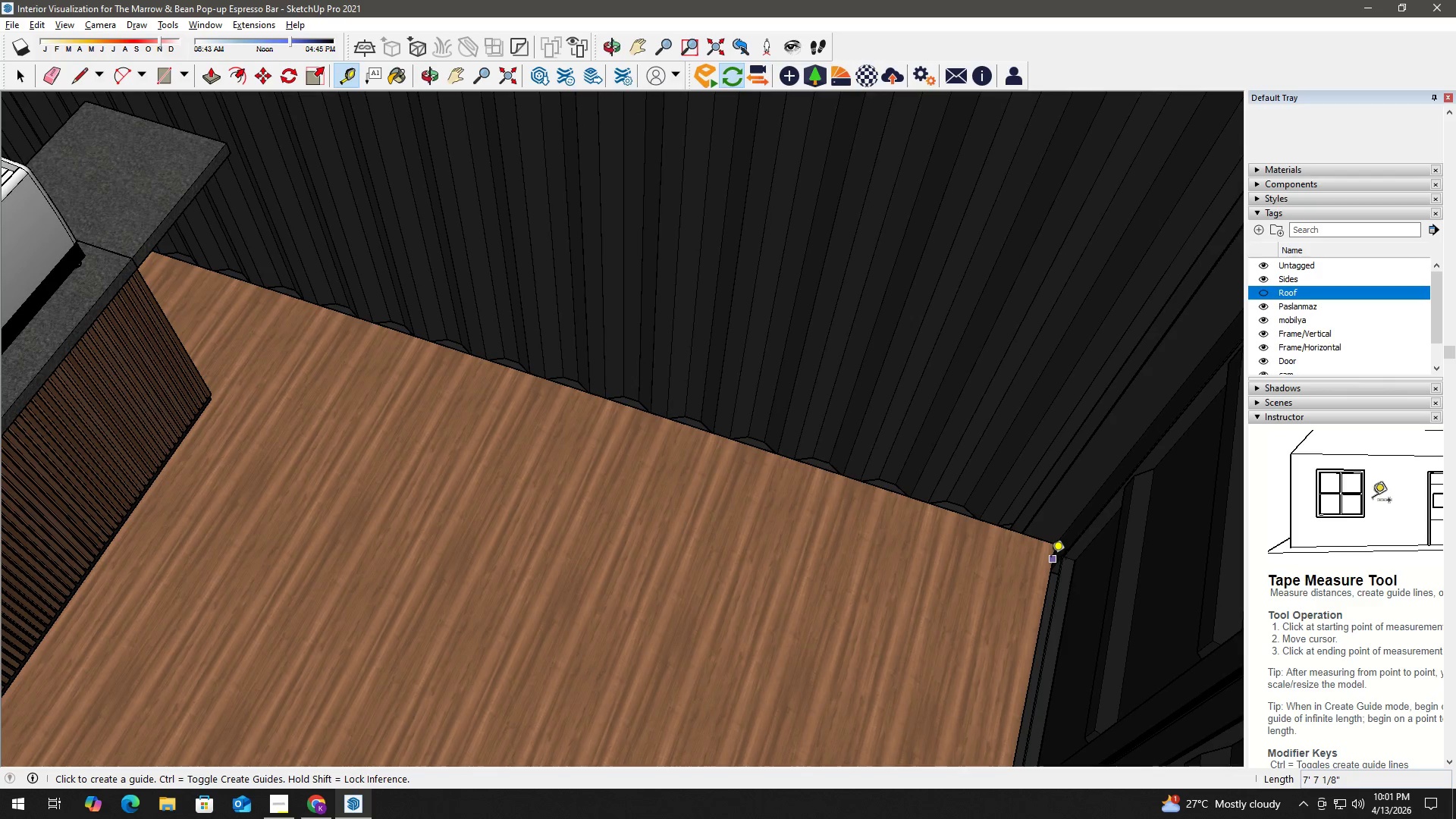 
left_click_drag(start_coordinate=[1051, 558], to_coordinate=[1026, 558])
 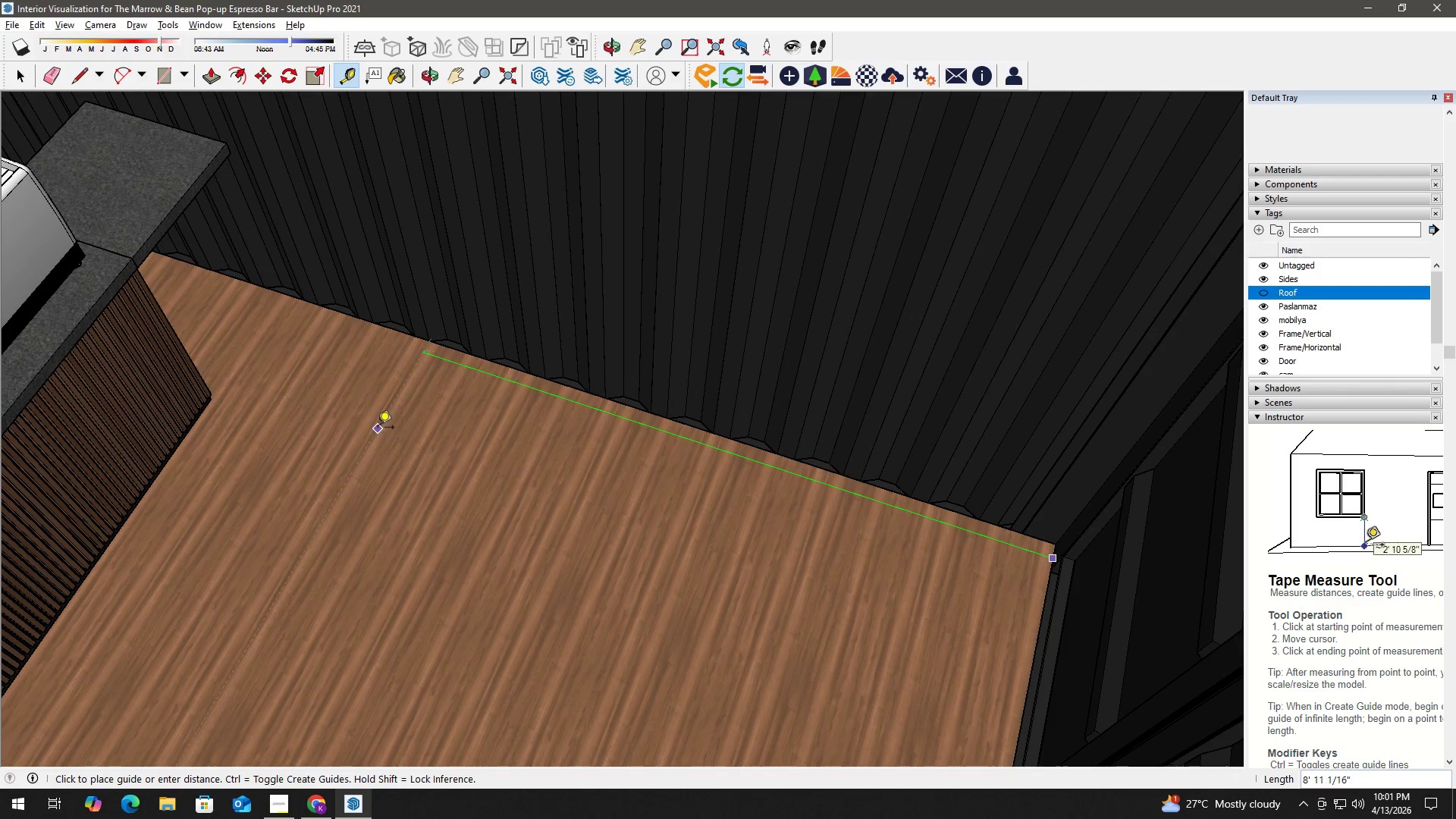 
key(Space)
 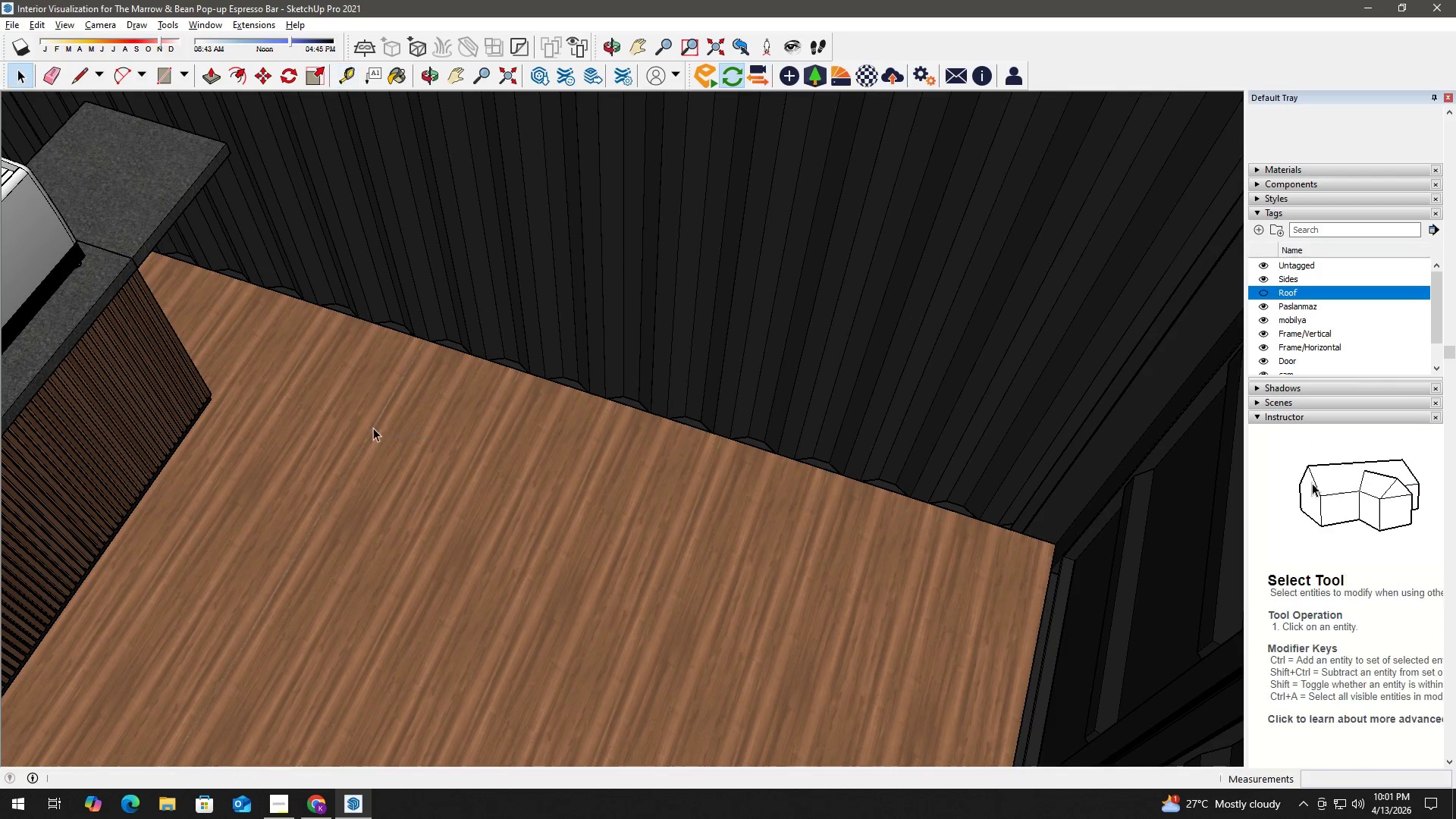 
scroll: coordinate [381, 437], scroll_direction: down, amount: 3.0
 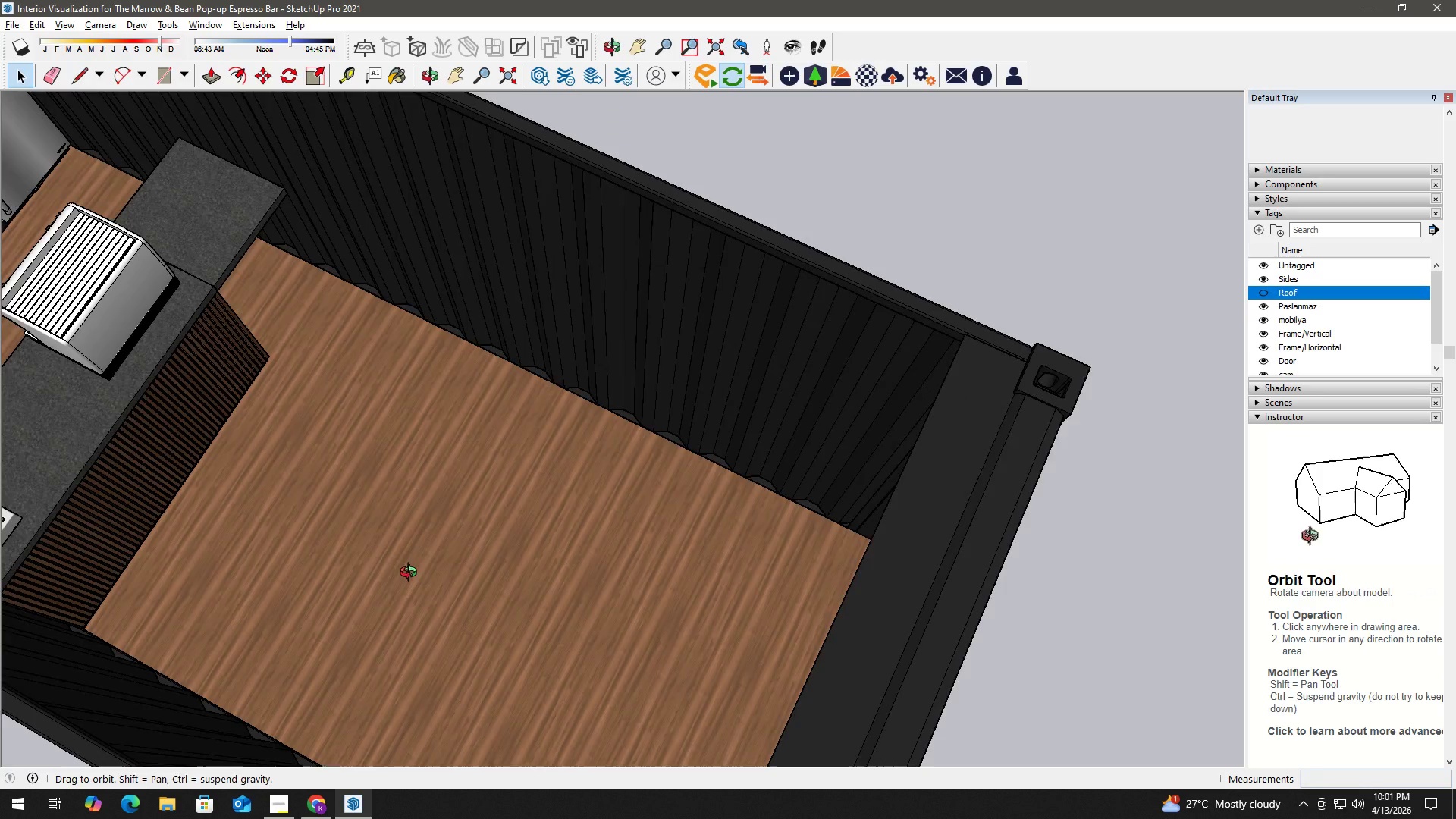 
key(T)
 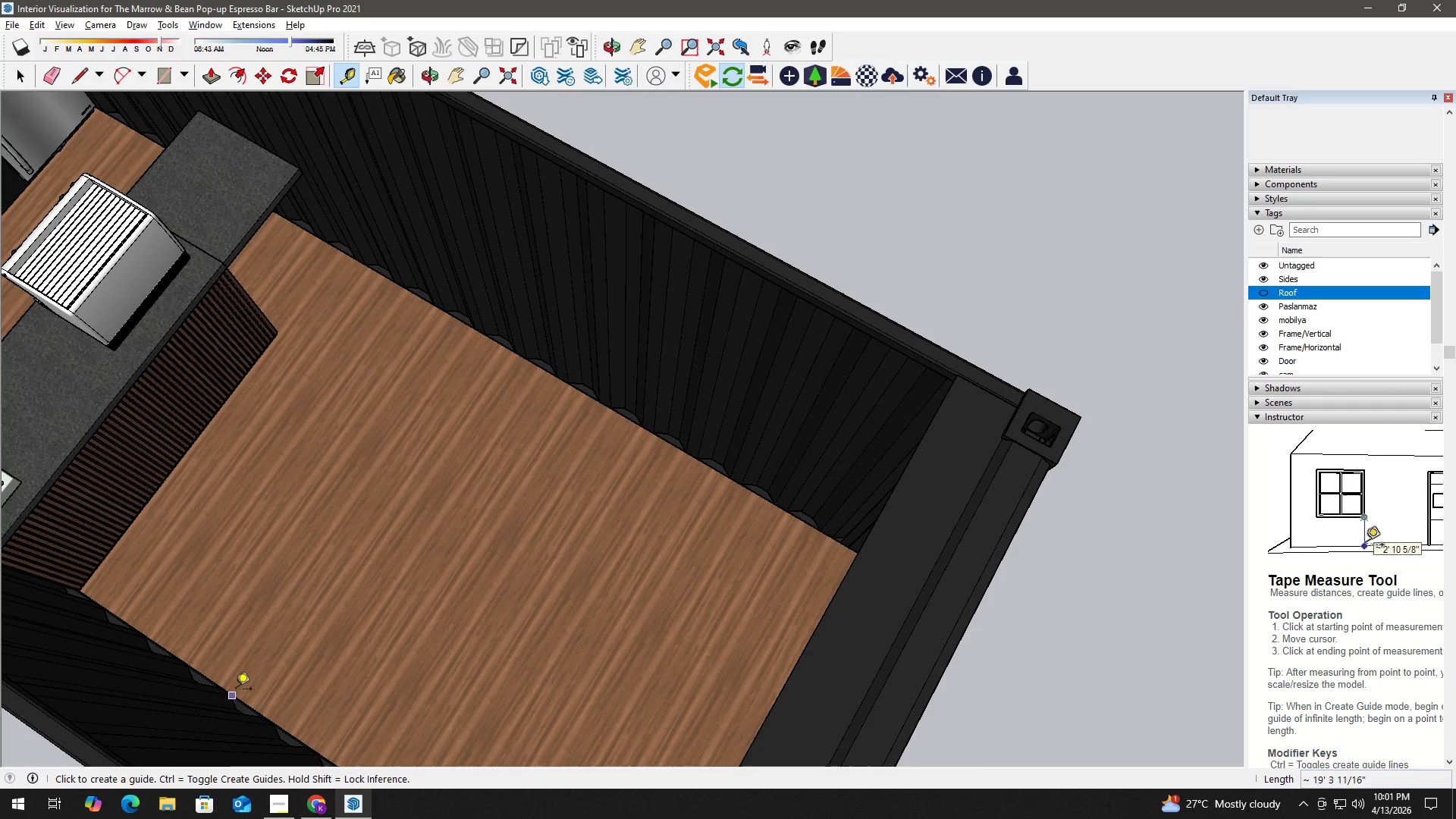 
mouse_move([322, 598])
 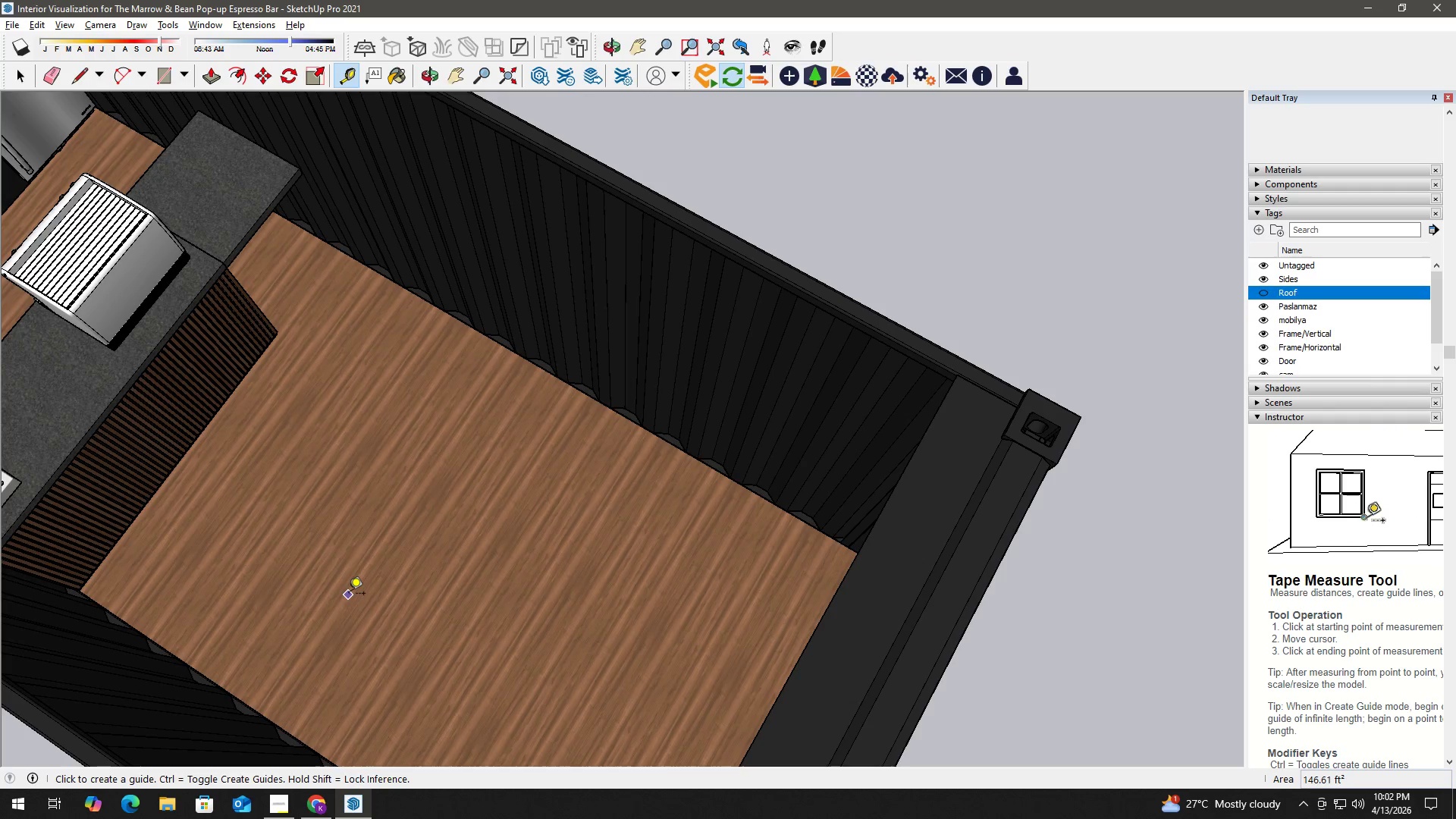 
wait(25.91)
 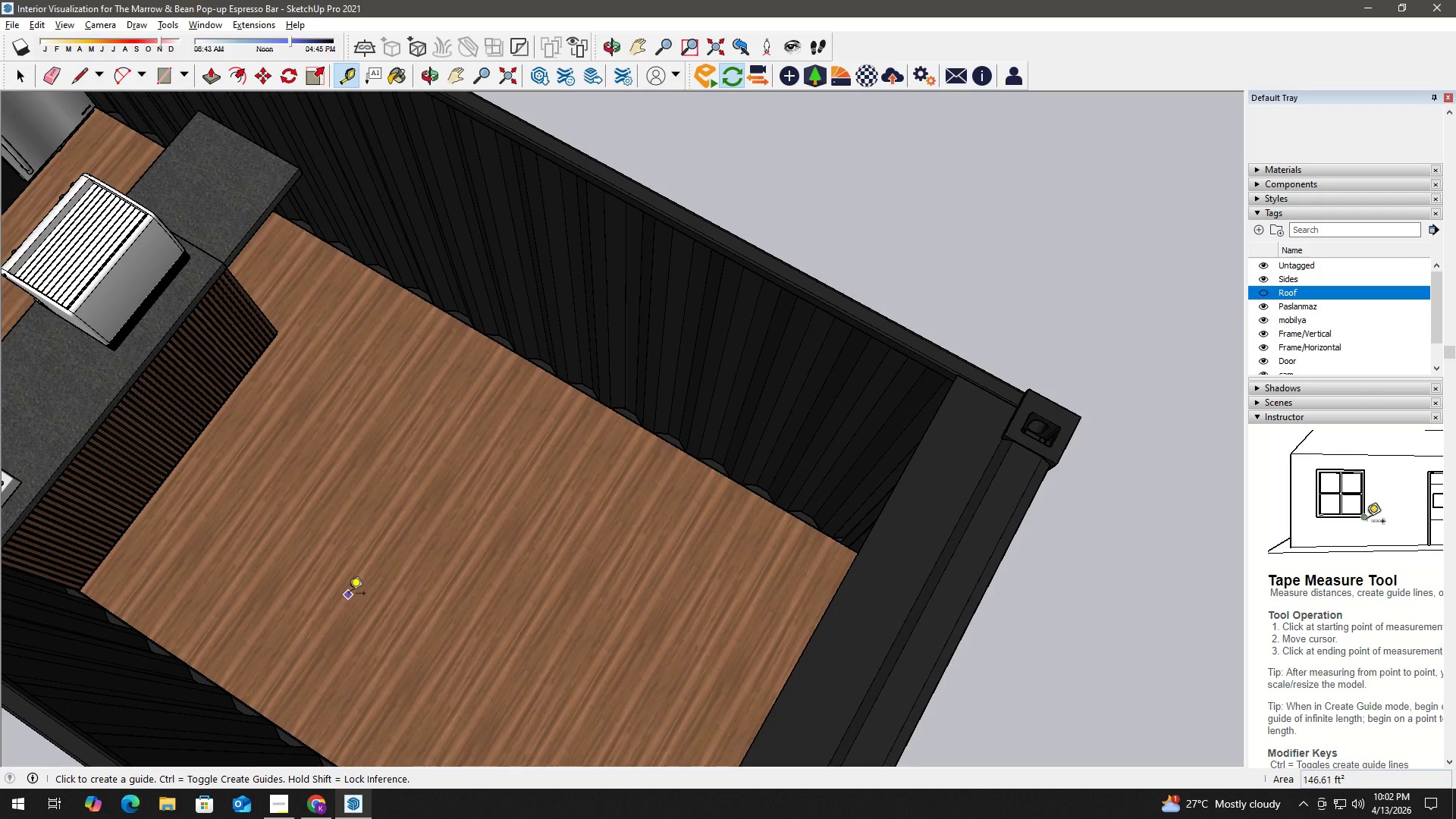 
key(Space)
 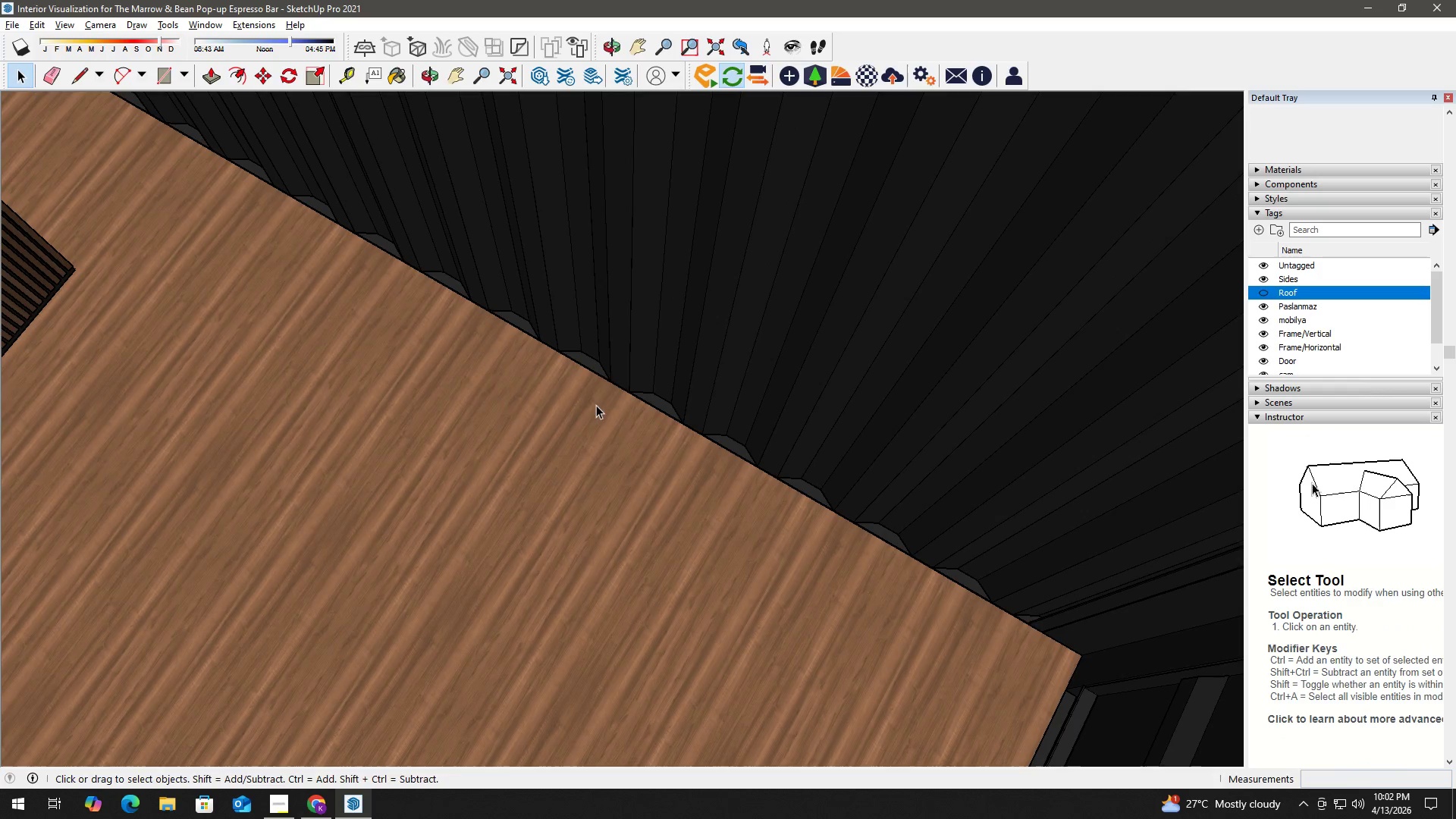 
key(T)
 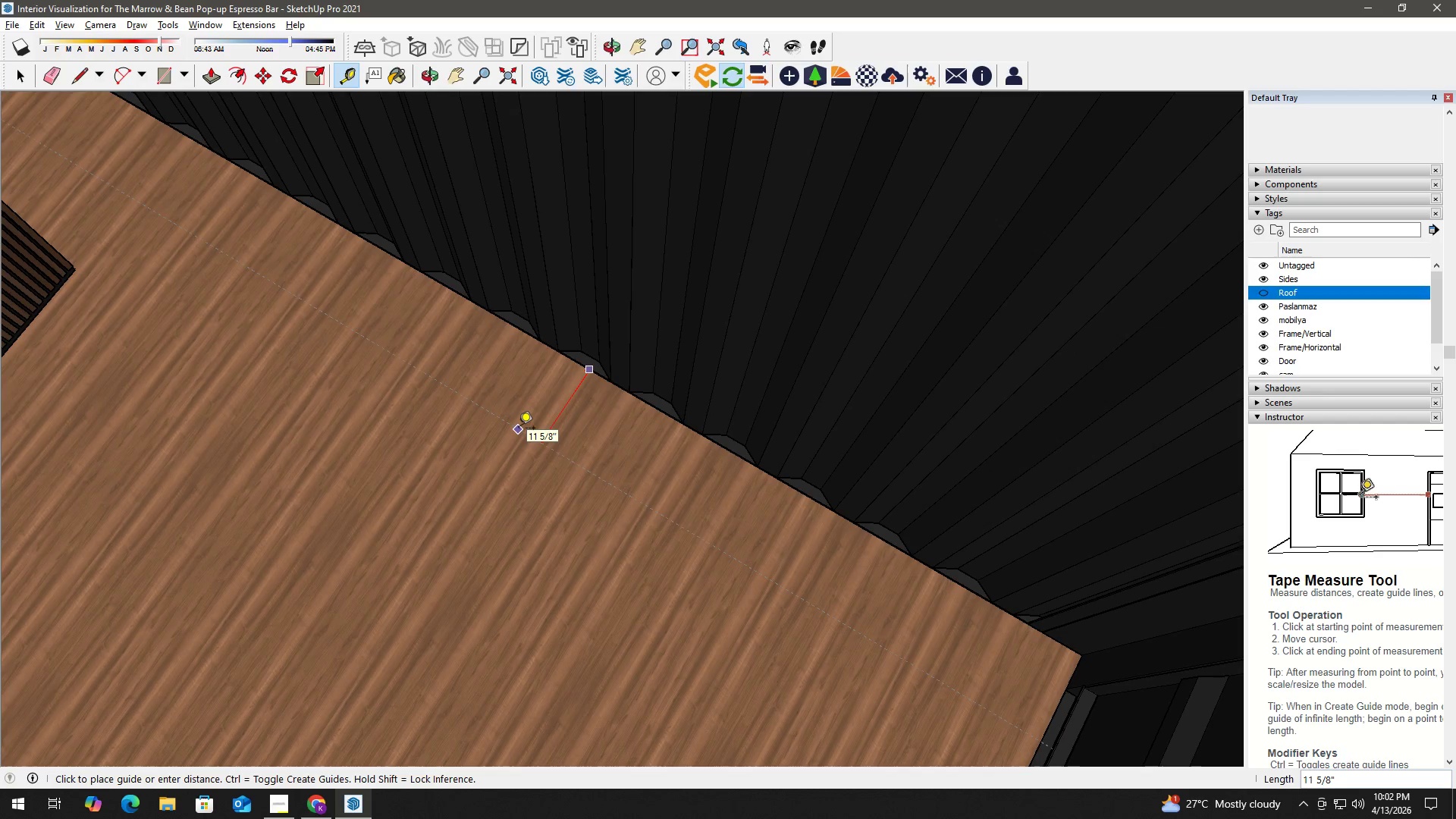 
scroll: coordinate [601, 406], scroll_direction: up, amount: 5.0
 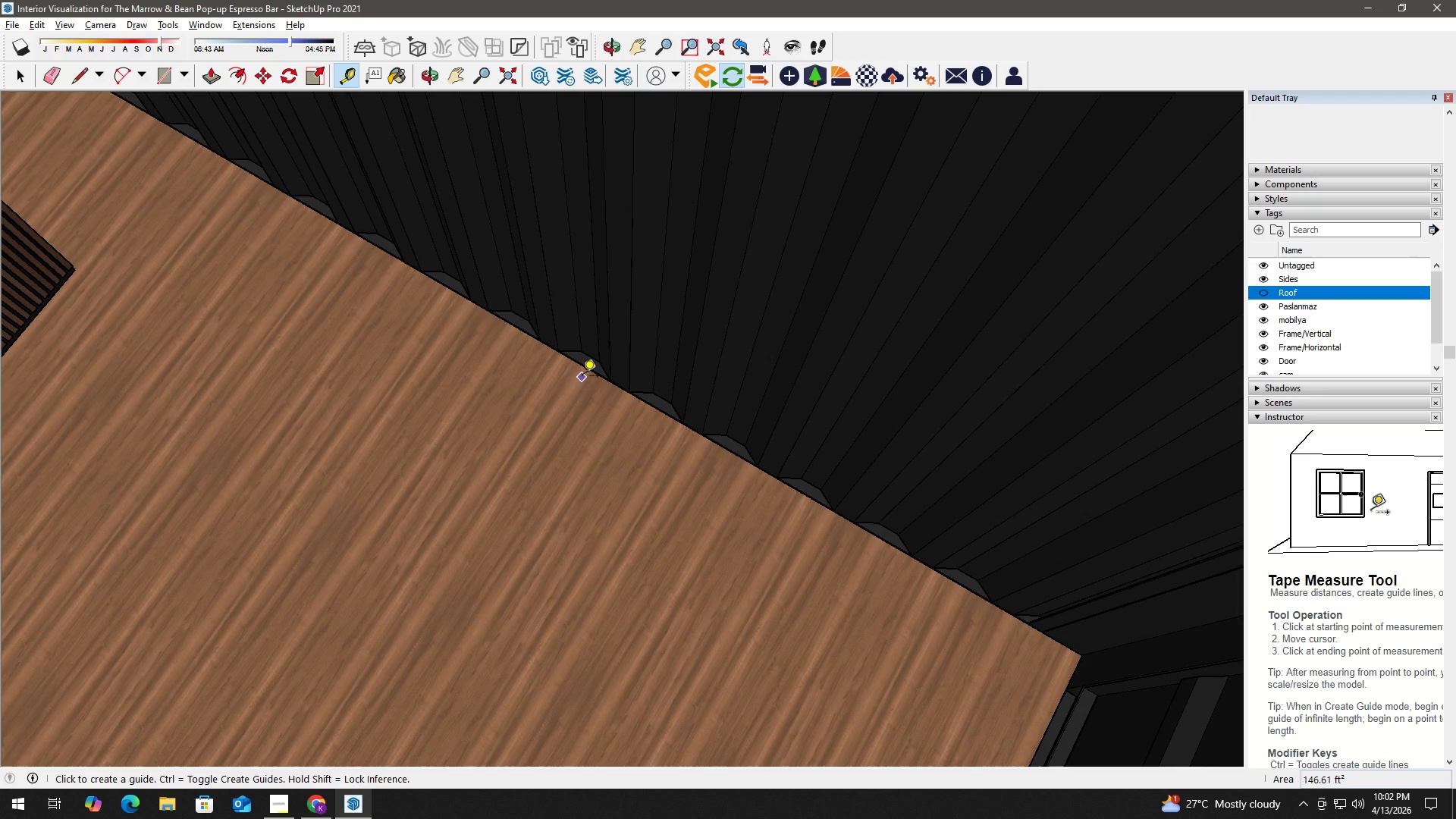 
wait(7.54)
 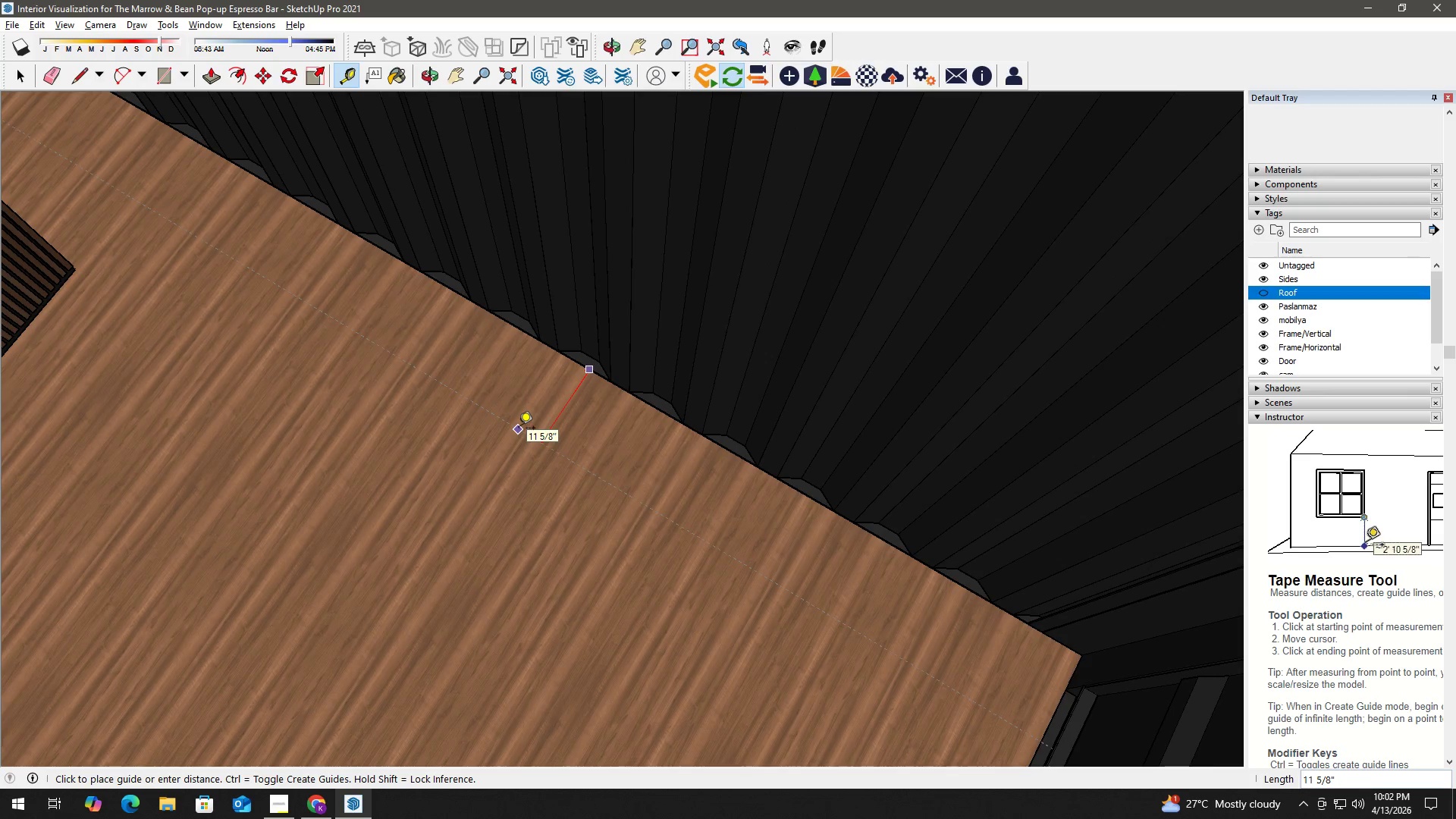 
key(Numpad1)
 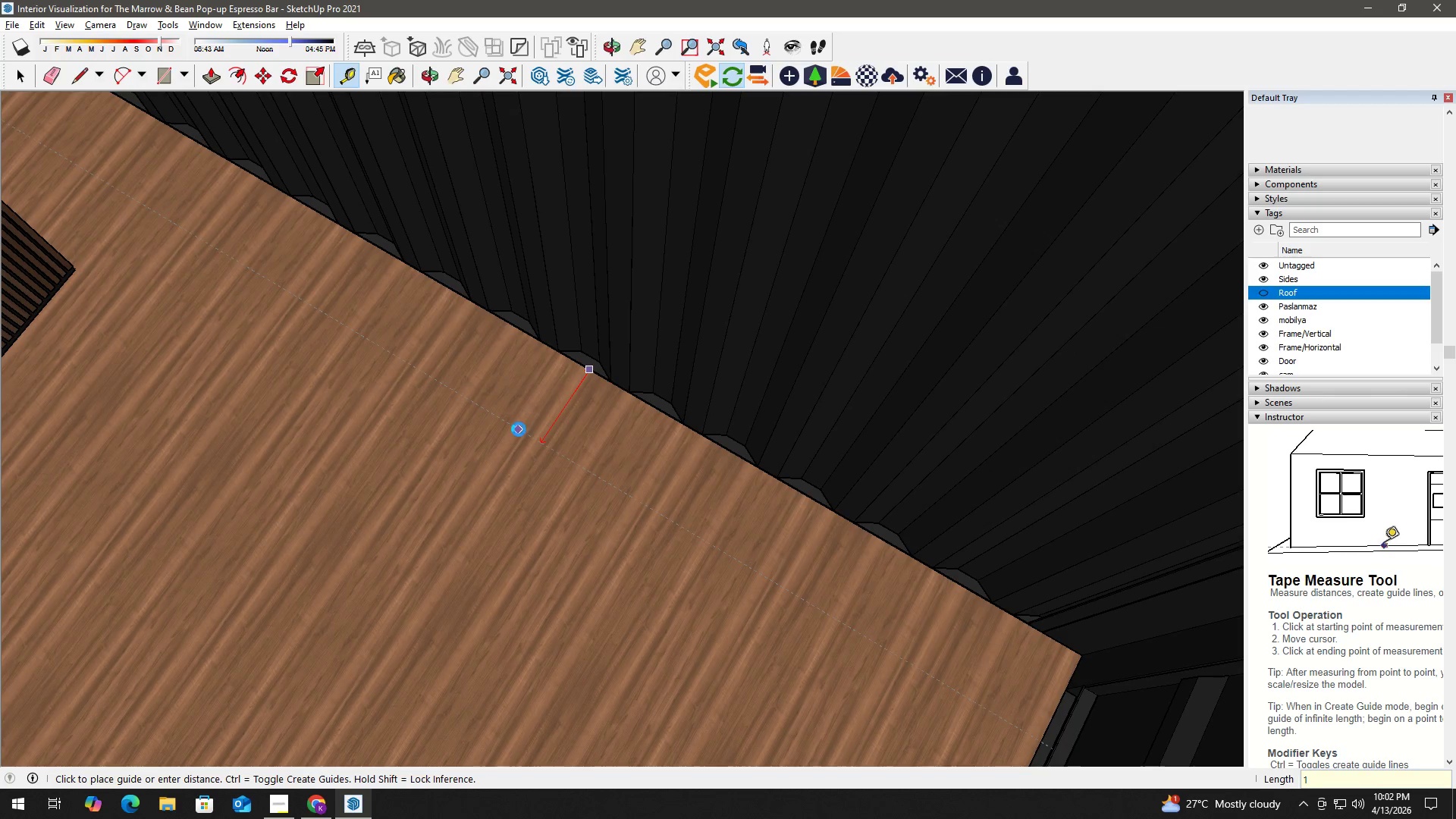 
key(NumpadEnter)
 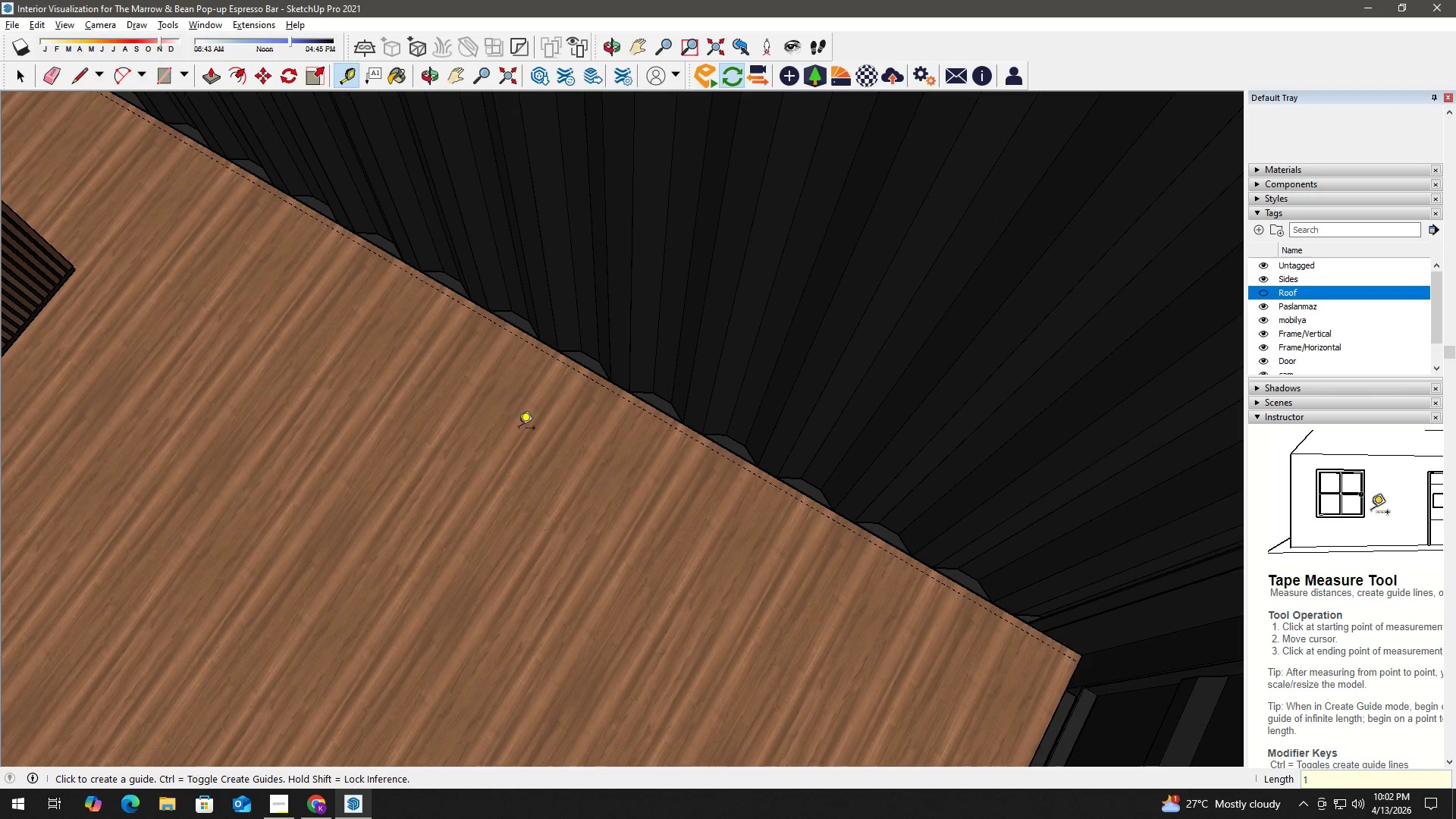 
key(Space)
 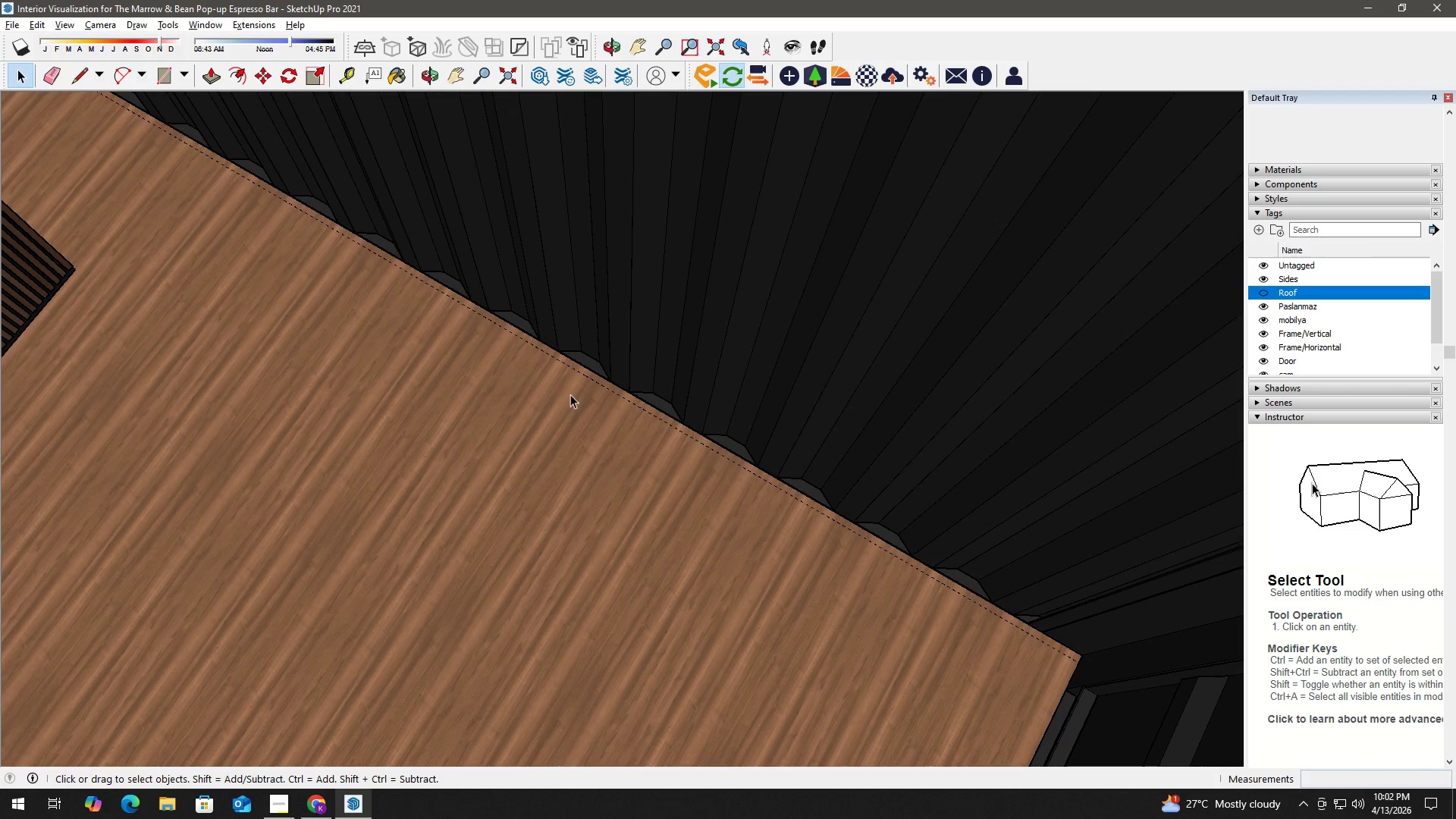 
key(Control+ControlLeft)
 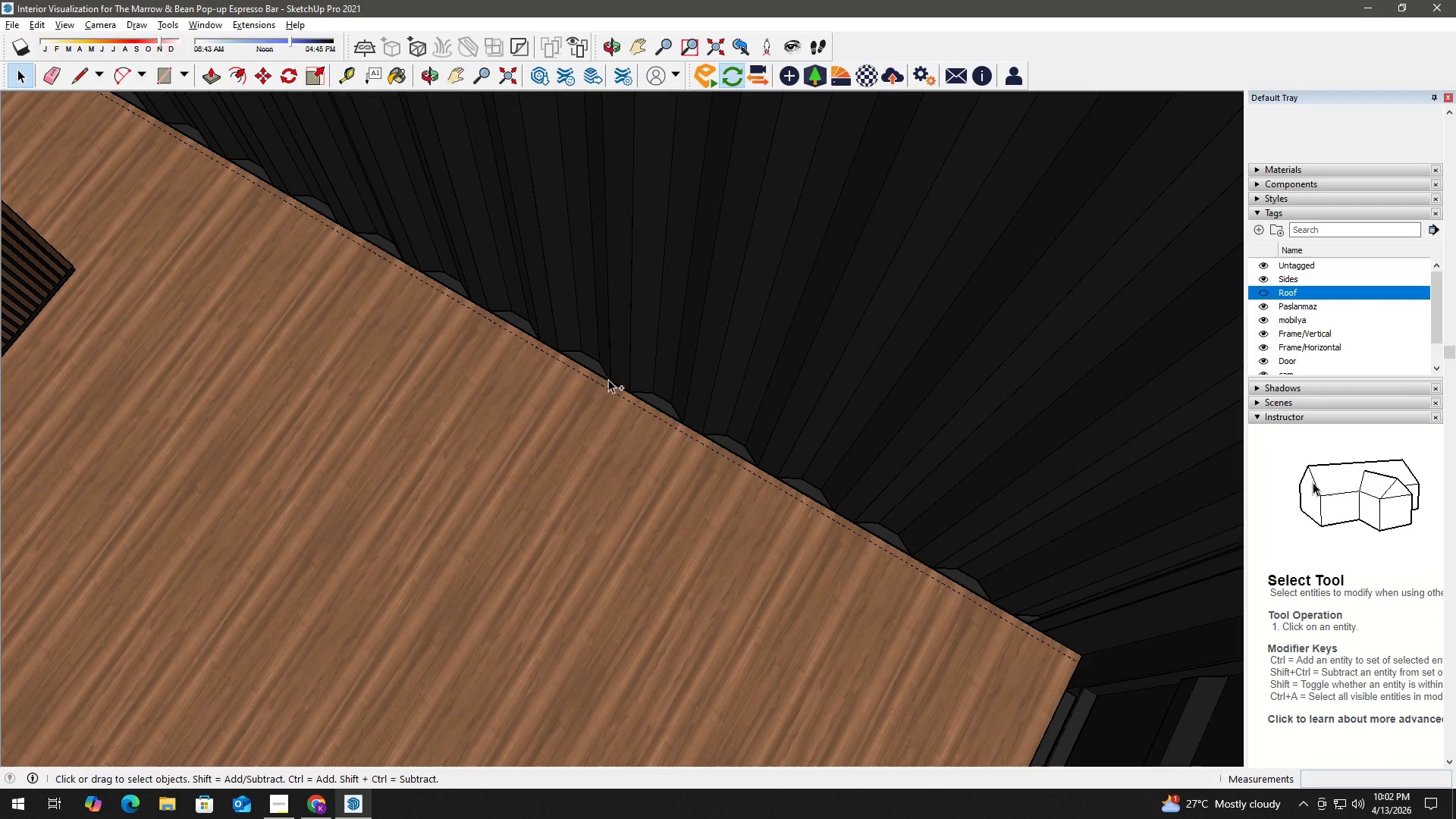 
key(Control+Z)
 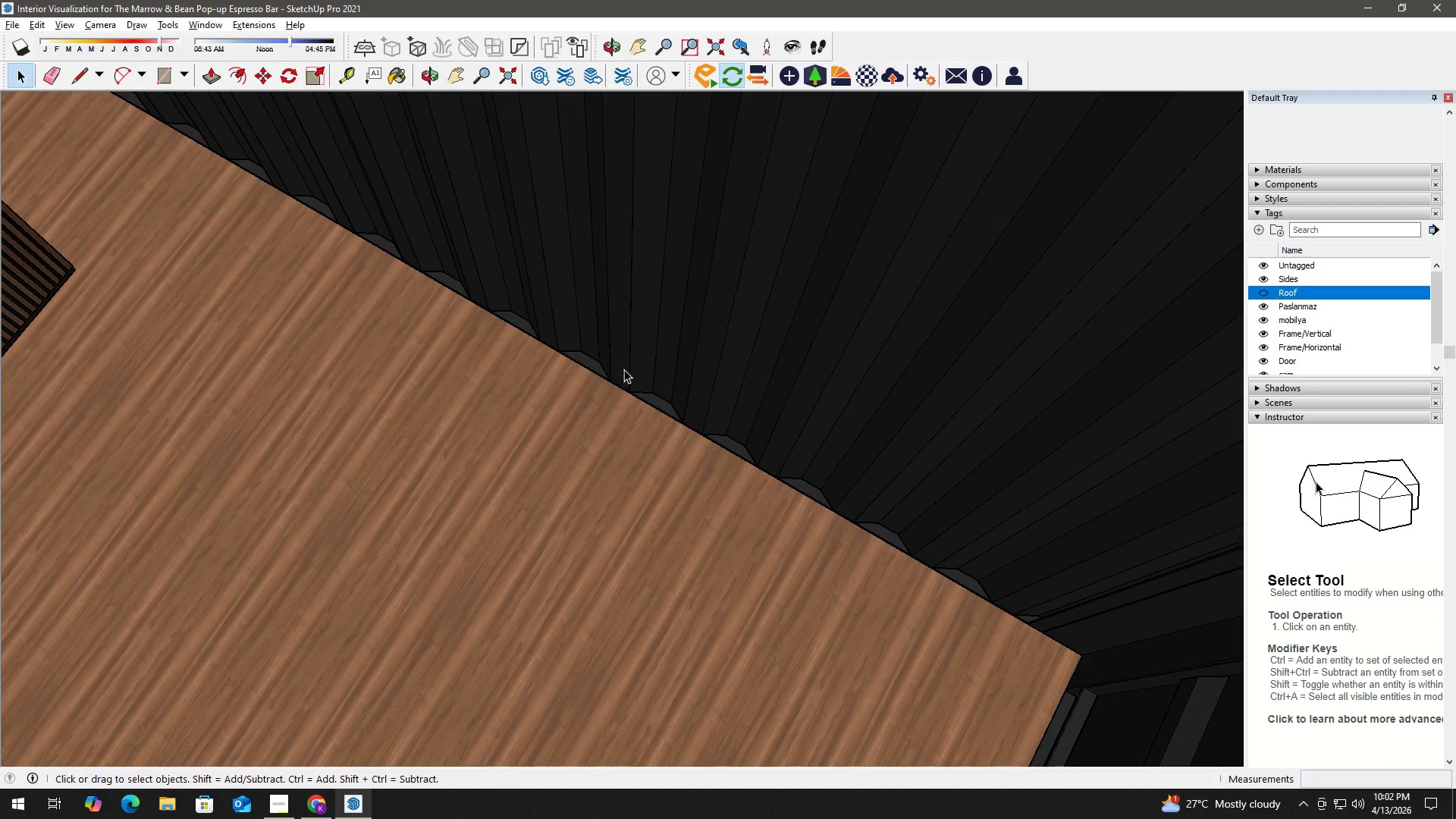 
key(Space)
 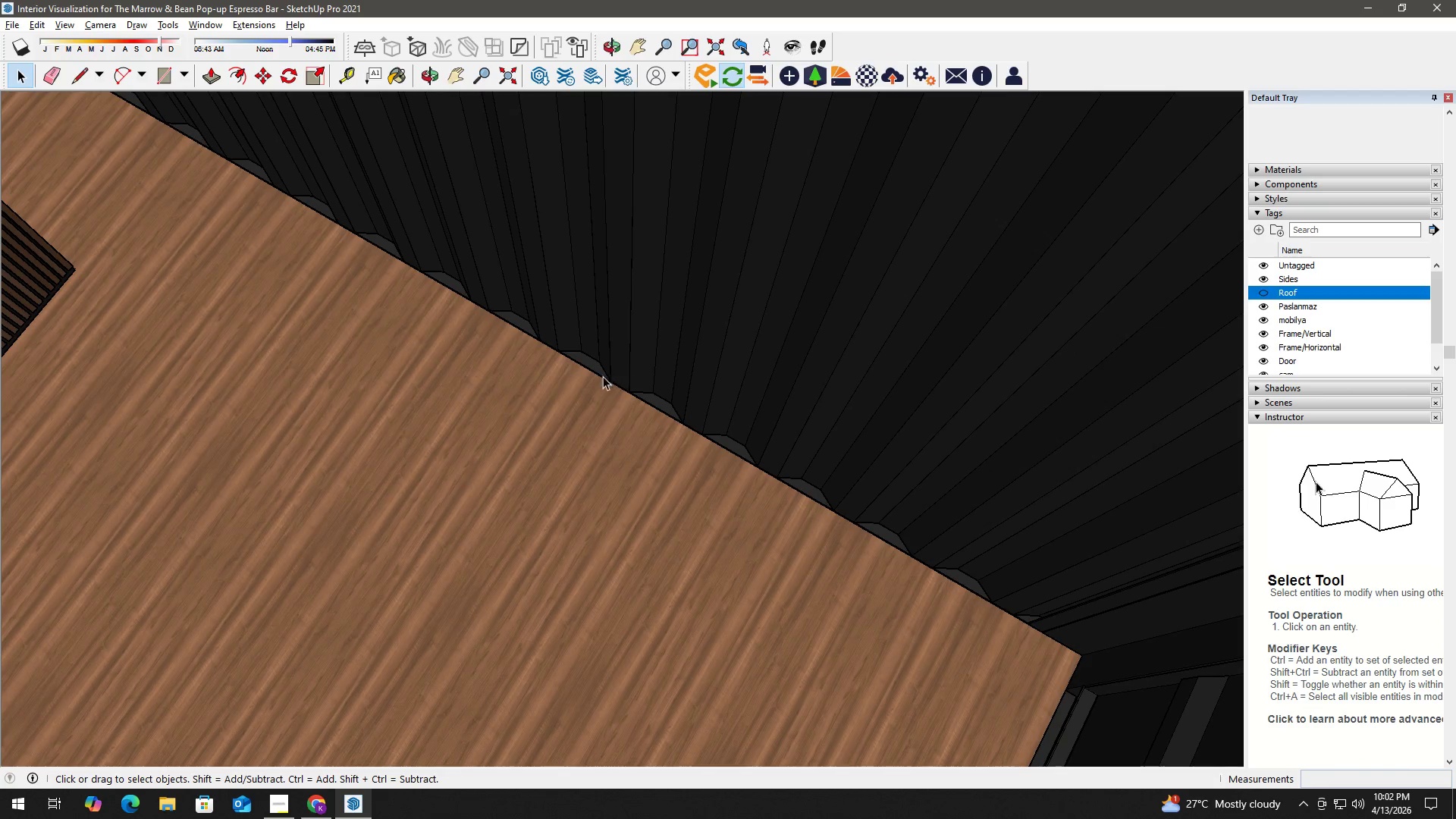 
key(T)
 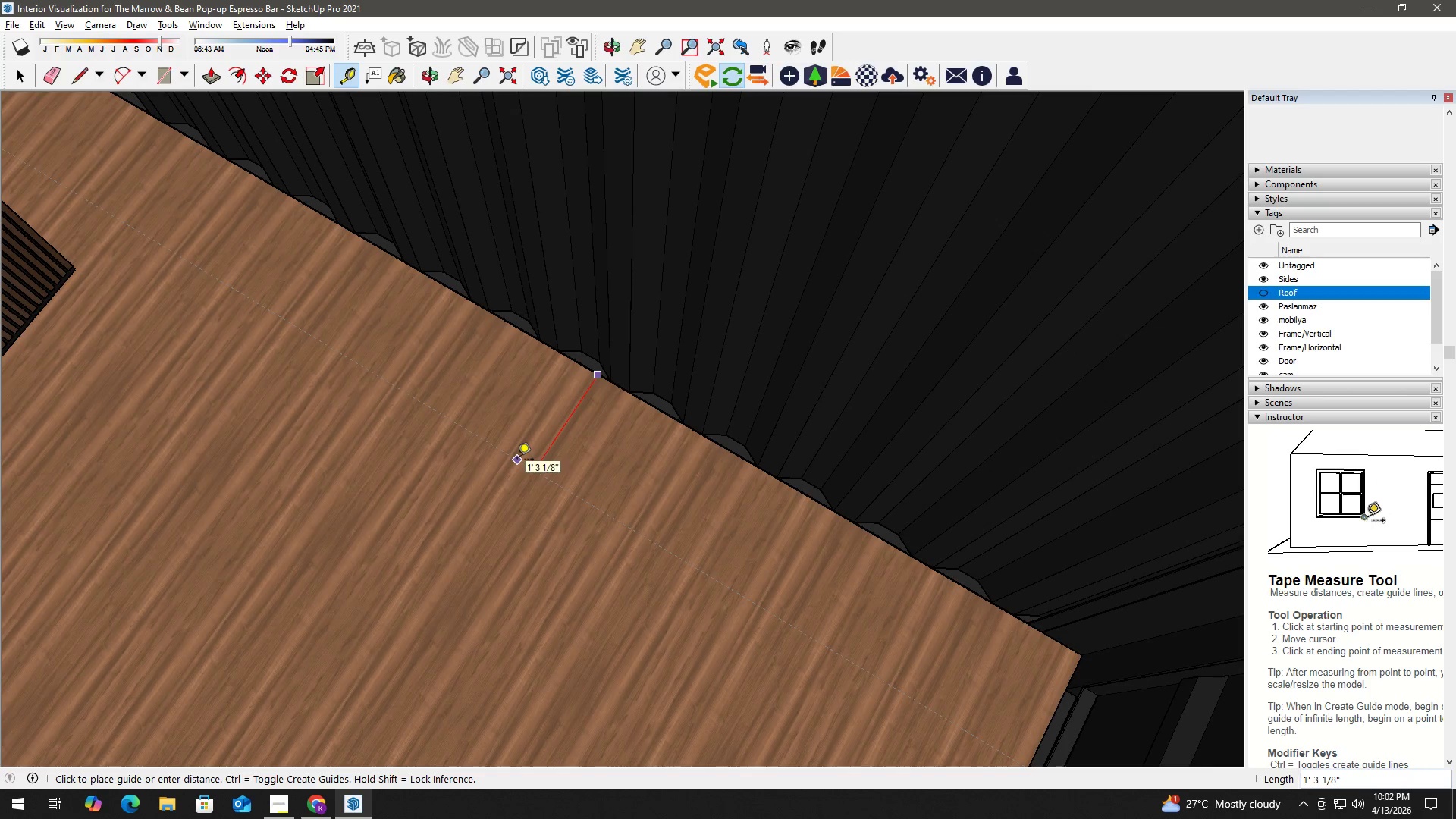 
key(Numpad1)
 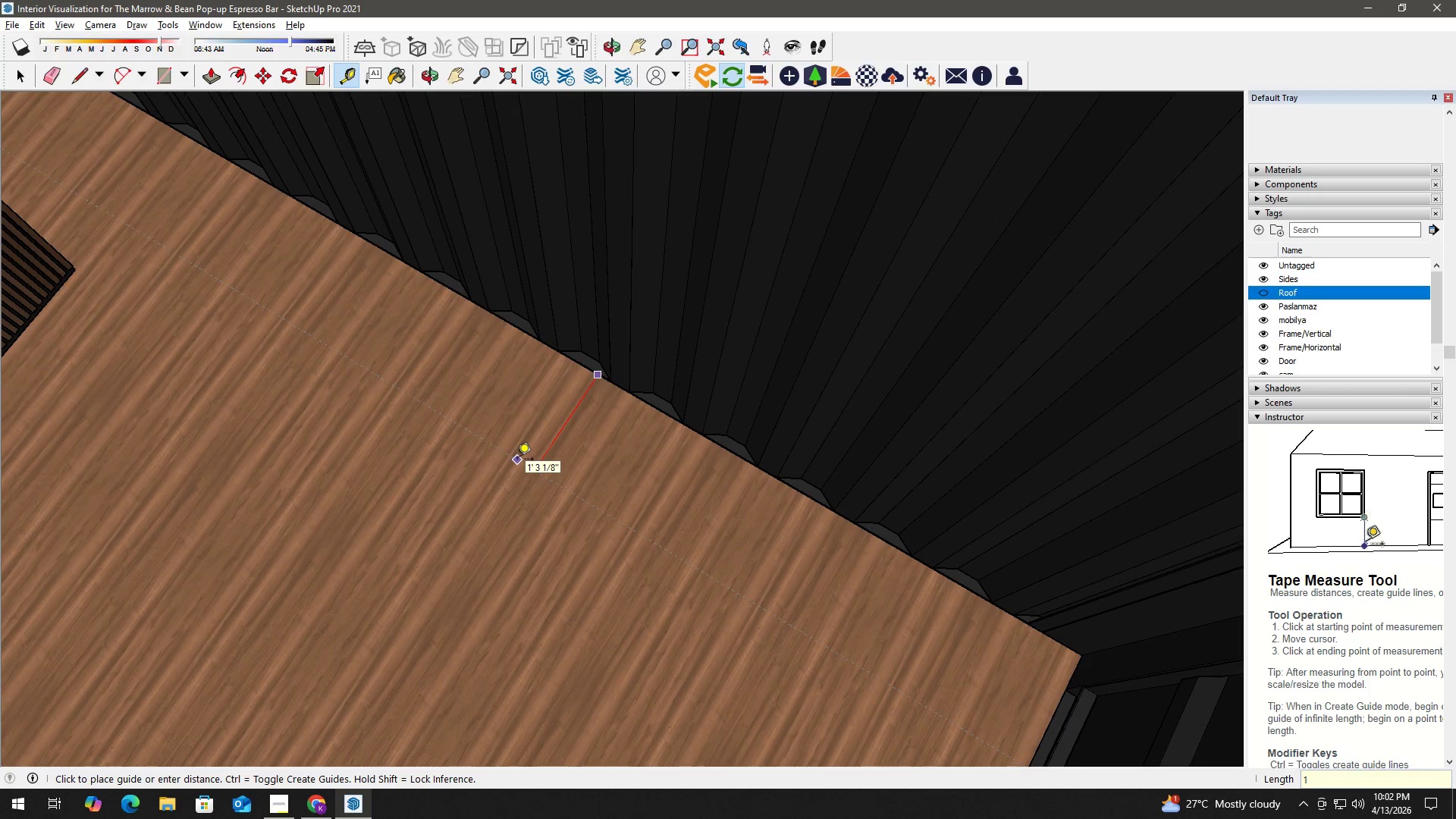 
key(Quote)
 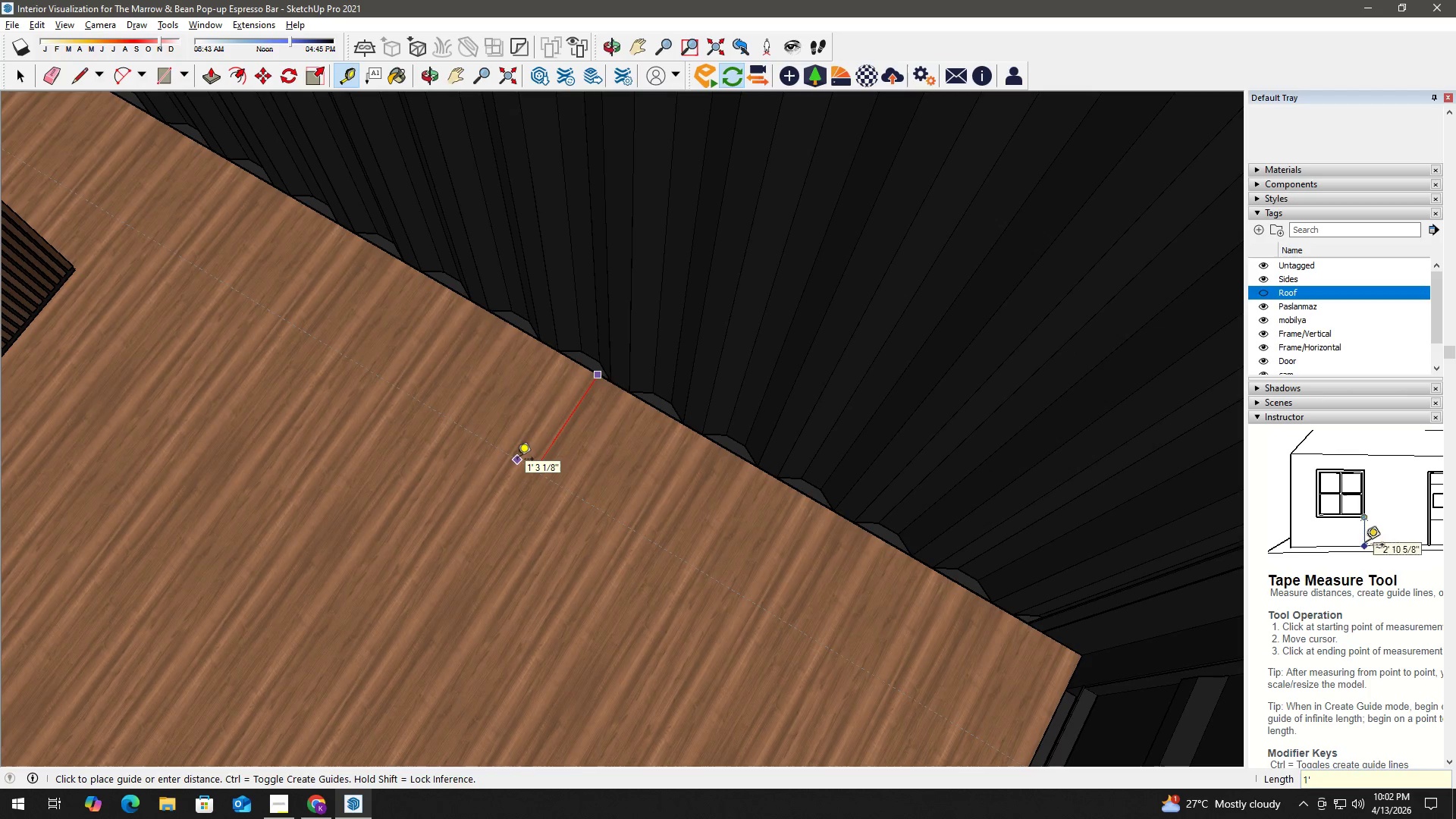 
key(Enter)
 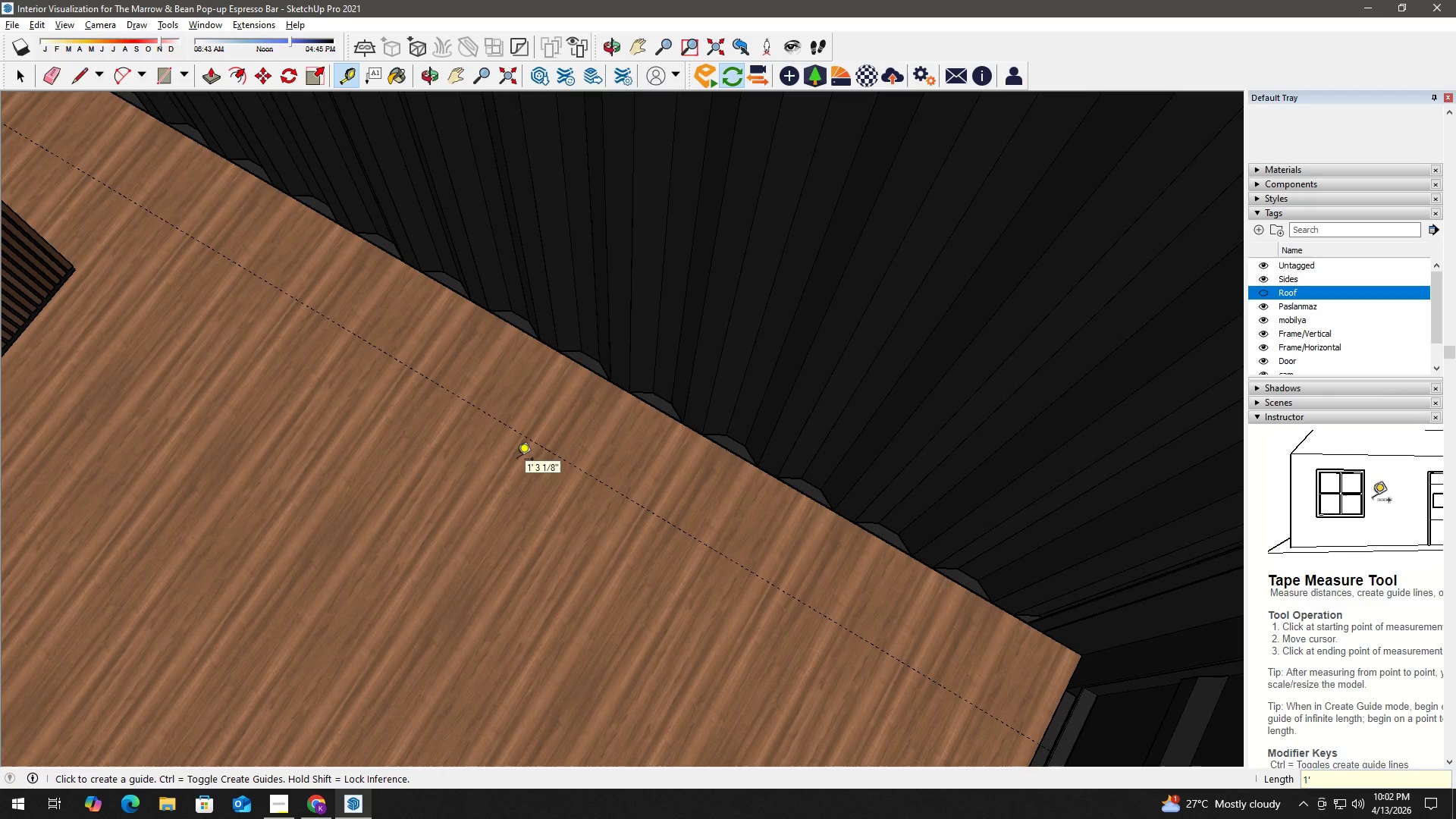 
key(Space)
 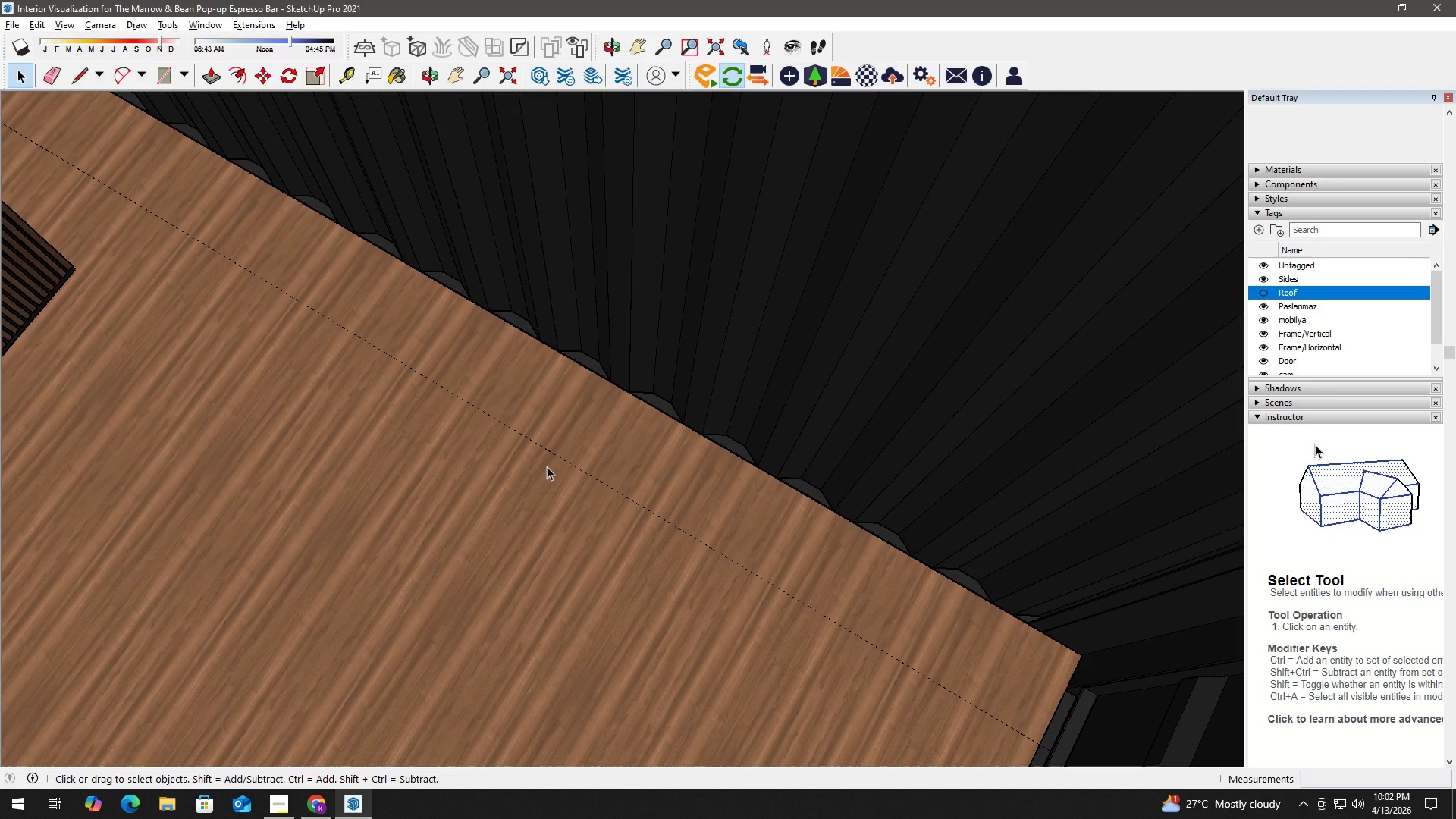 
wait(31.28)
 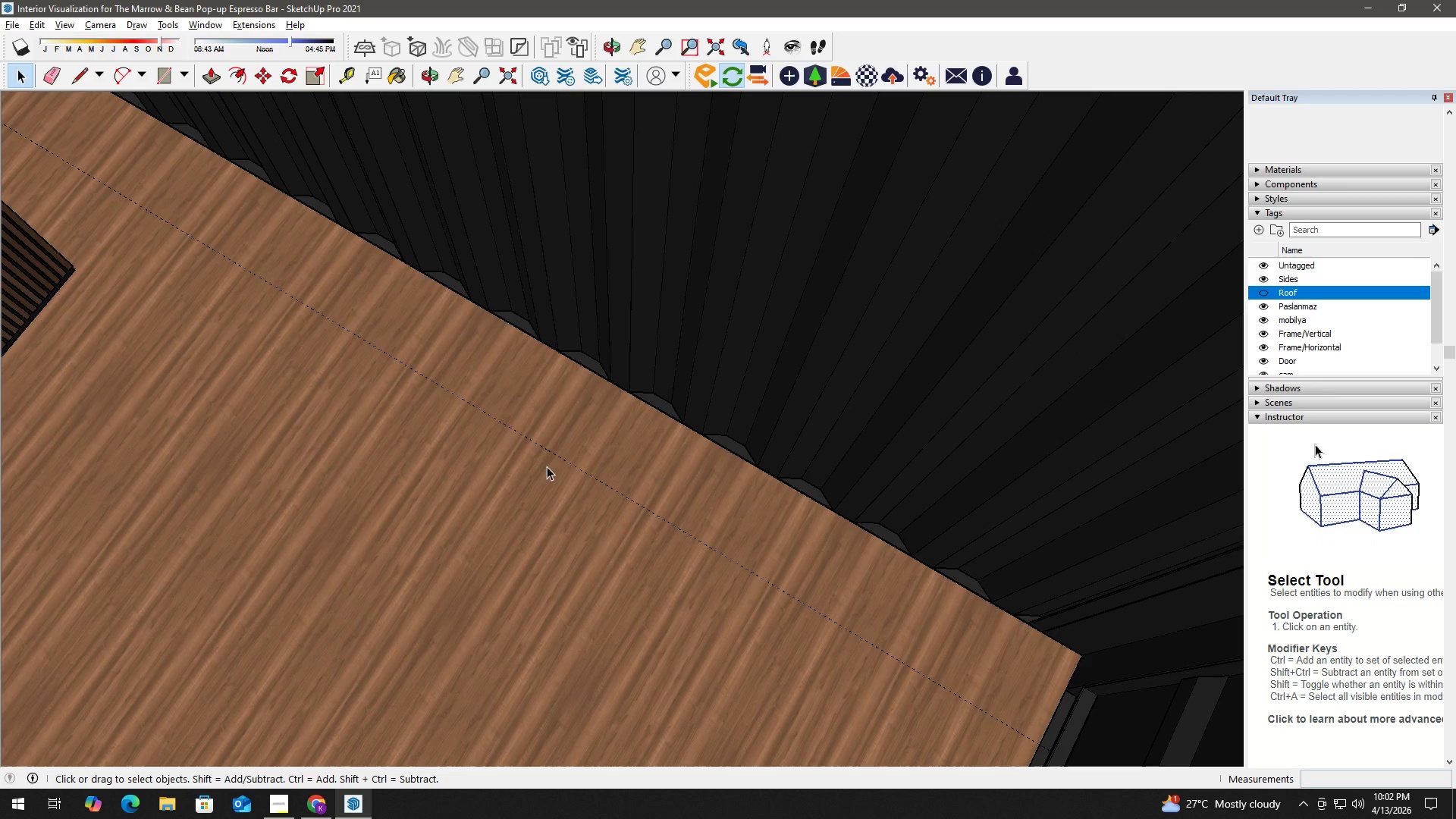 
scroll: coordinate [516, 436], scroll_direction: down, amount: 3.0
 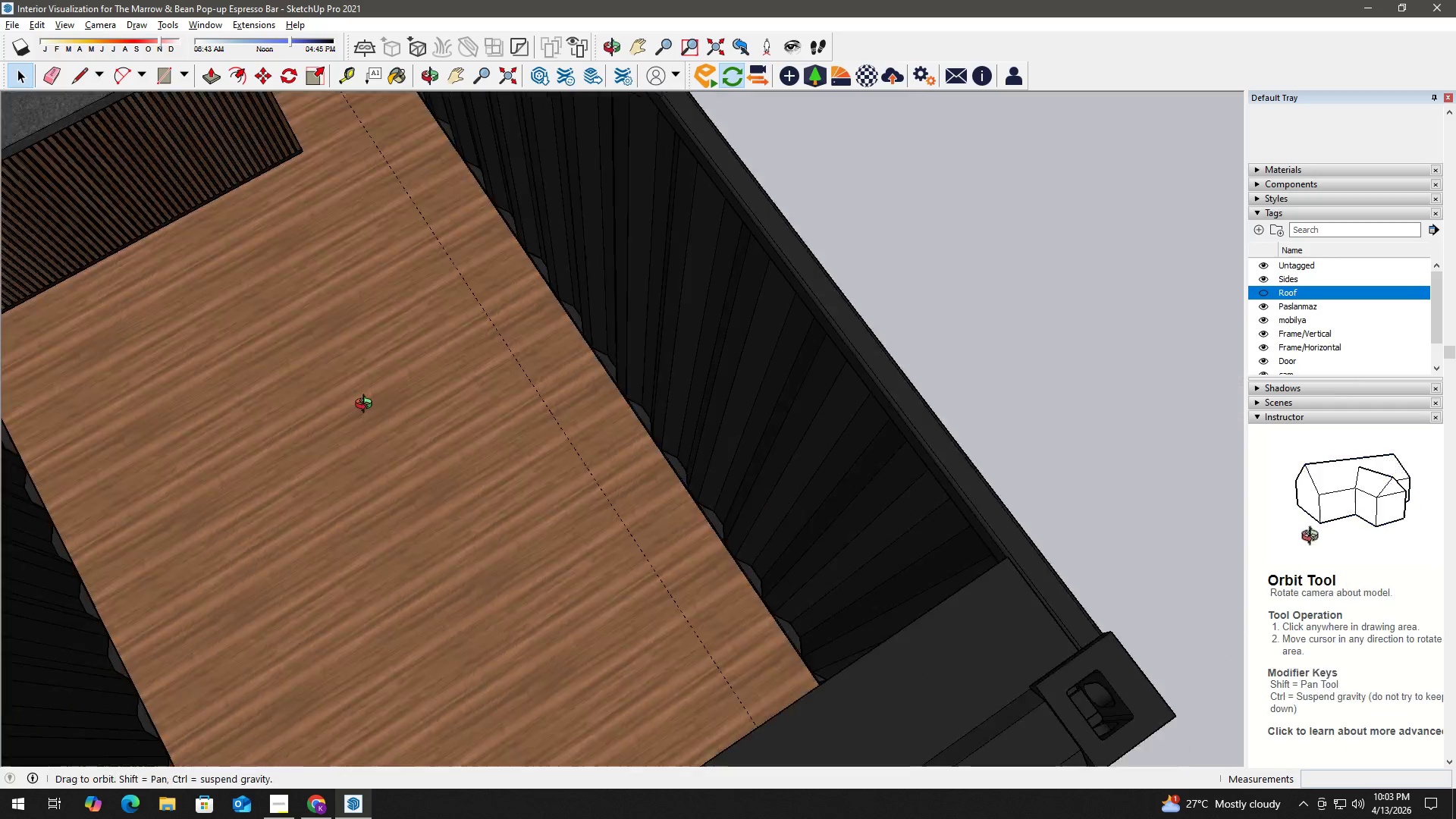 
key(H)
 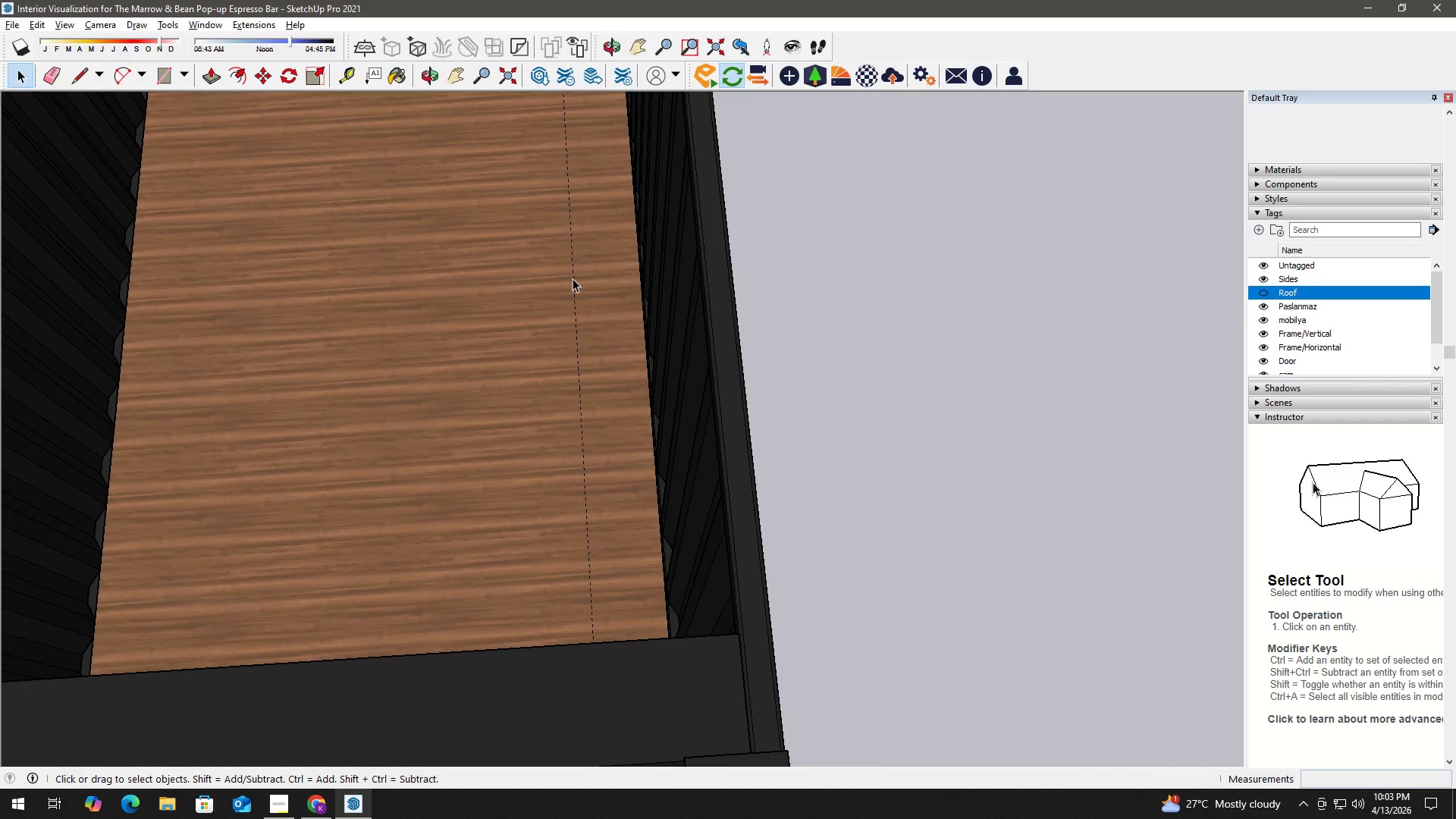 
left_click_drag(start_coordinate=[560, 268], to_coordinate=[733, 546])
 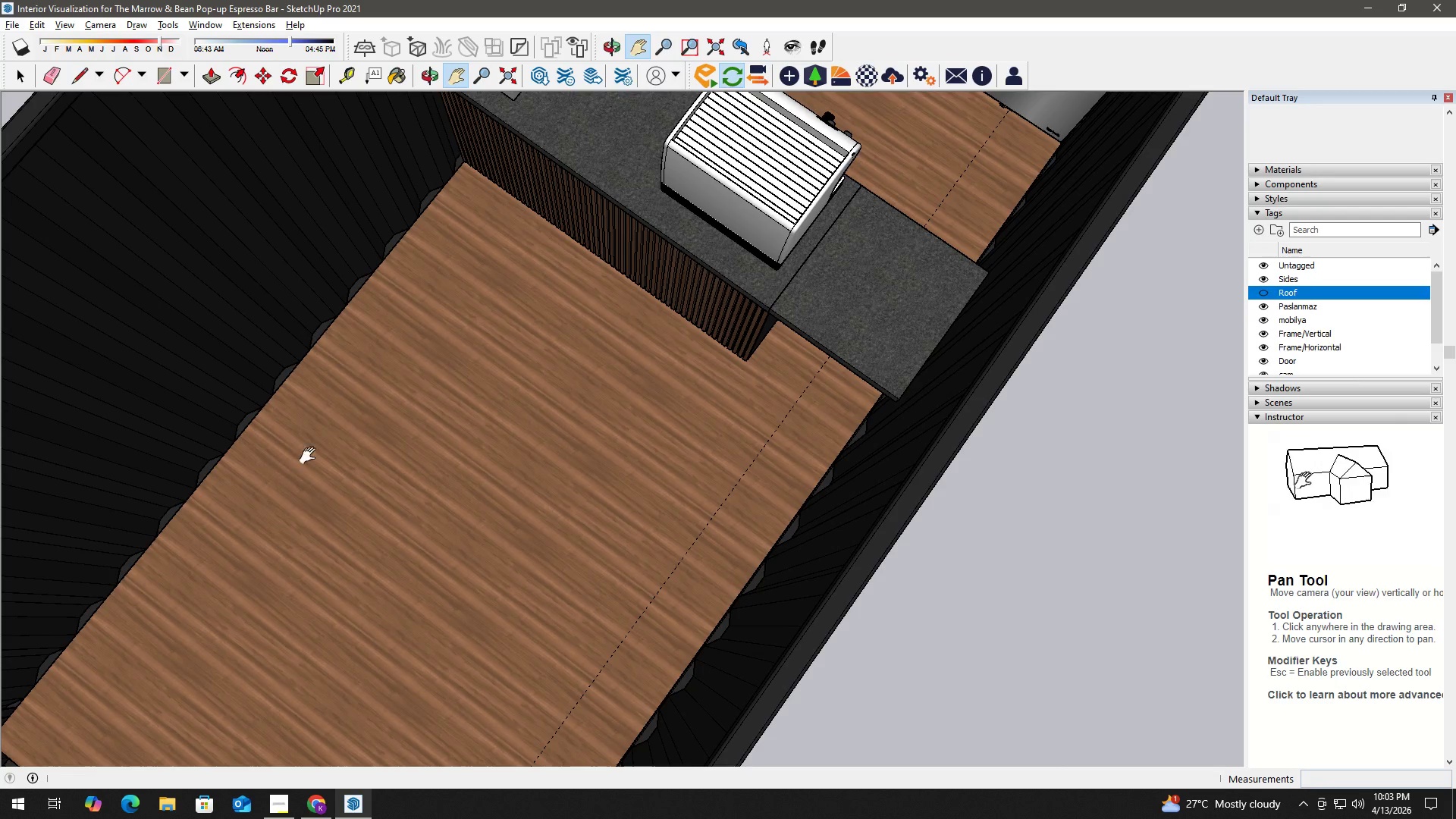 
scroll: coordinate [400, 319], scroll_direction: down, amount: 2.0
 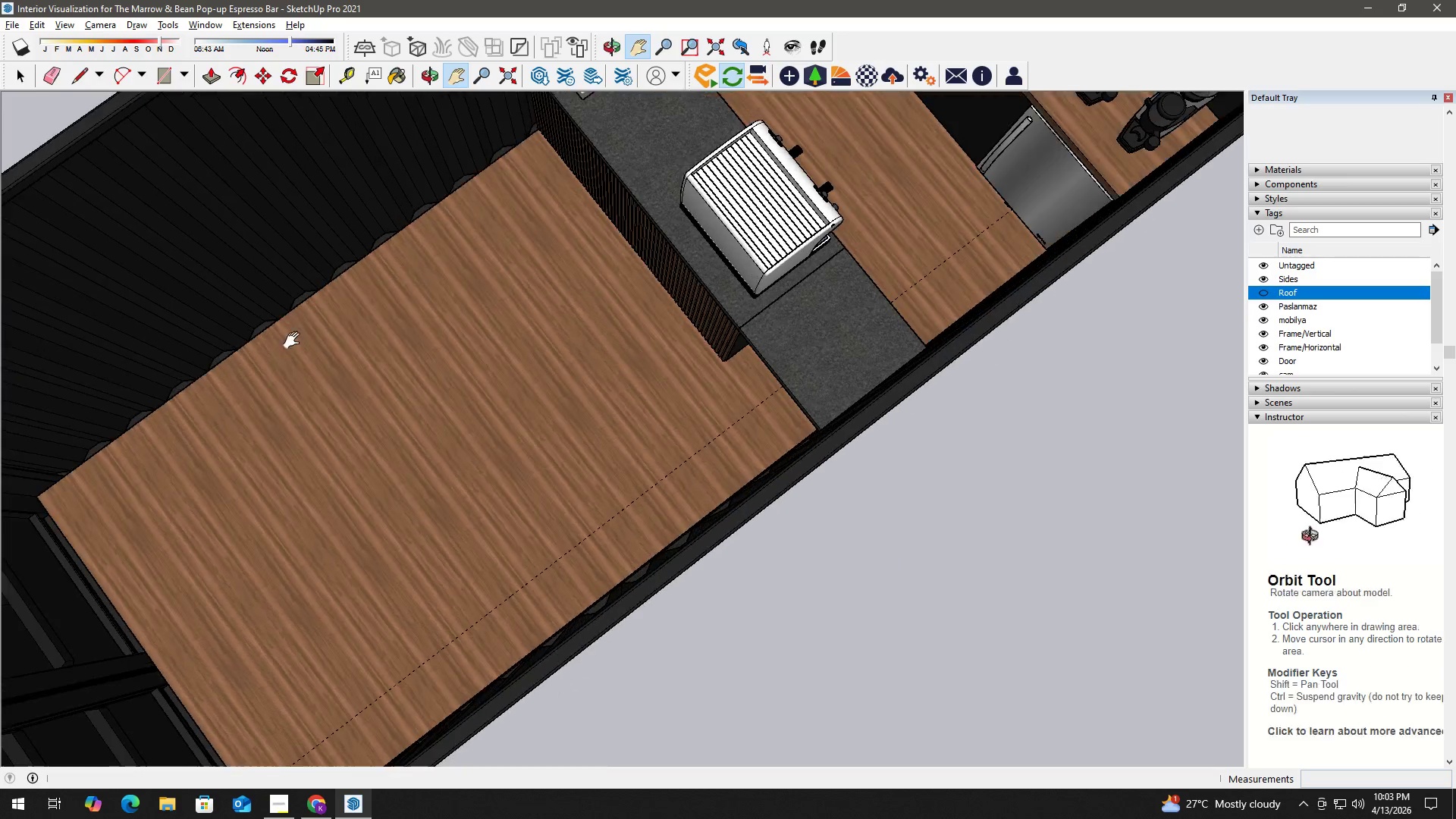 
key(T)
 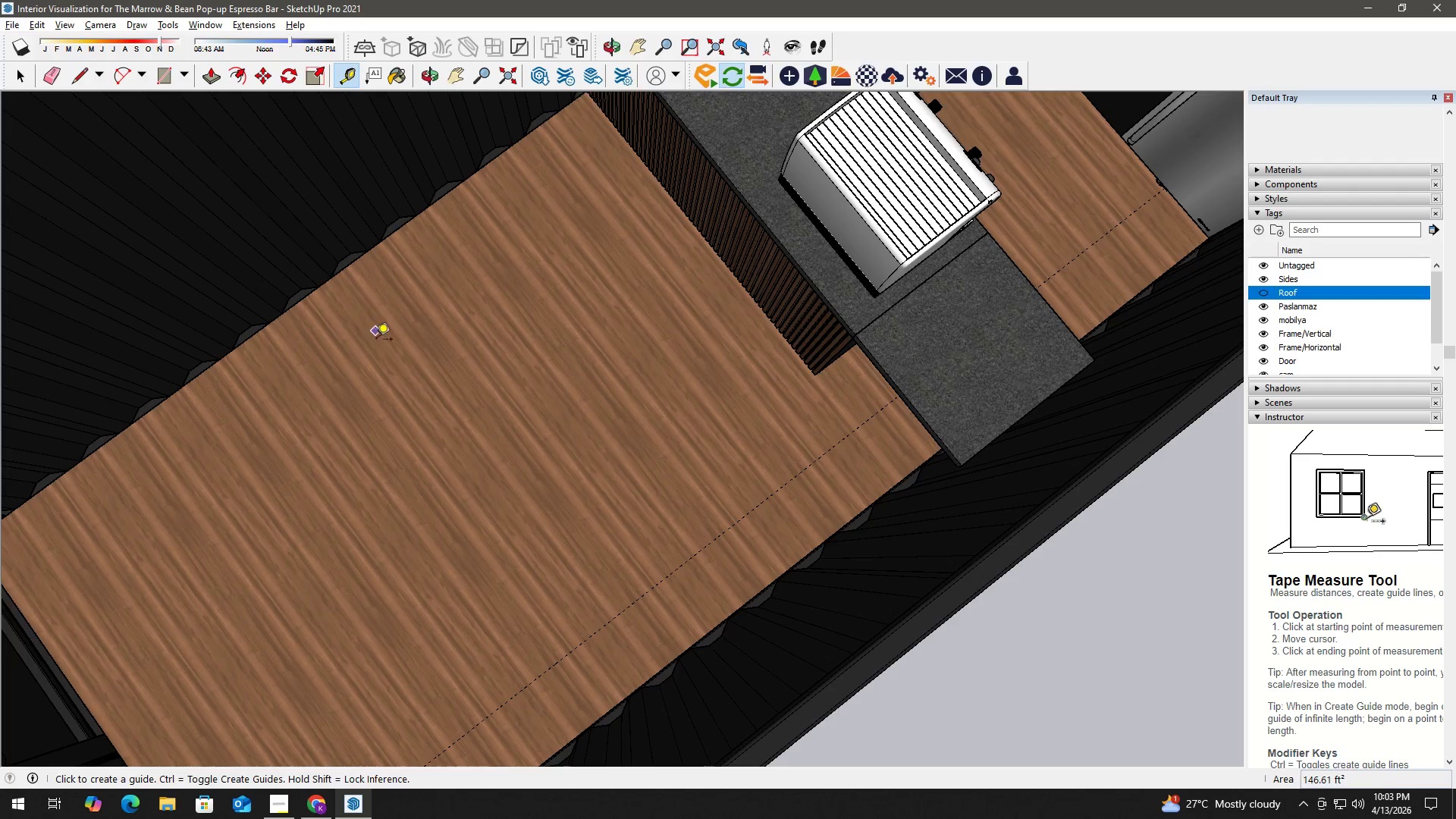 
scroll: coordinate [321, 301], scroll_direction: up, amount: 2.0
 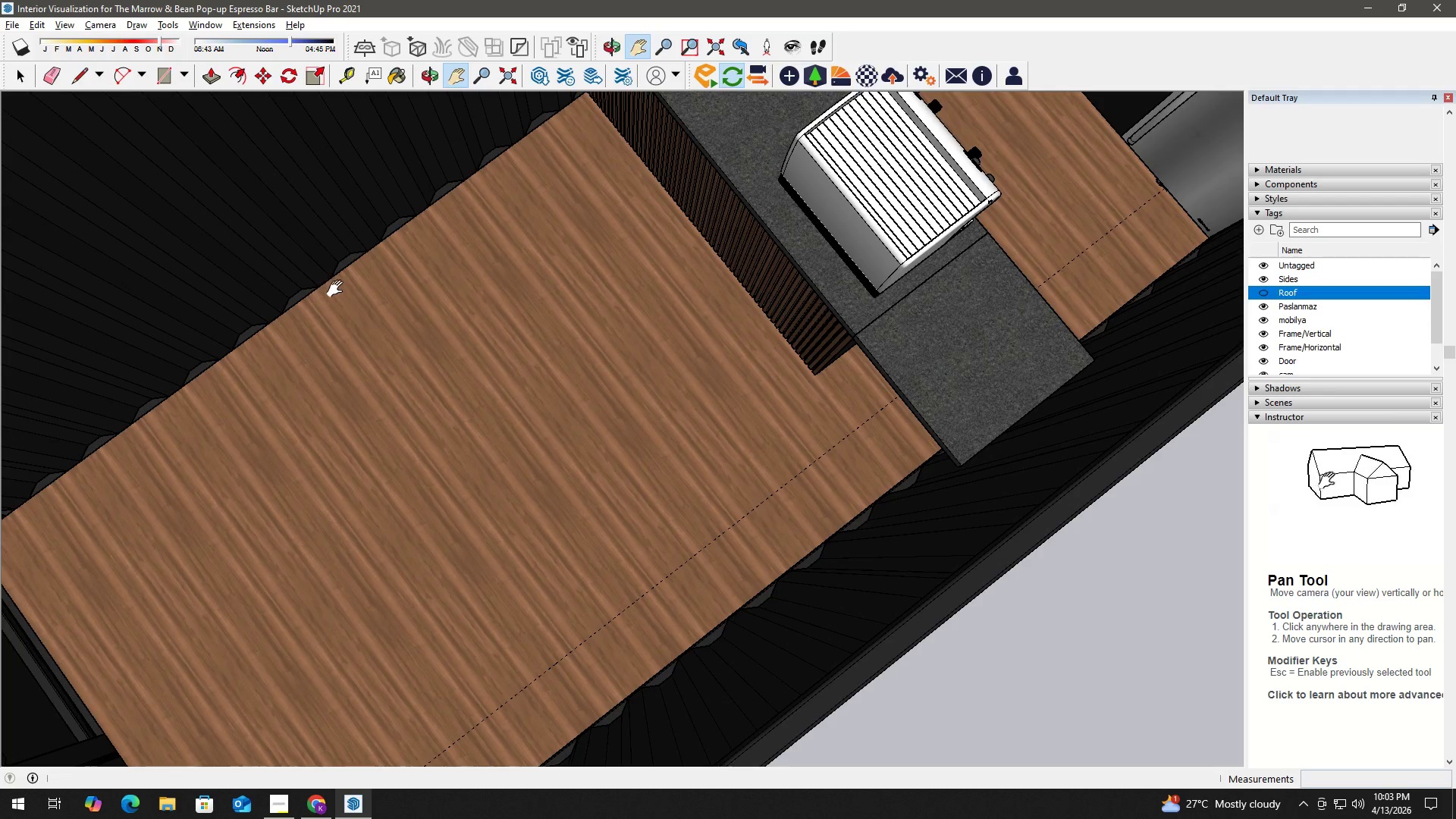 
key(Space)
 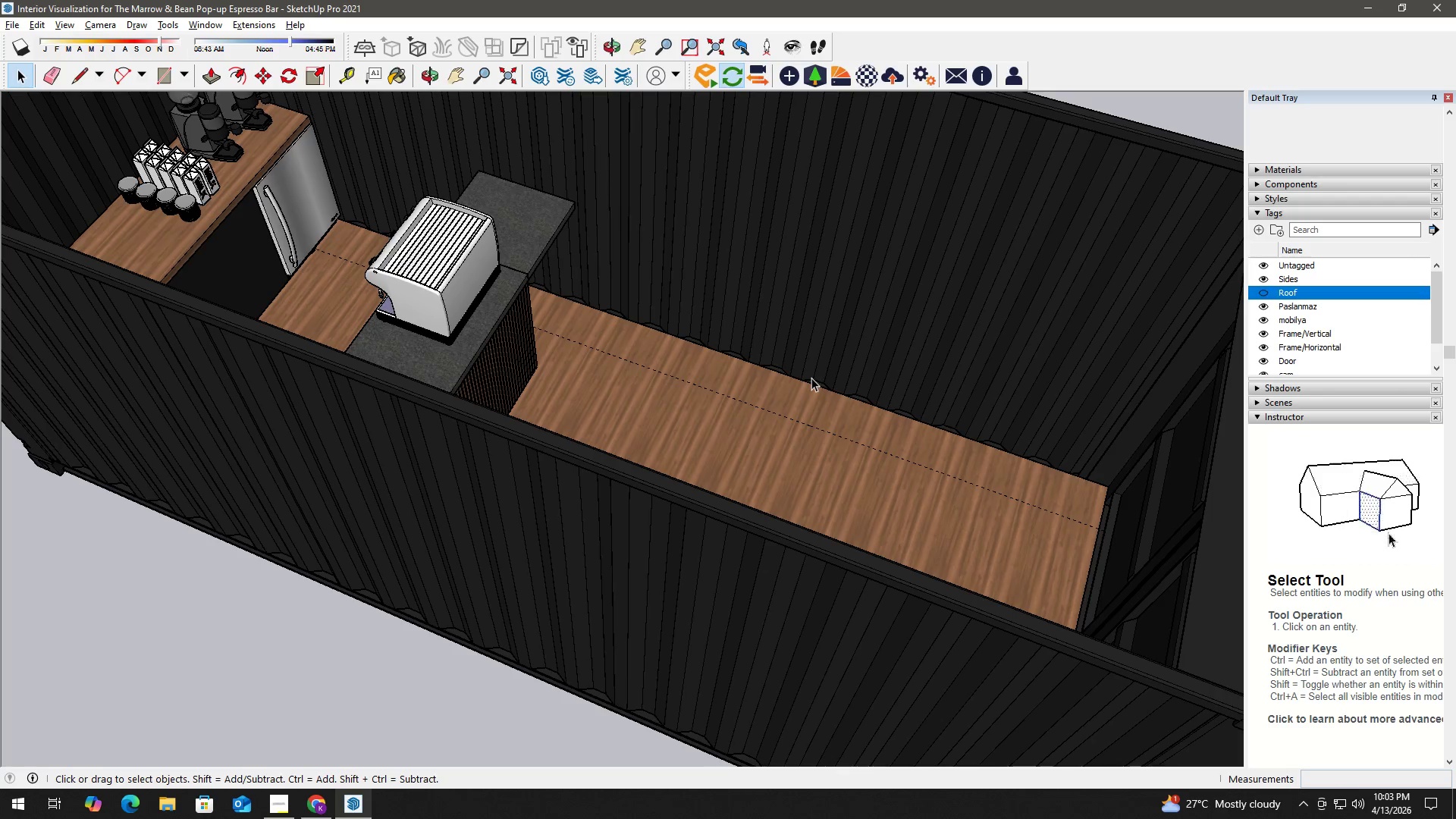 
scroll: coordinate [812, 421], scroll_direction: down, amount: 3.0
 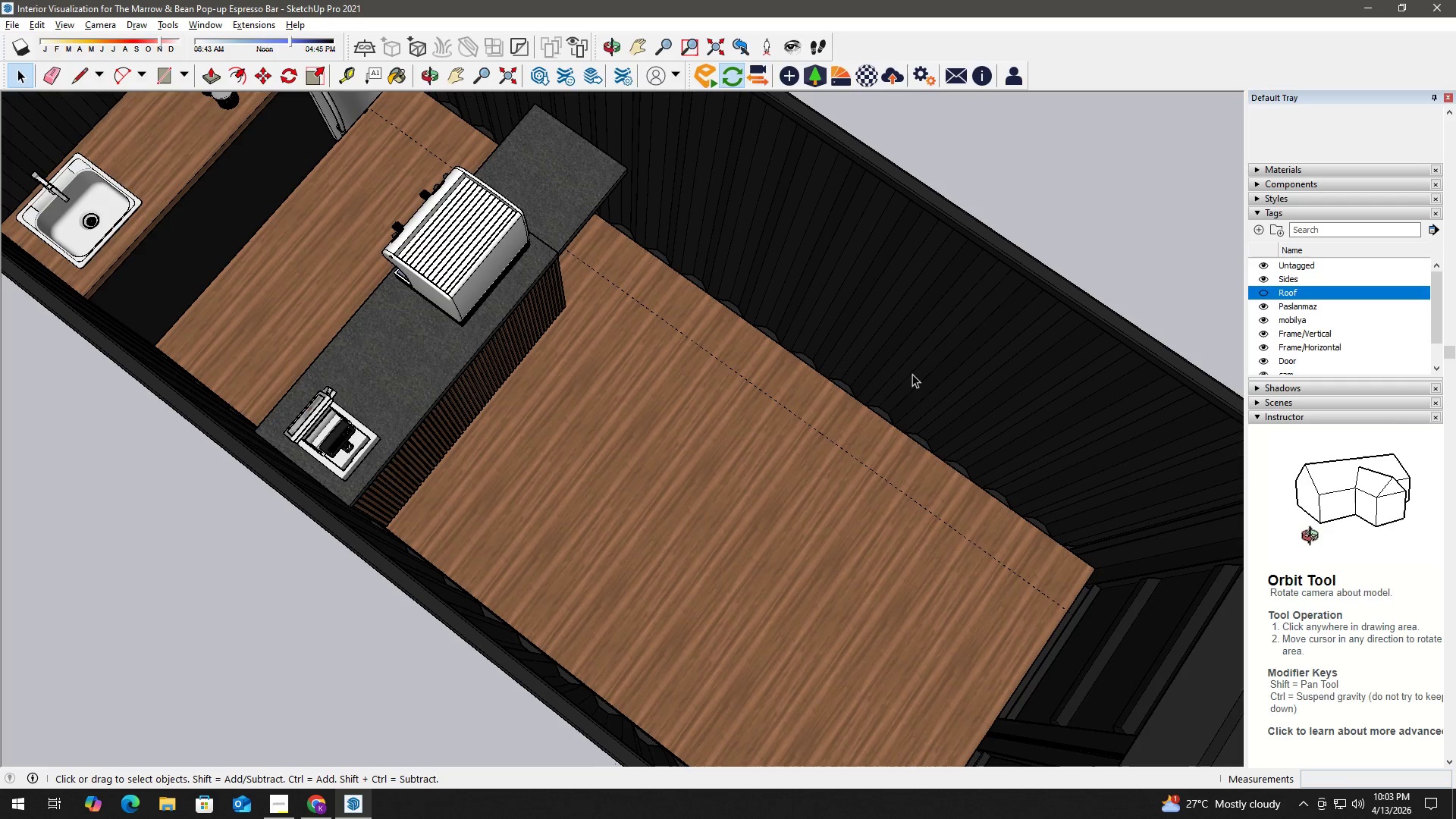 
wait(18.07)
 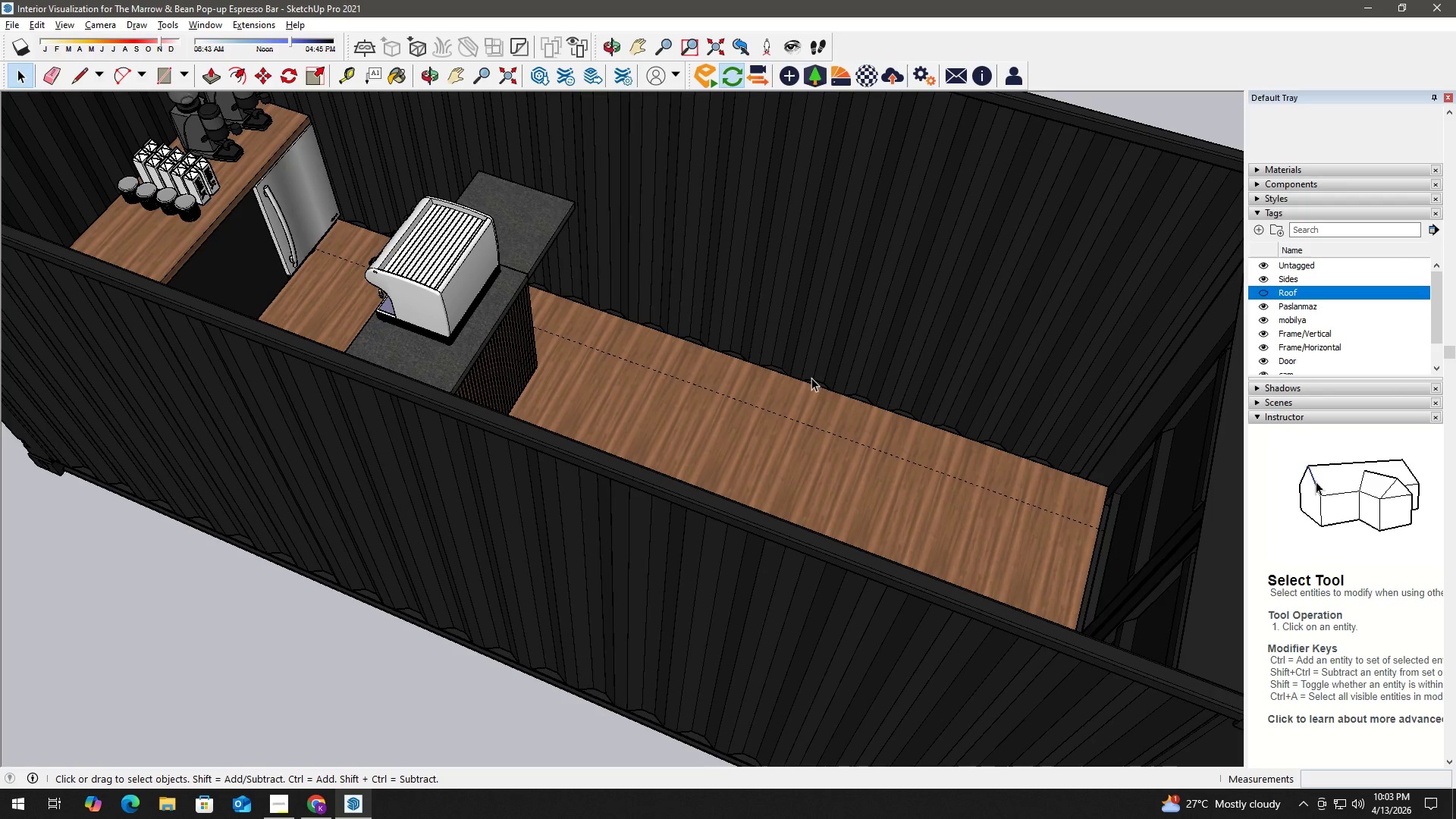 
key(Alt+Tab)
 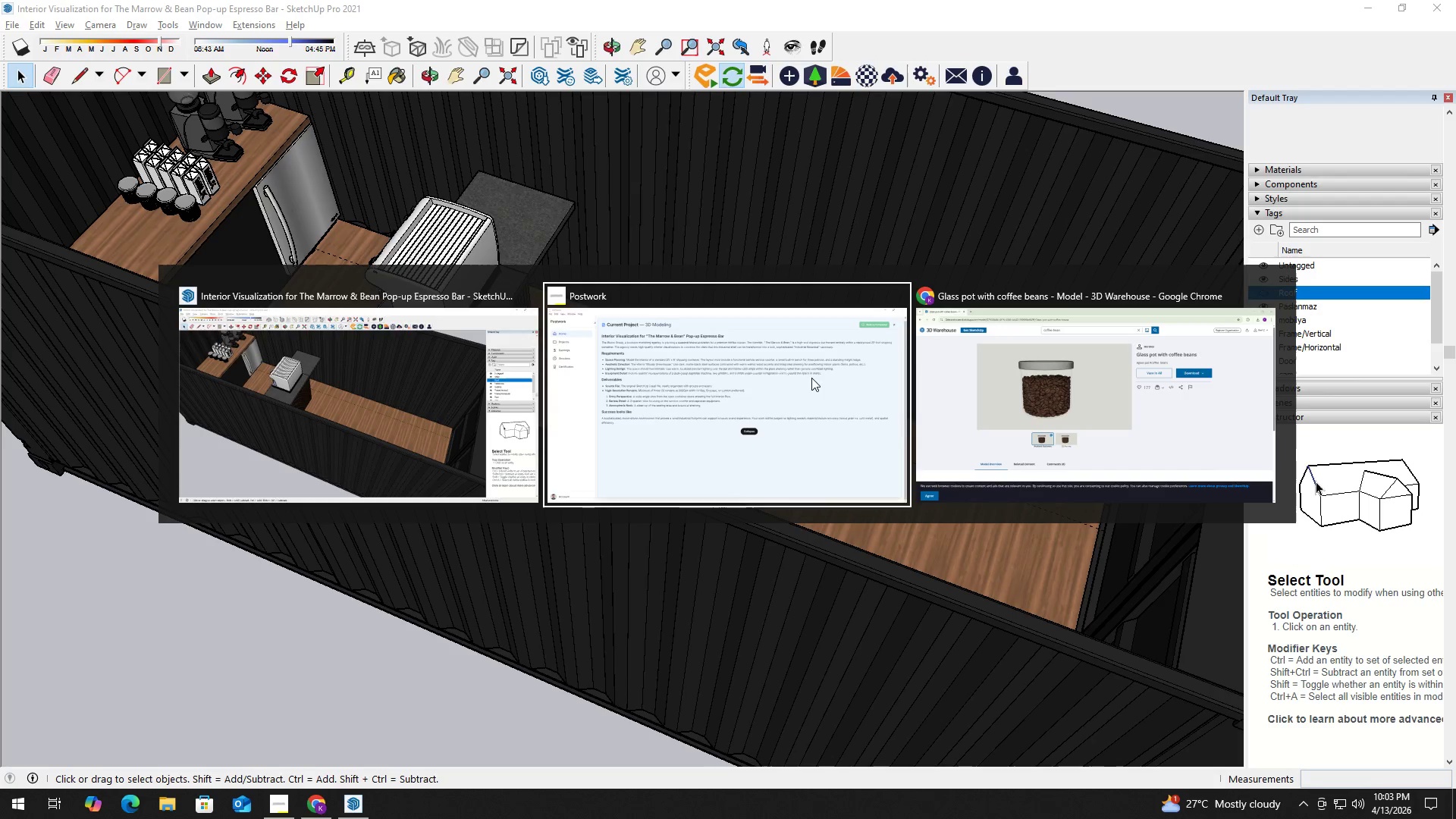 
key(Alt+Tab)
 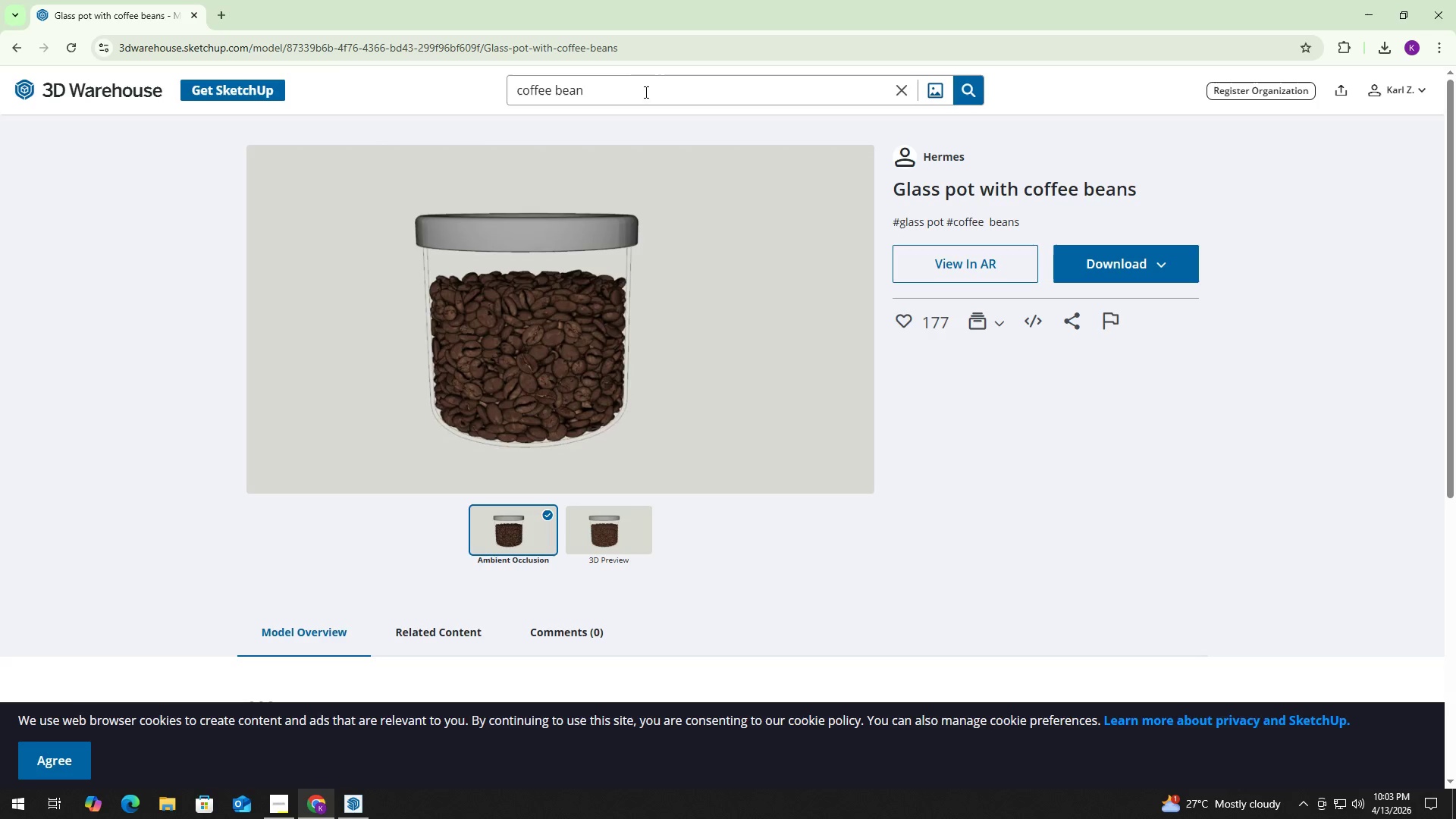 
key(Control+ControlLeft)
 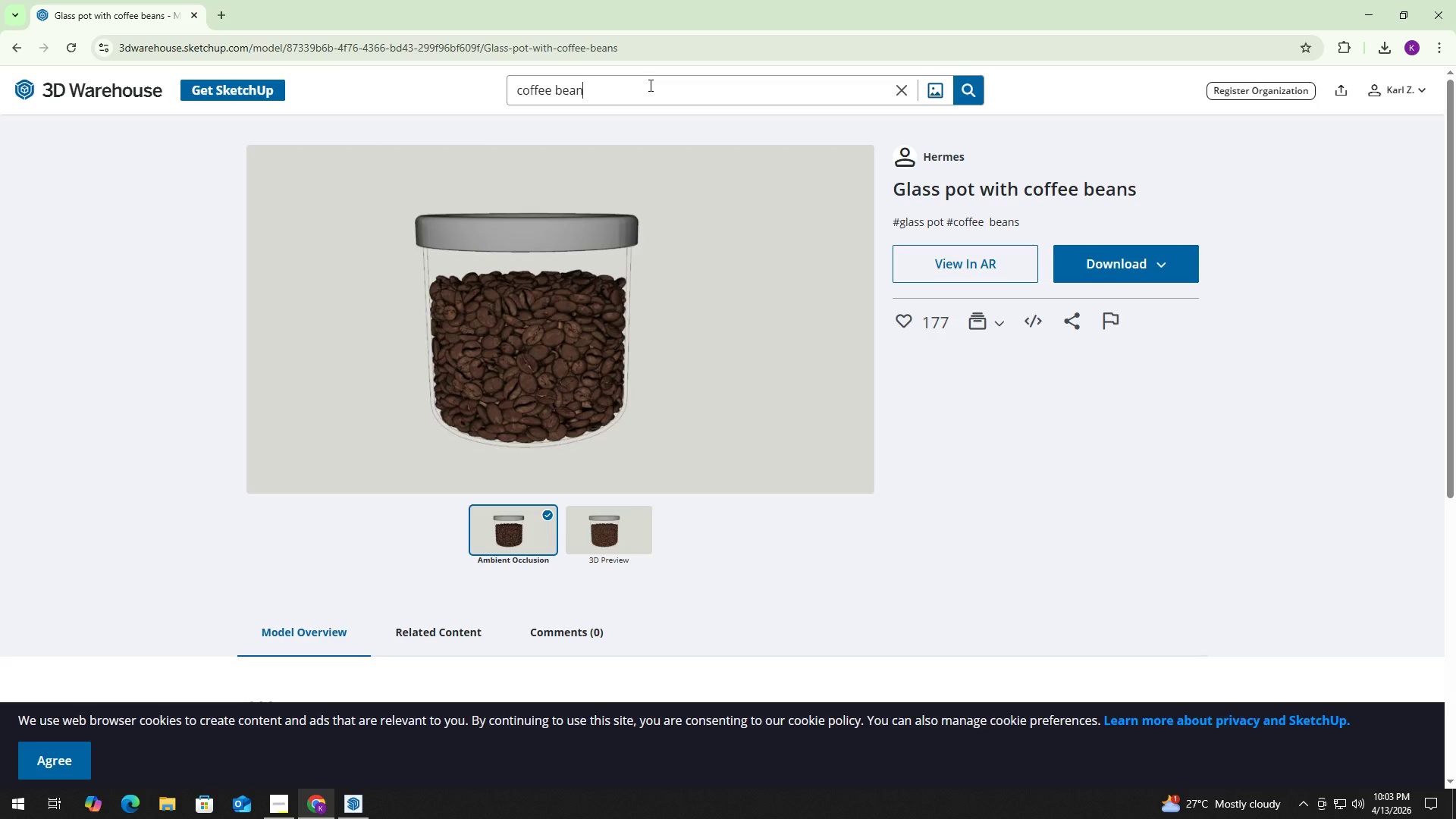 
key(Control+A)
 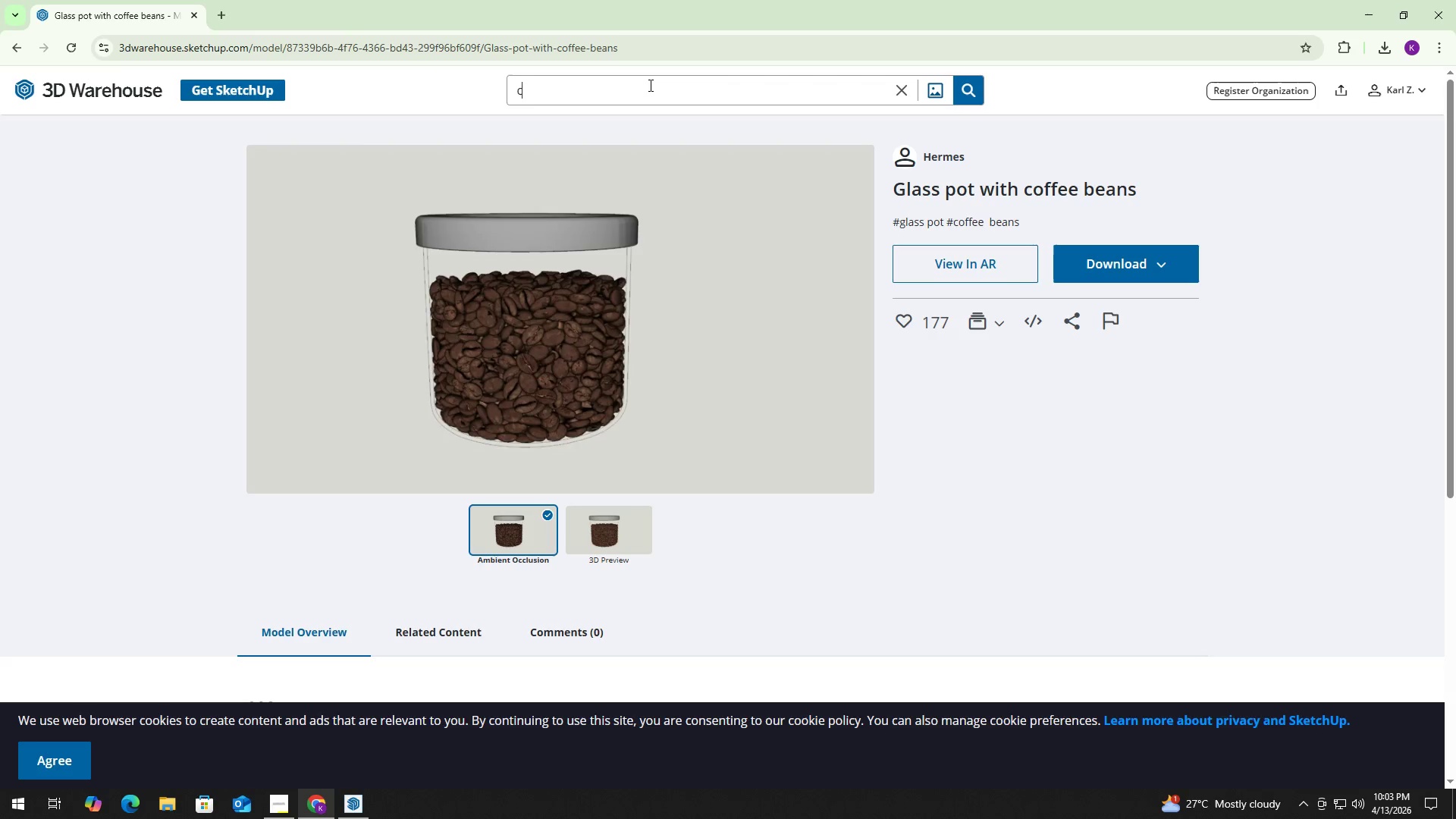 
type(cushion)
 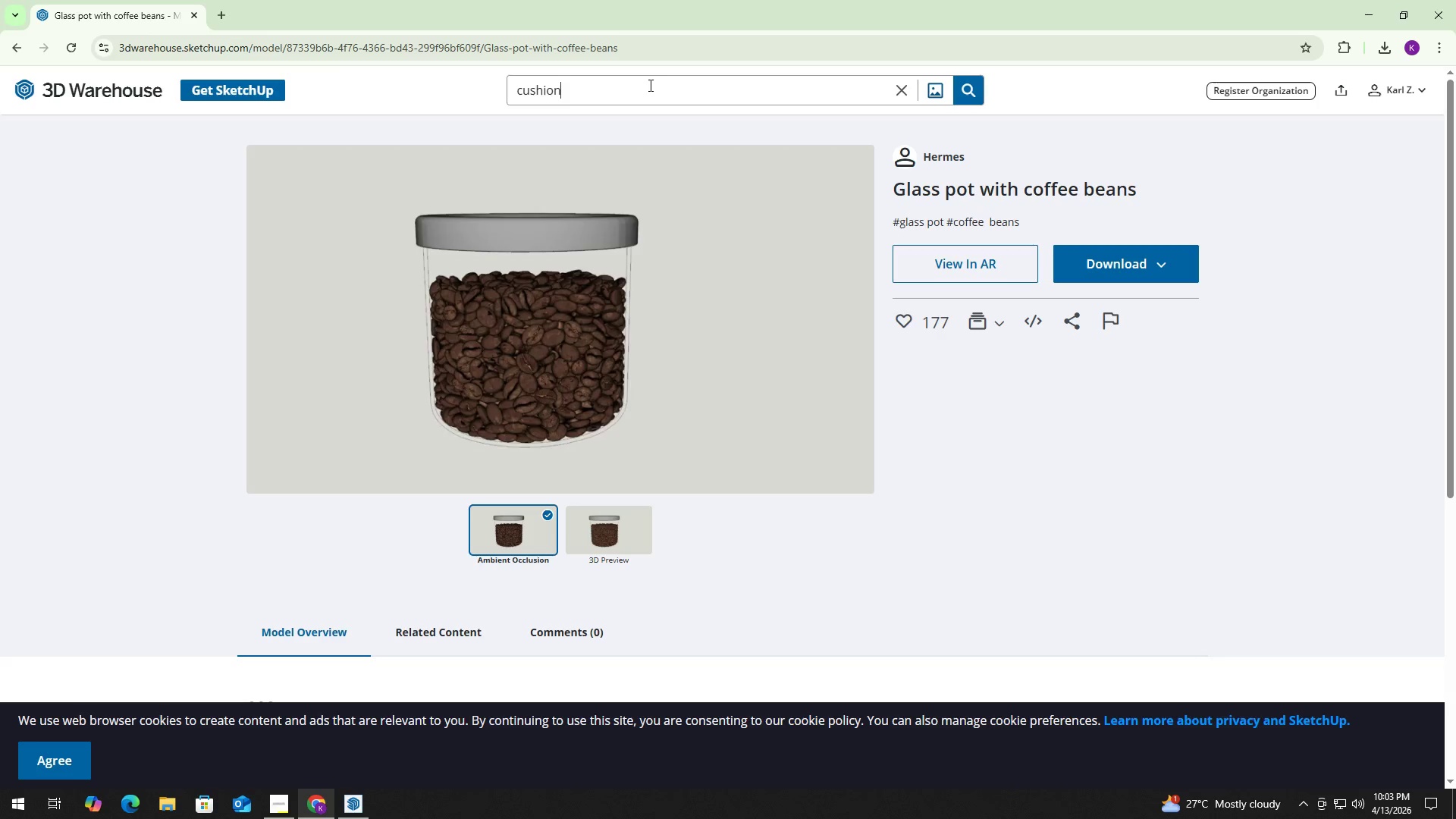 
key(Enter)
 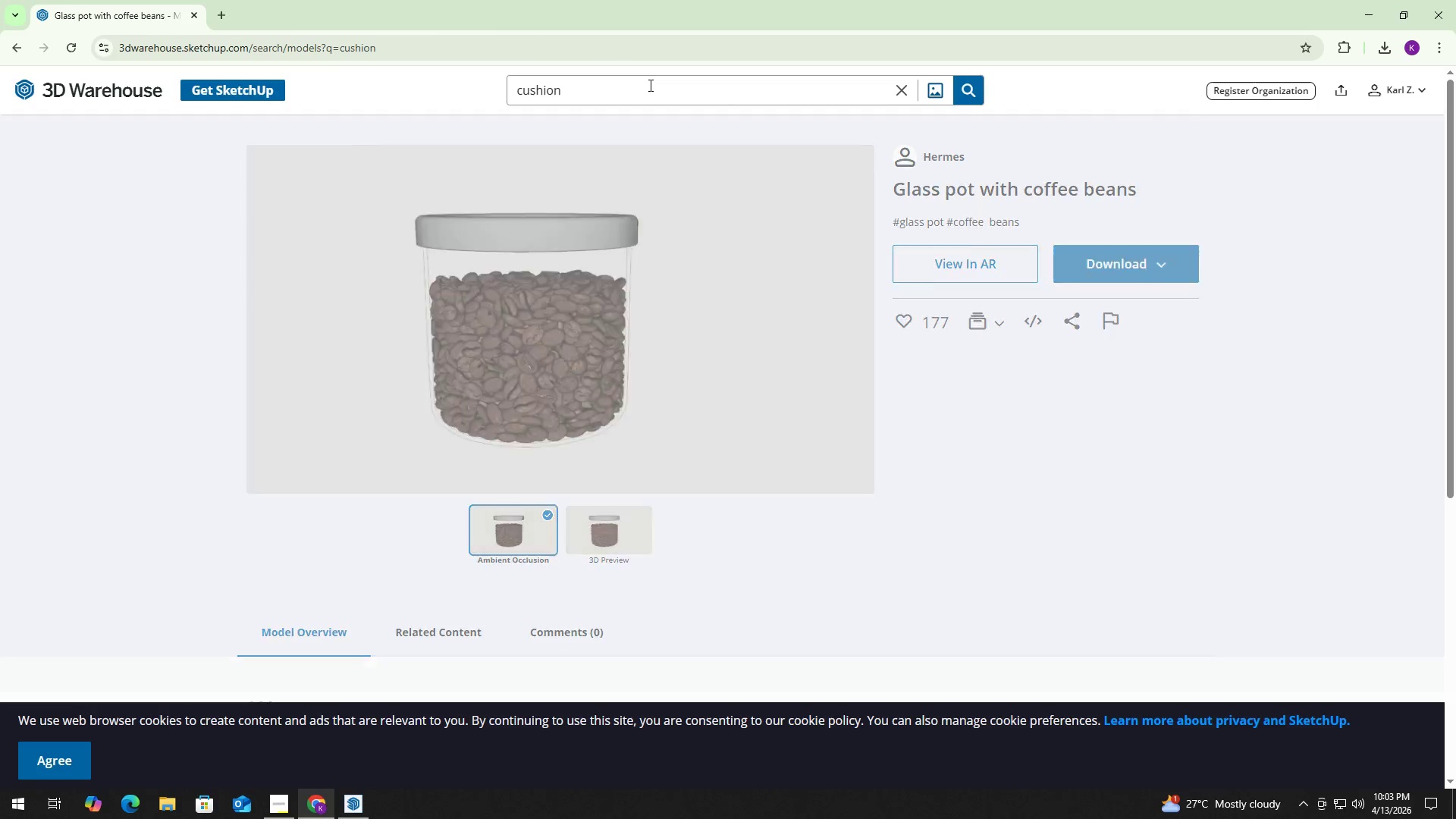 
key(Alt+AltLeft)
 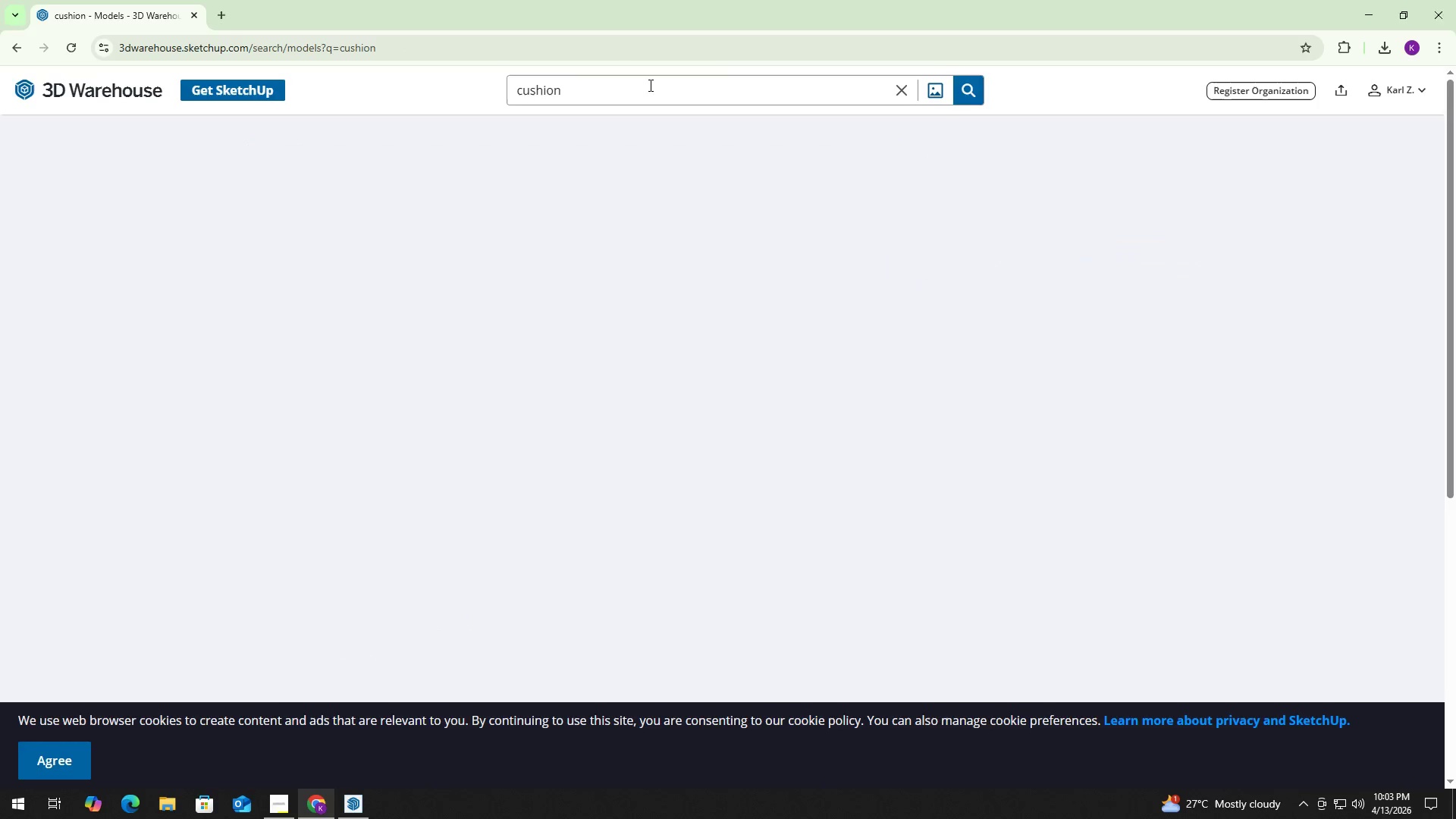 
key(Alt+Tab)
 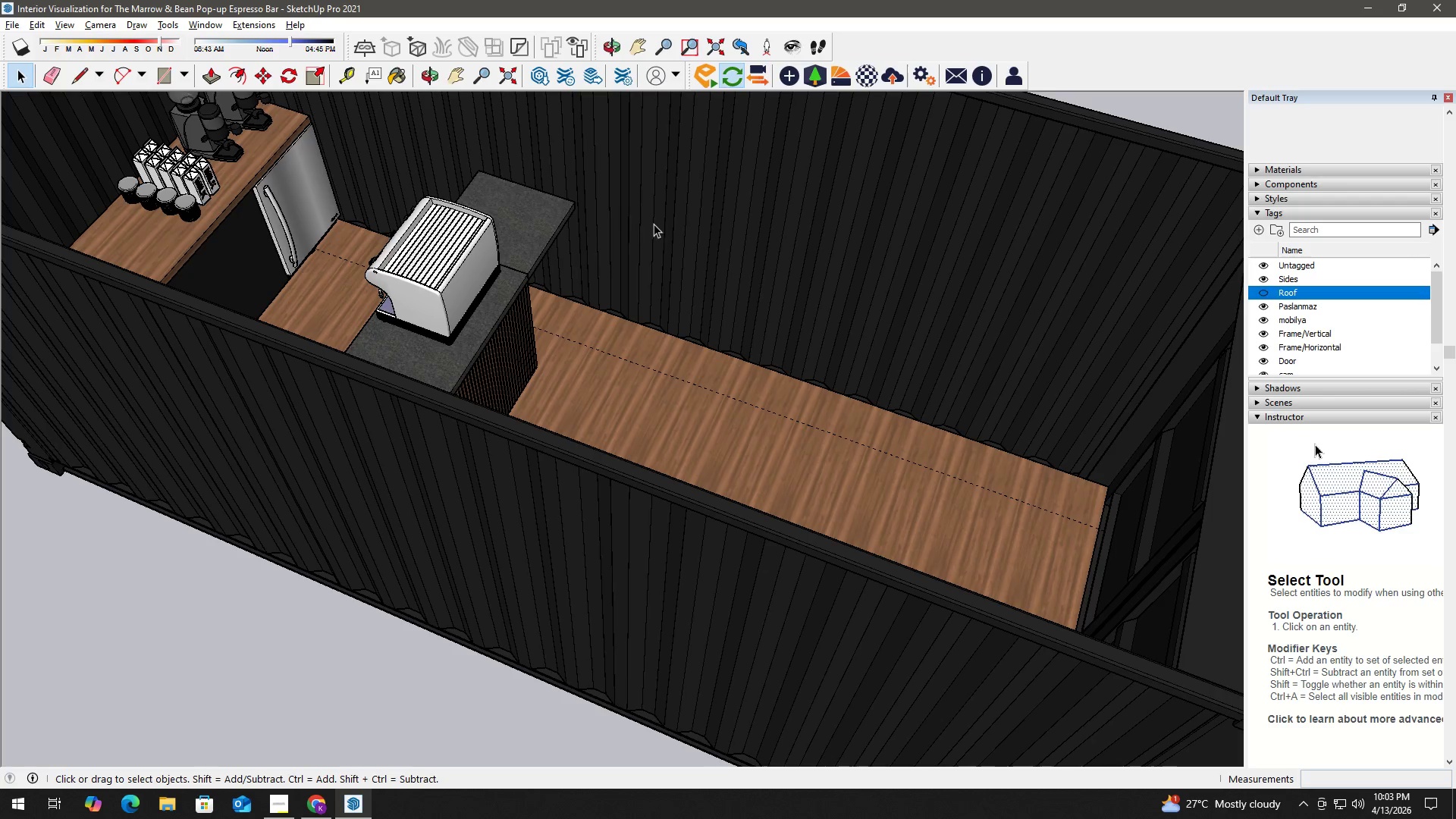 
key(Alt+Tab)
 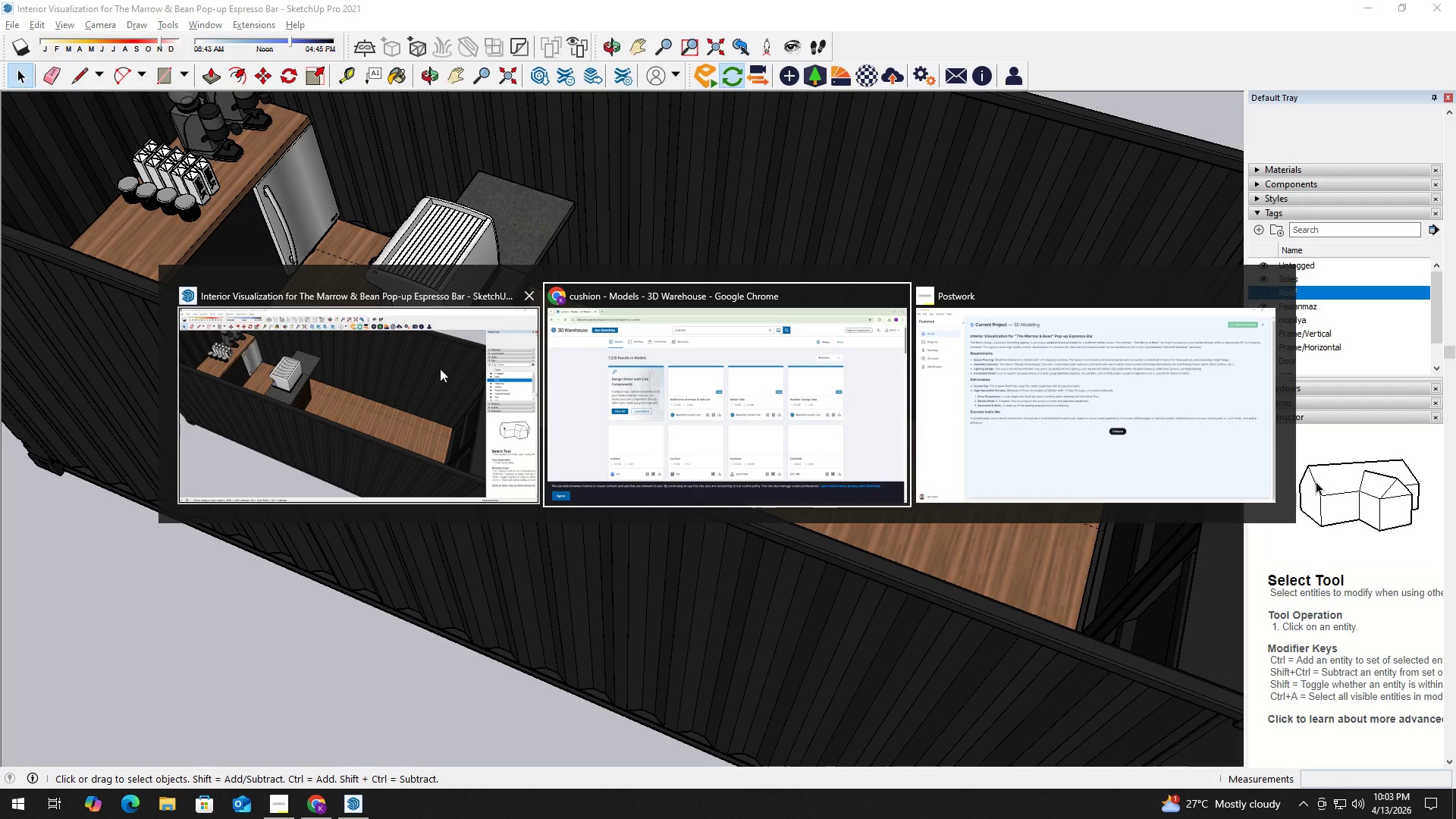 
left_click([440, 369])
 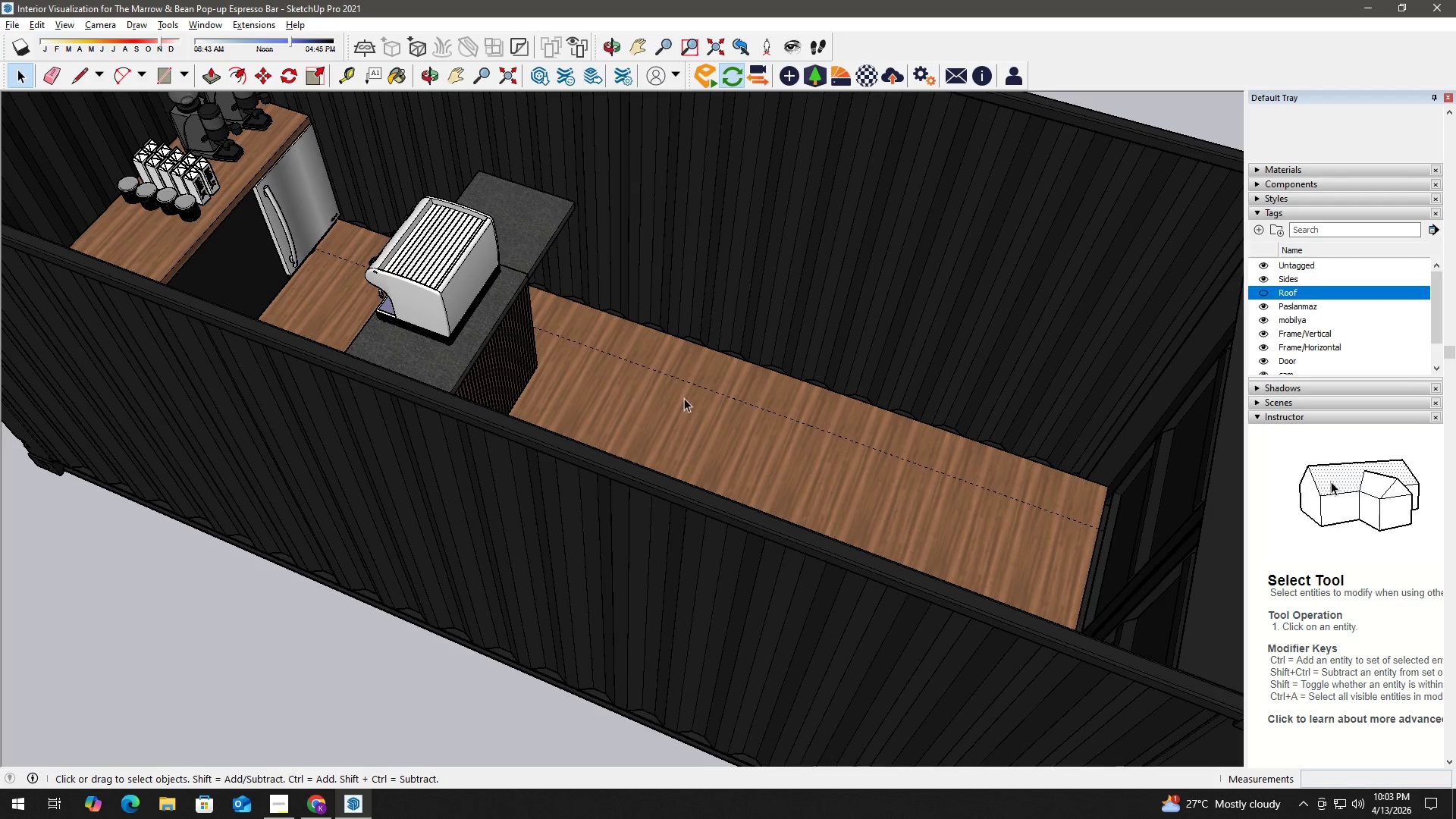 
key(Alt+AltLeft)
 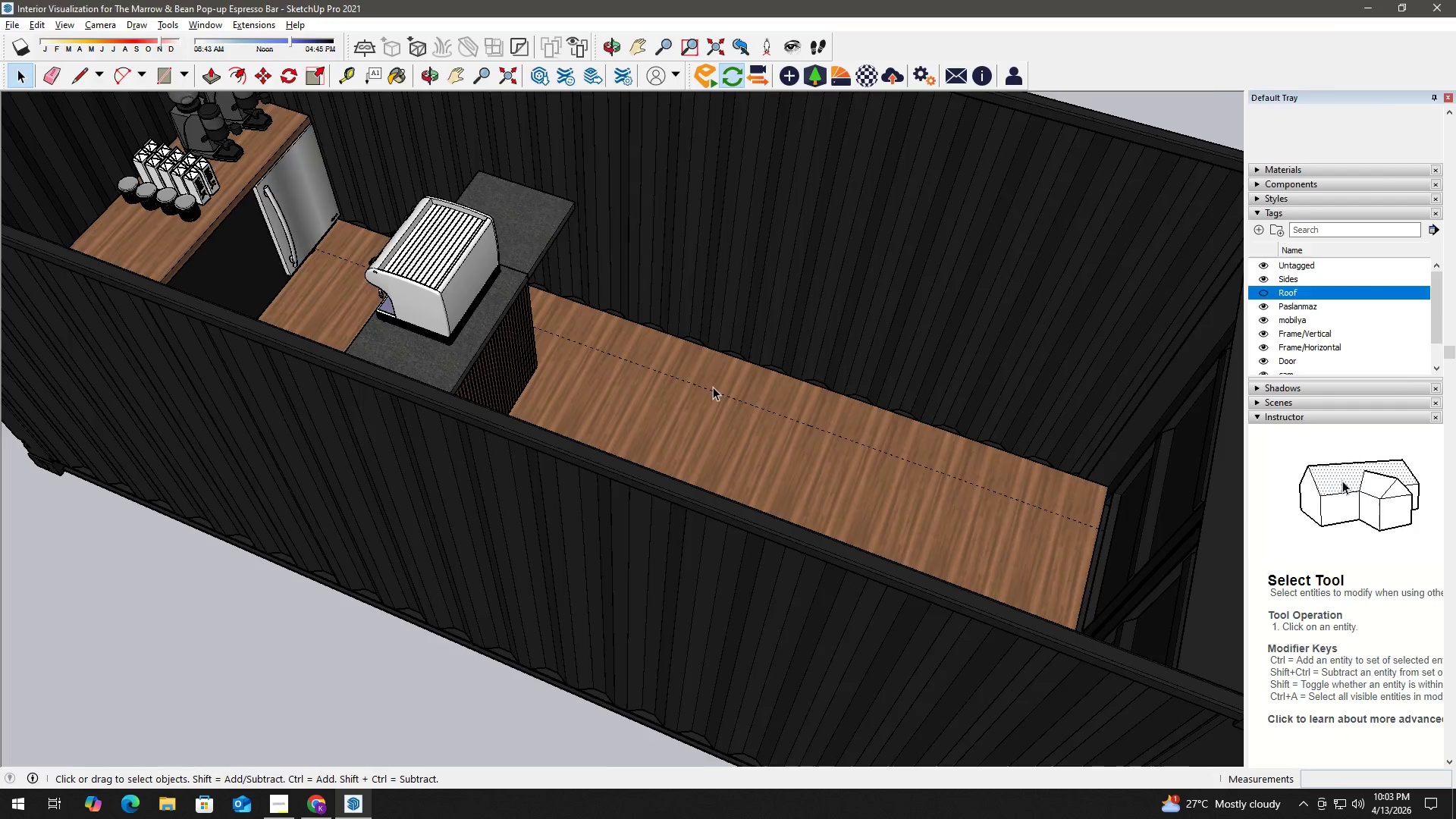 
key(Alt+Tab)
 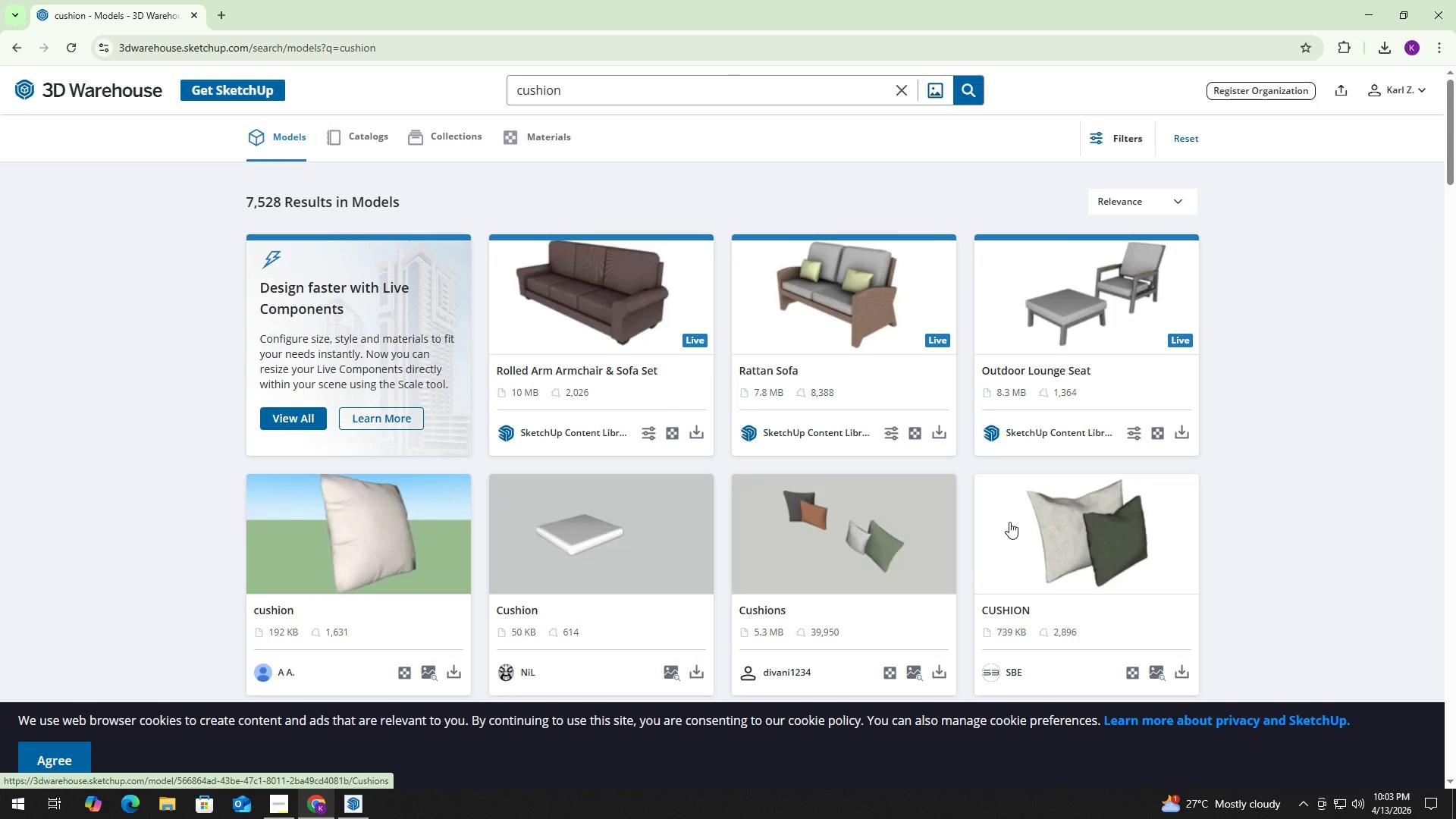 
wait(6.08)
 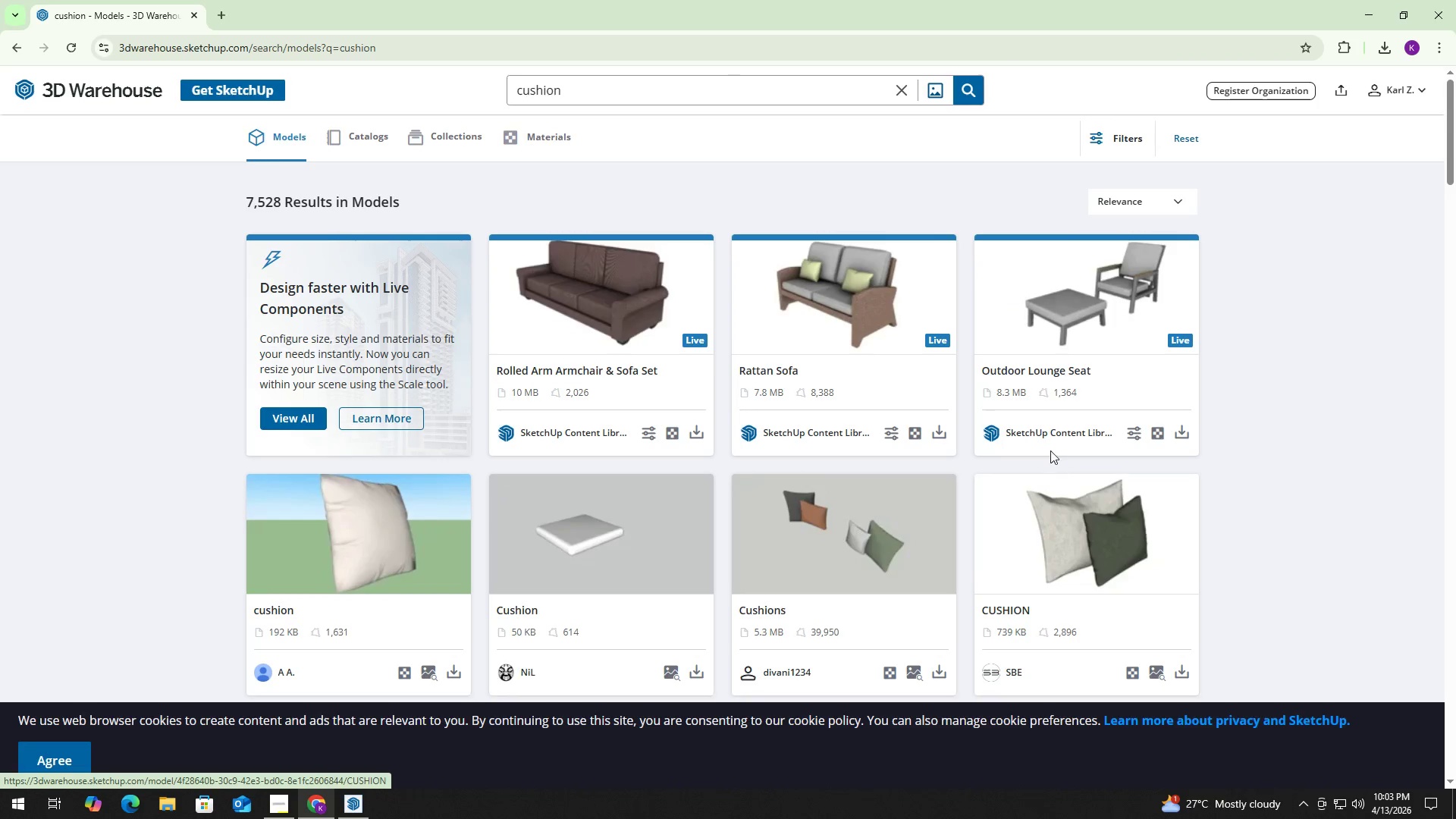 
left_click([590, 537])
 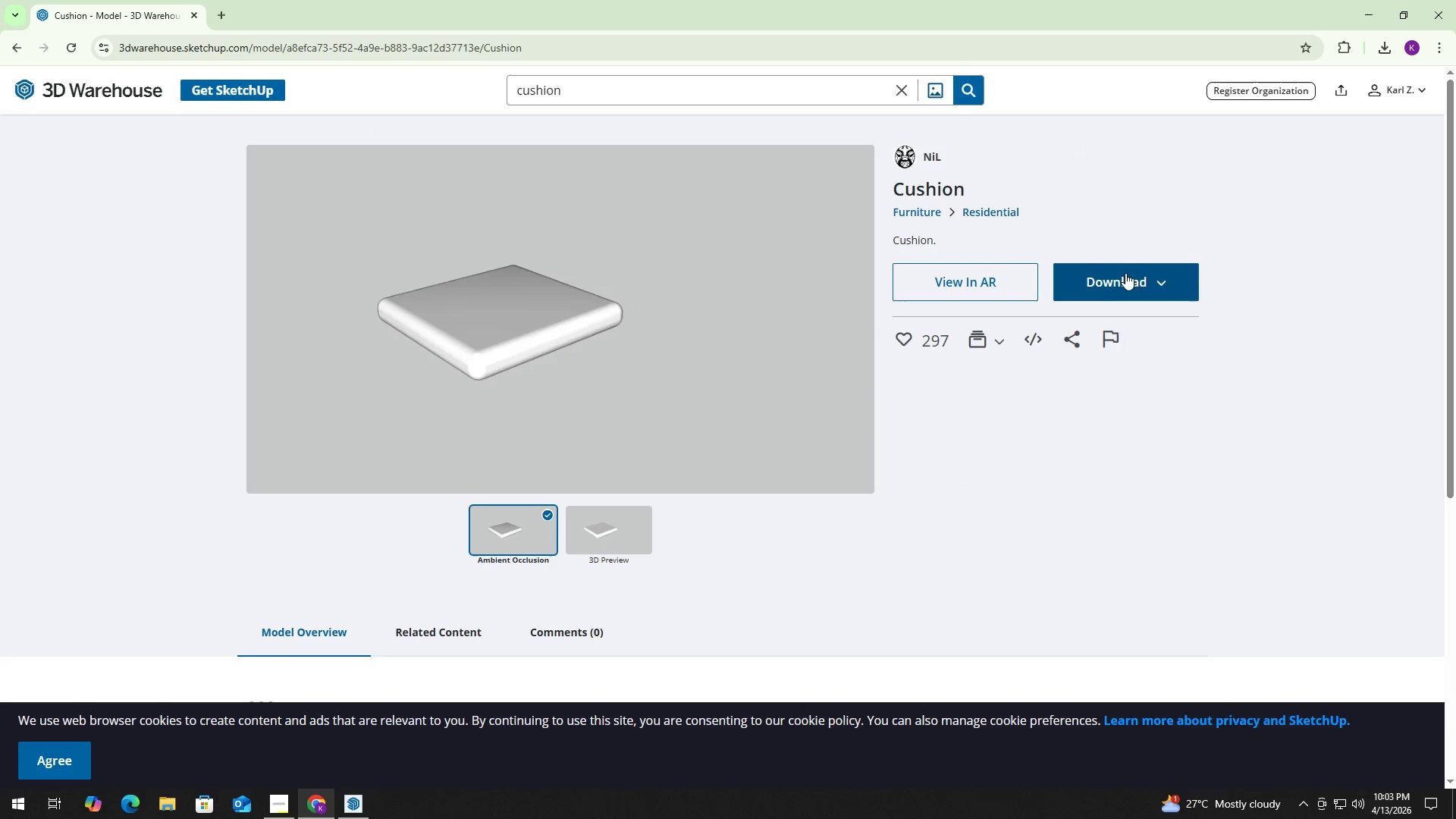 
left_click([1126, 319])
 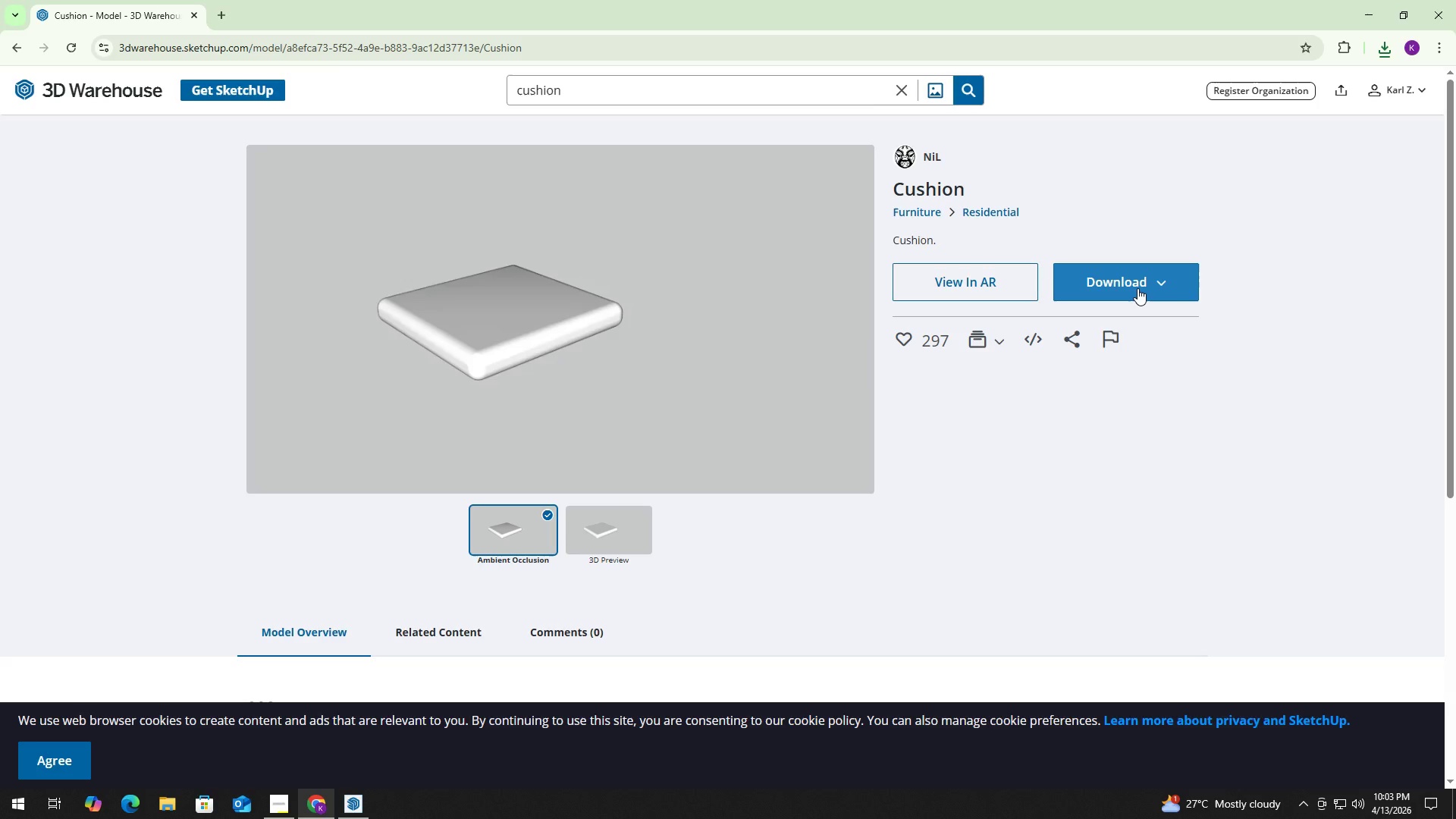 
wait(12.89)
 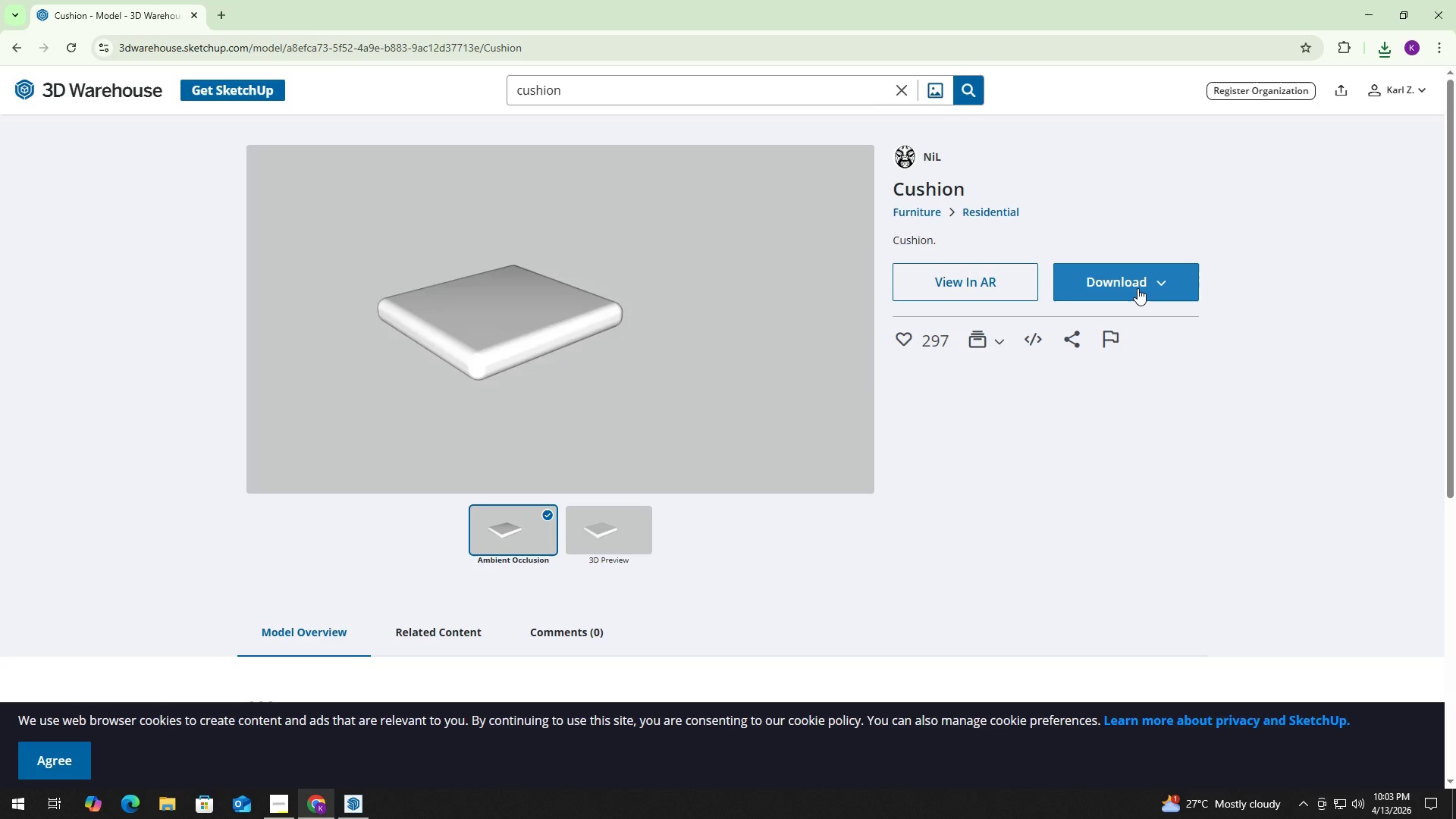 
key(Alt+AltLeft)
 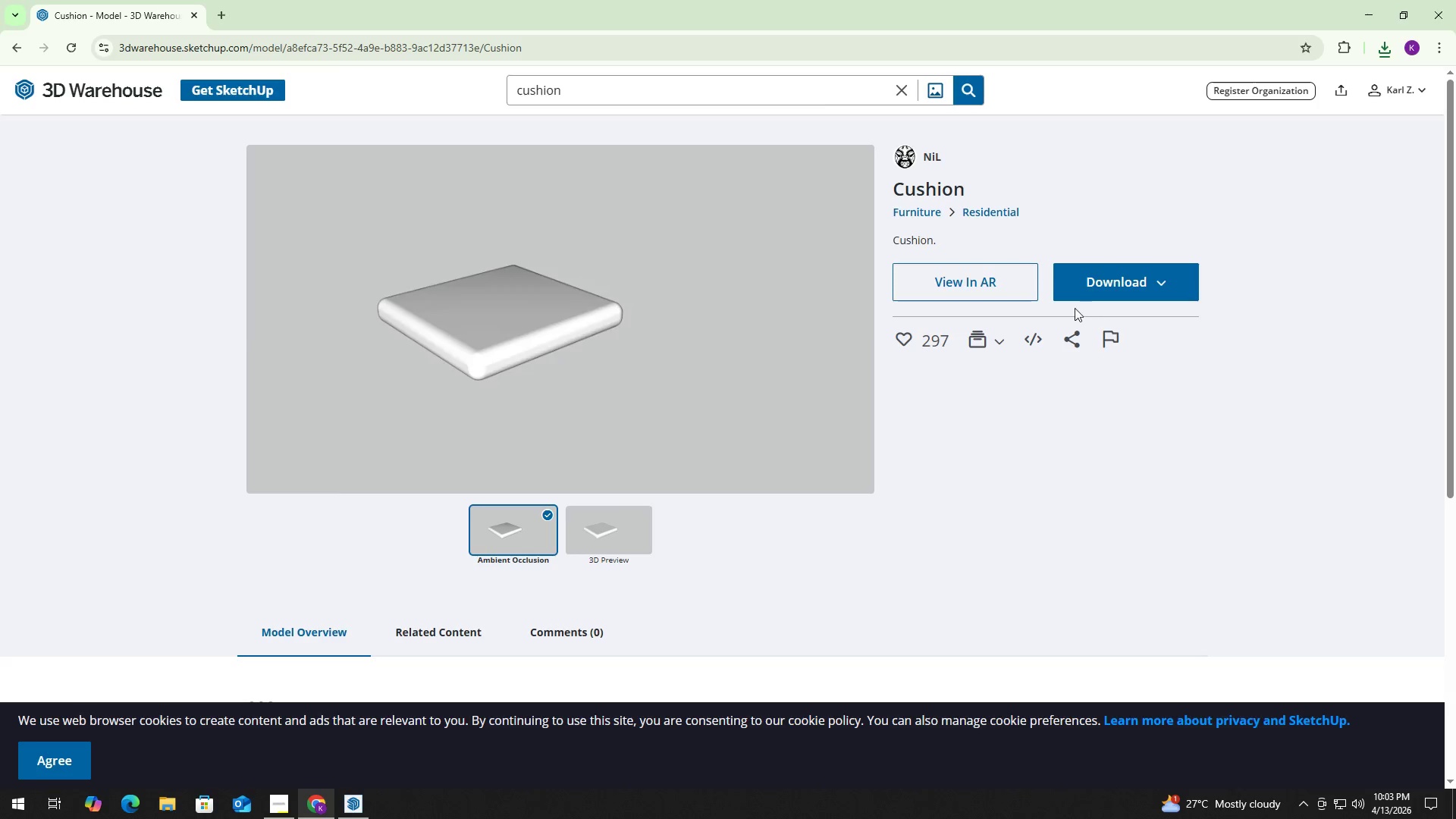 
key(Alt+Tab)
 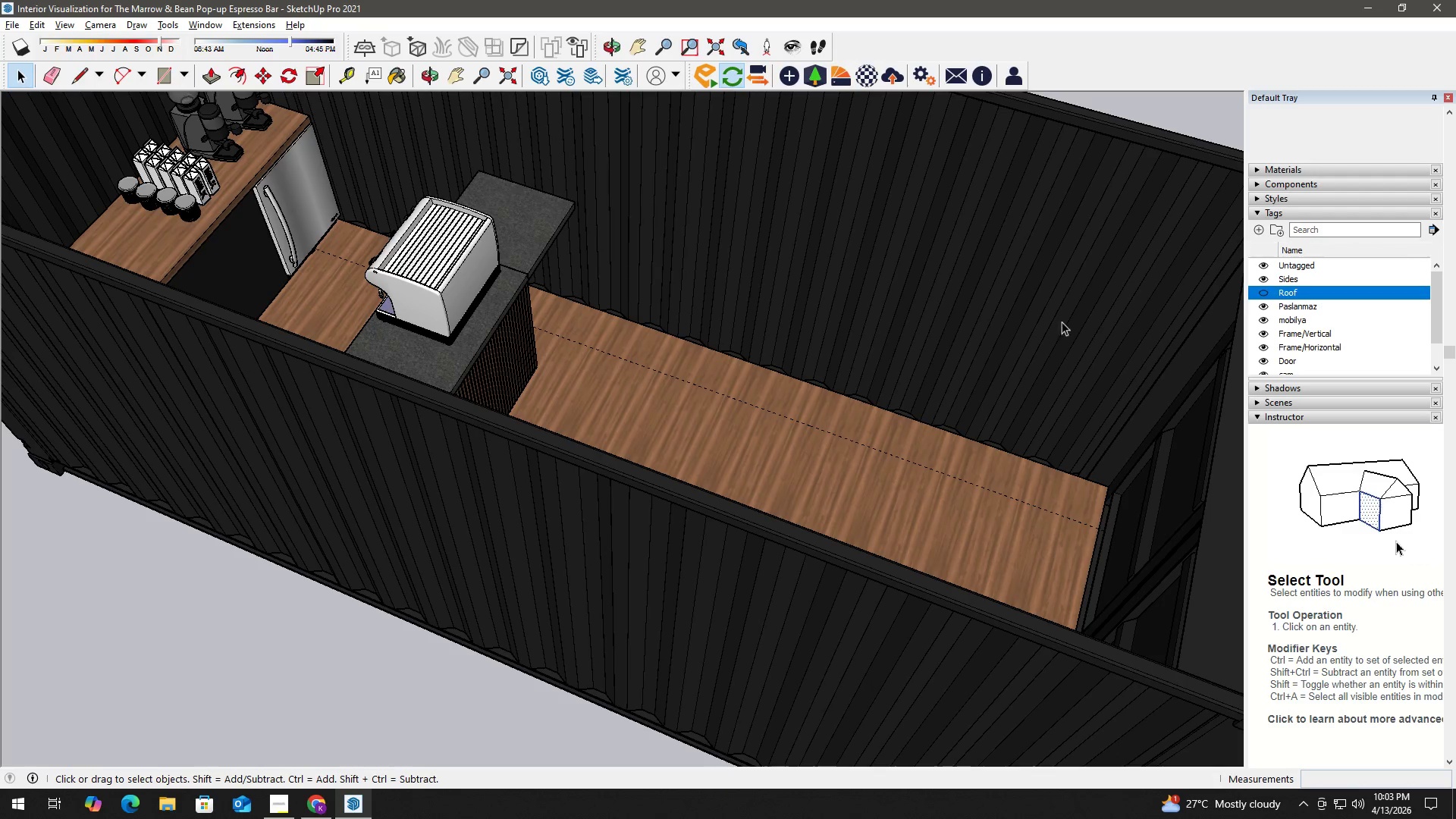 
key(Alt+AltLeft)
 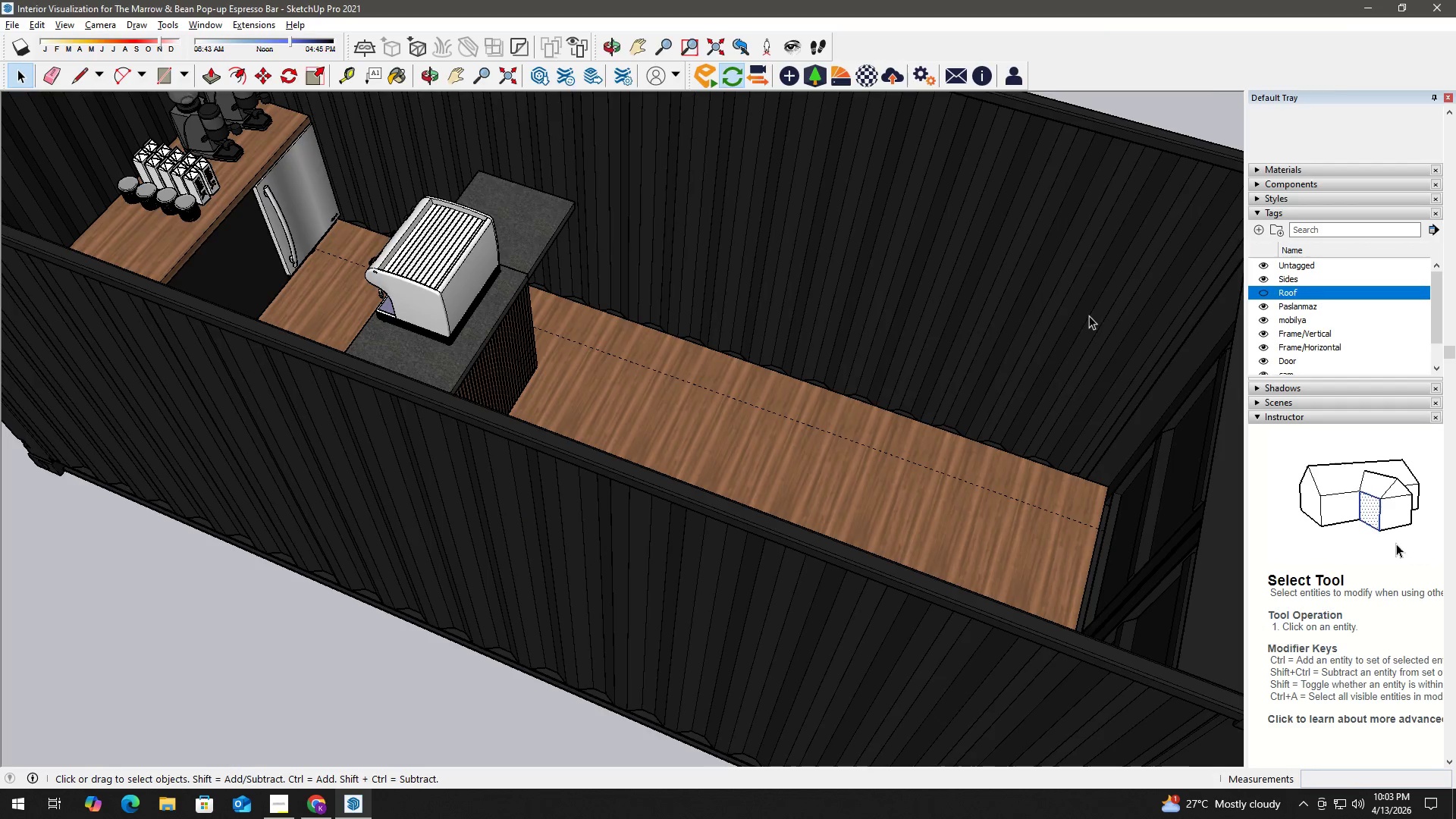 
key(Alt+Tab)
 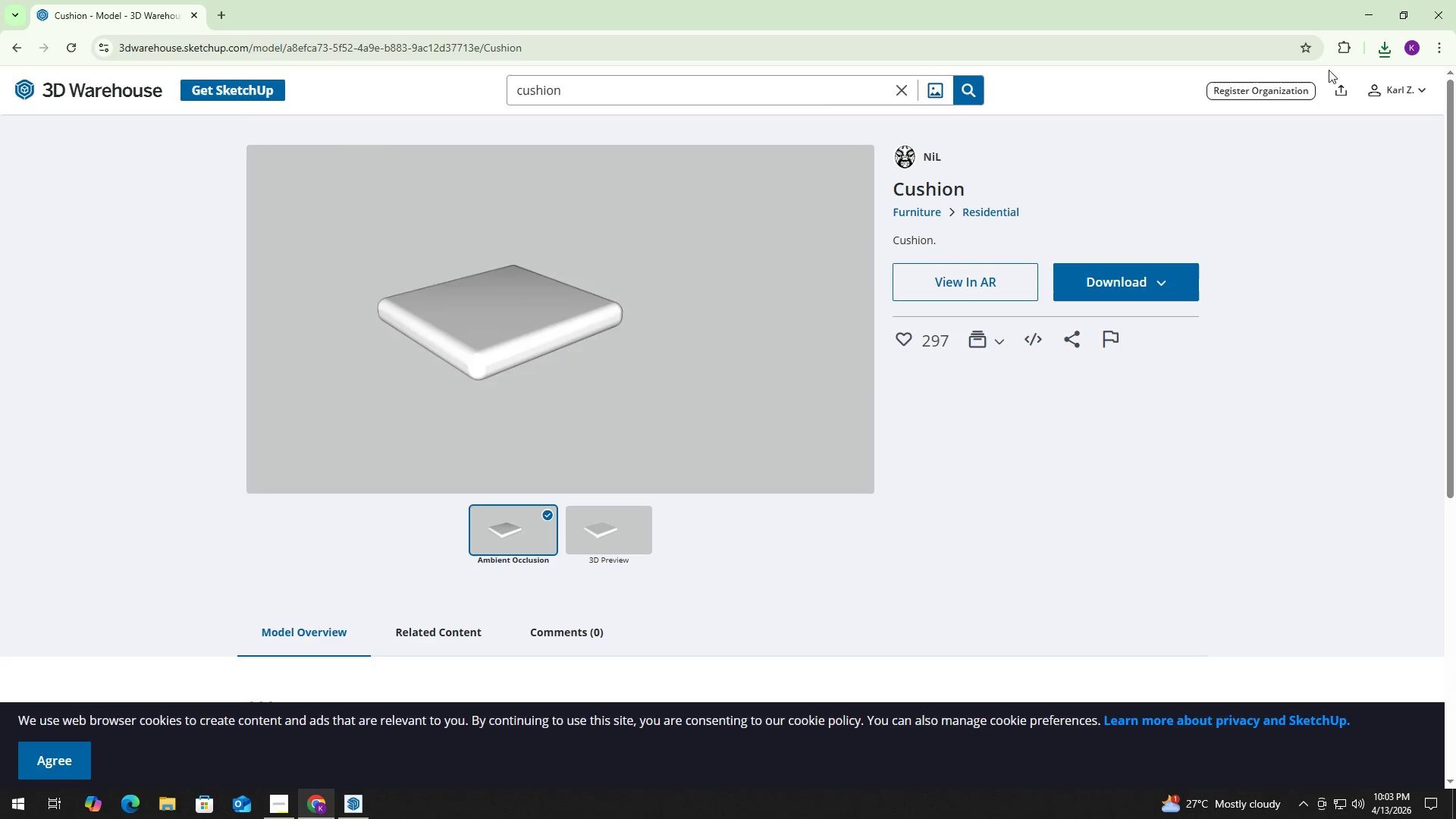 
left_click([1381, 49])
 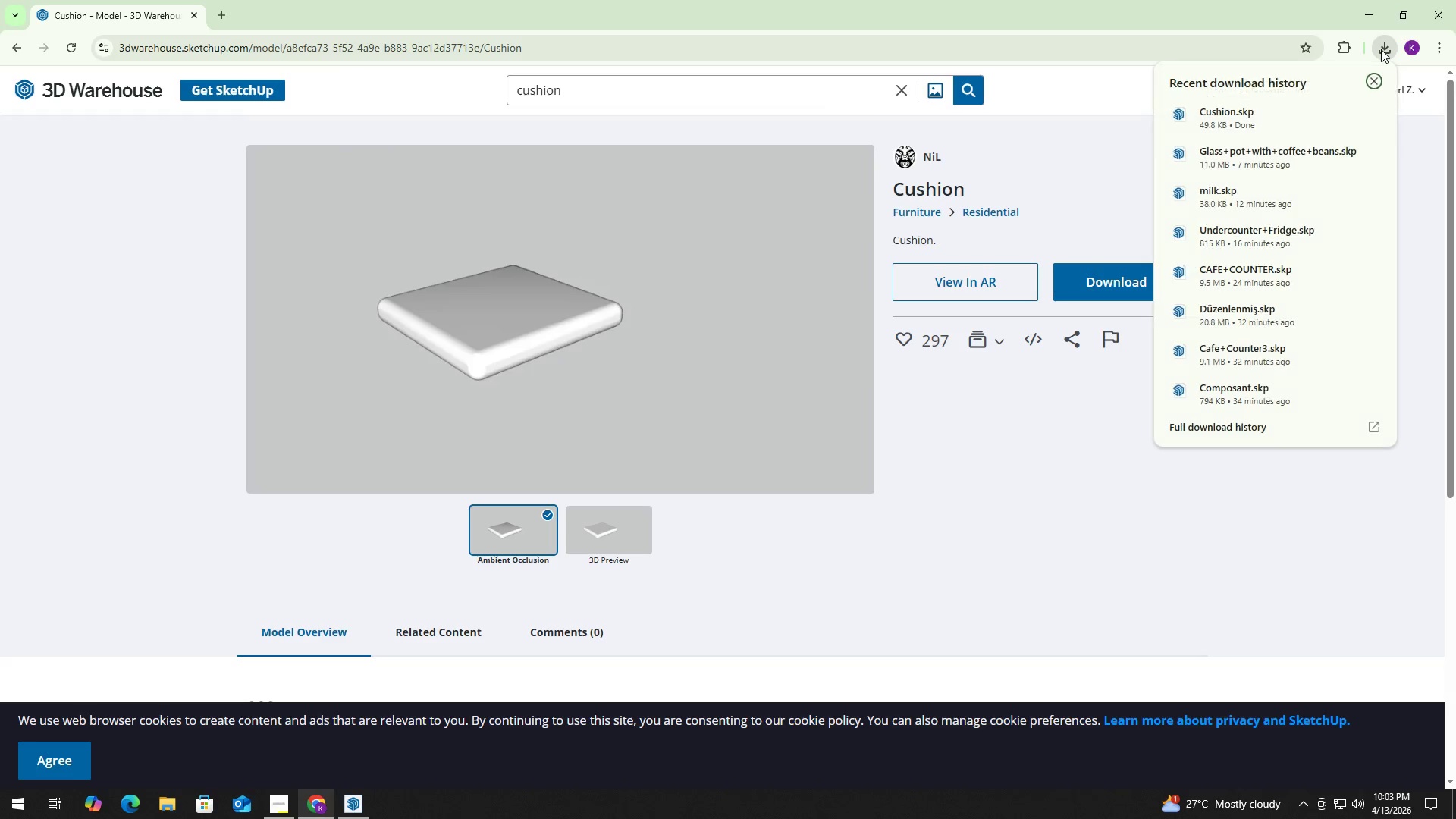 
left_click([1381, 49])
 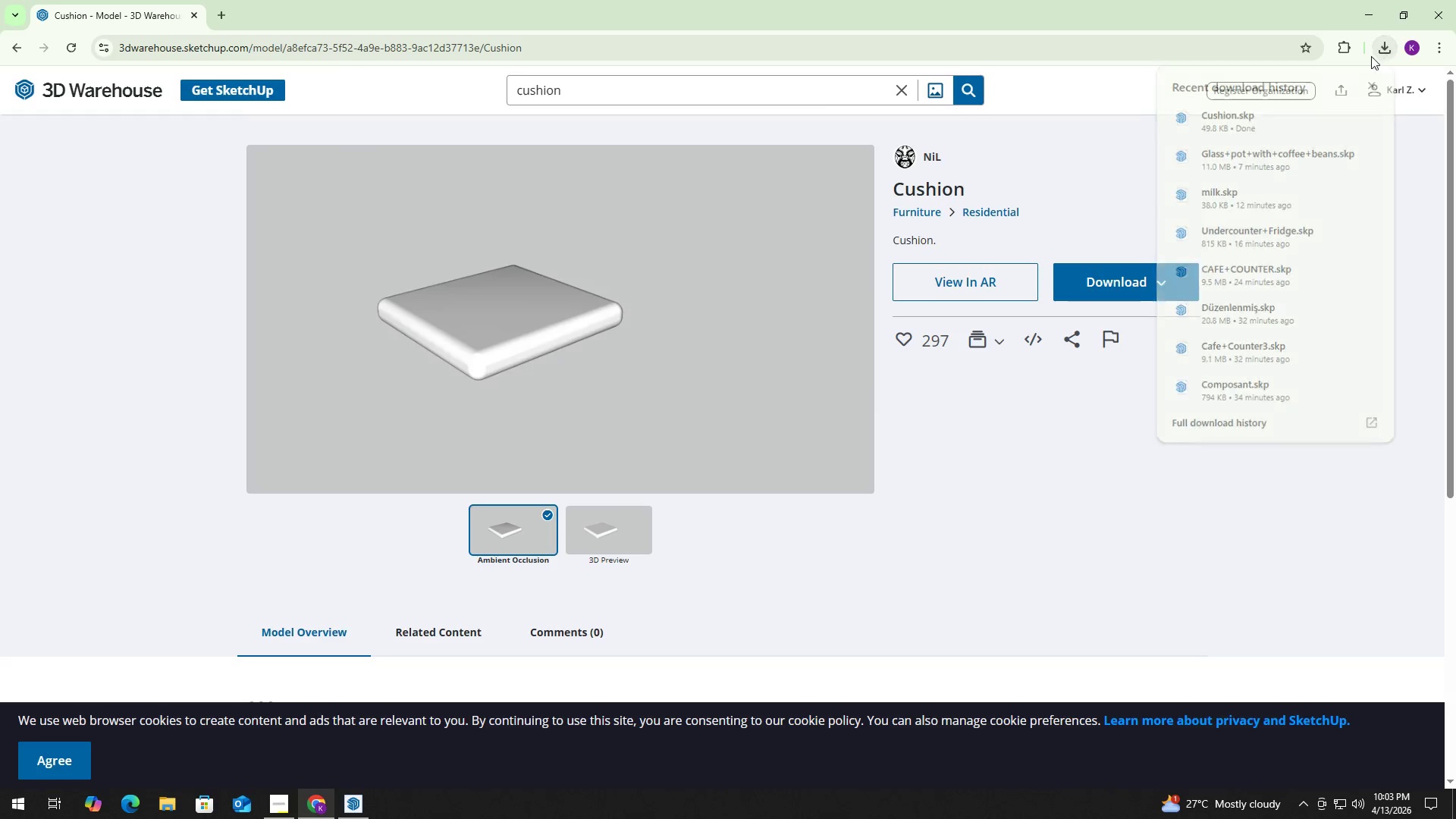 
key(Alt+AltLeft)
 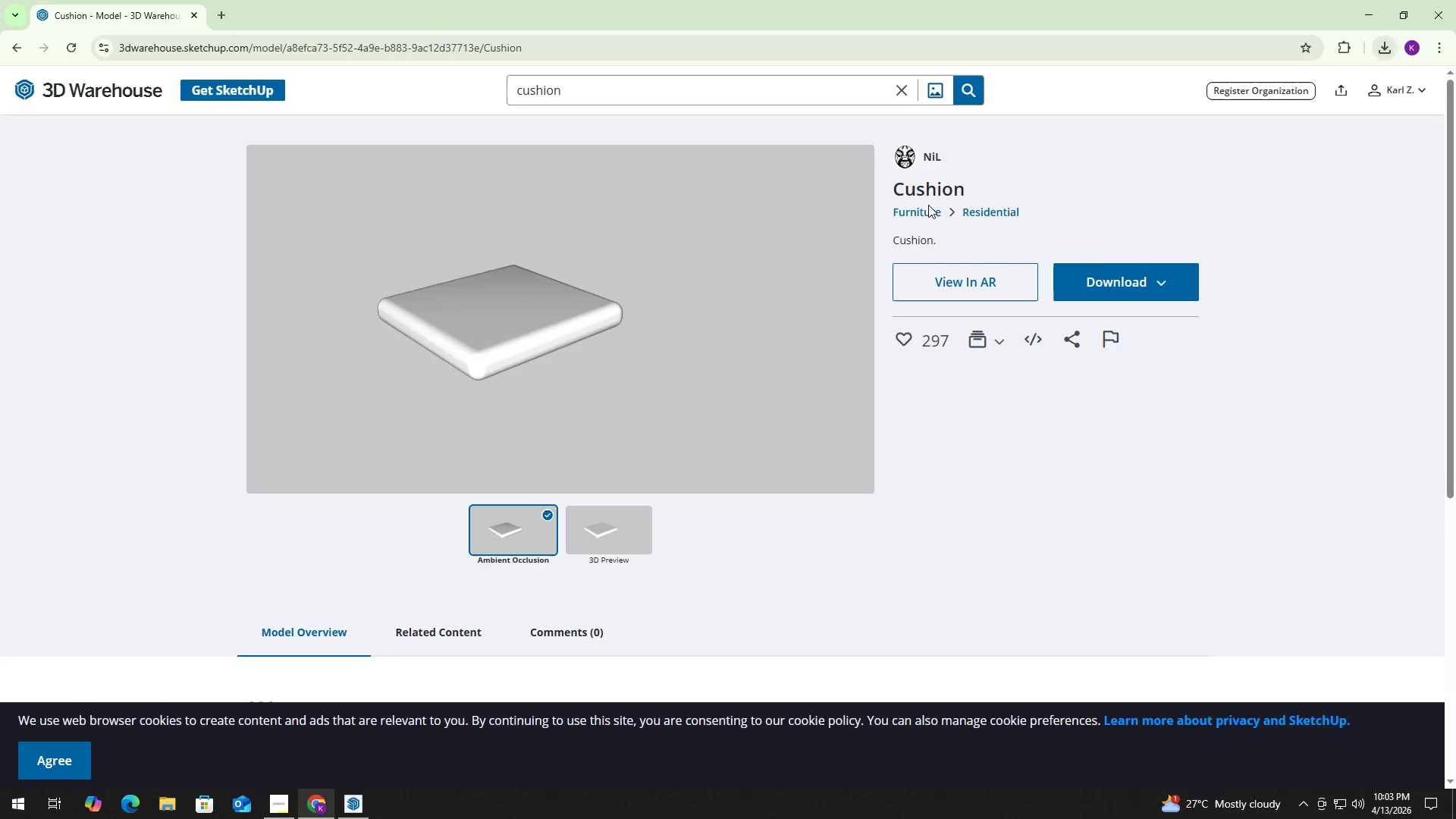 
key(Alt+Tab)
 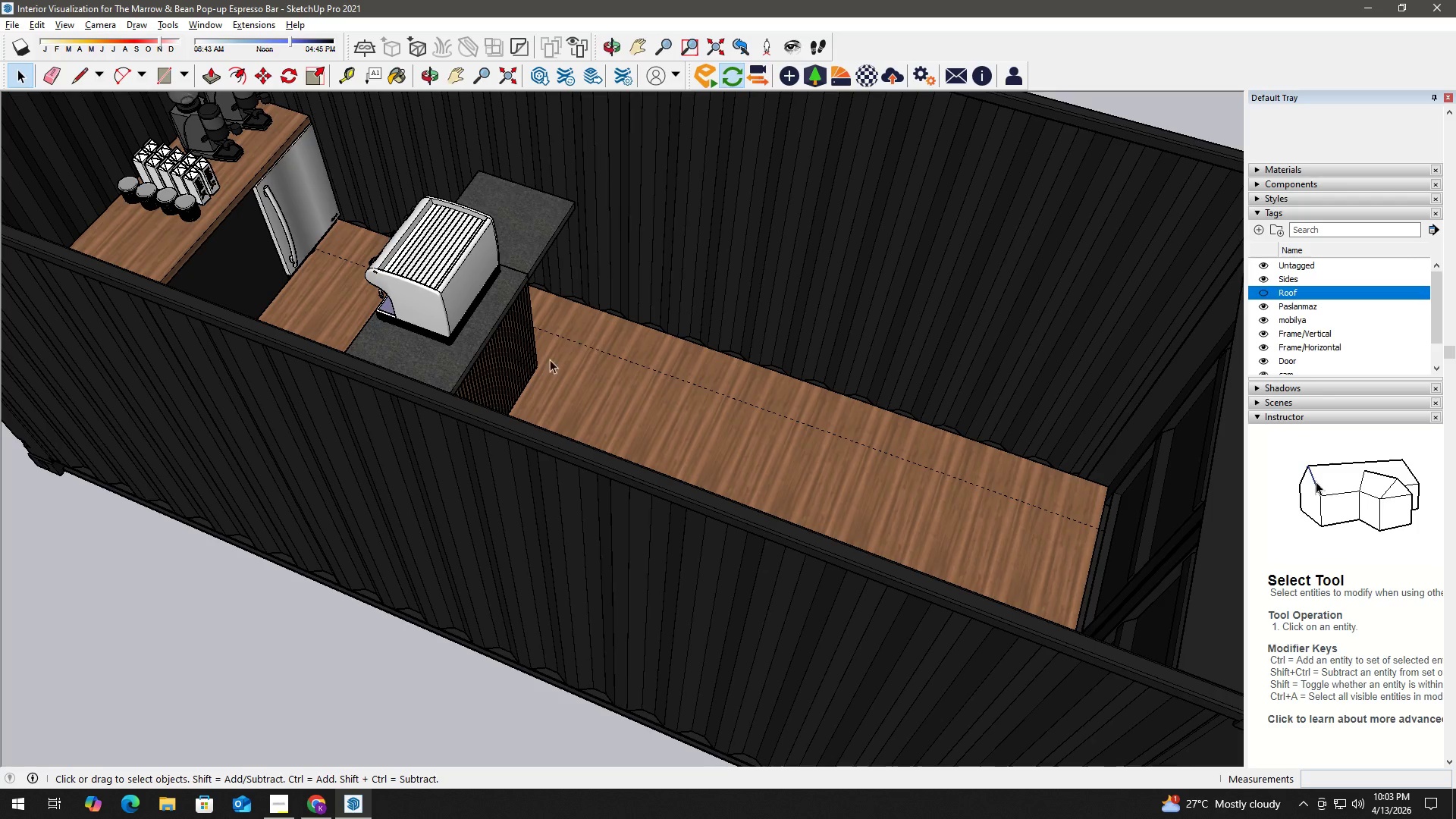 
scroll: coordinate [612, 395], scroll_direction: down, amount: 3.0
 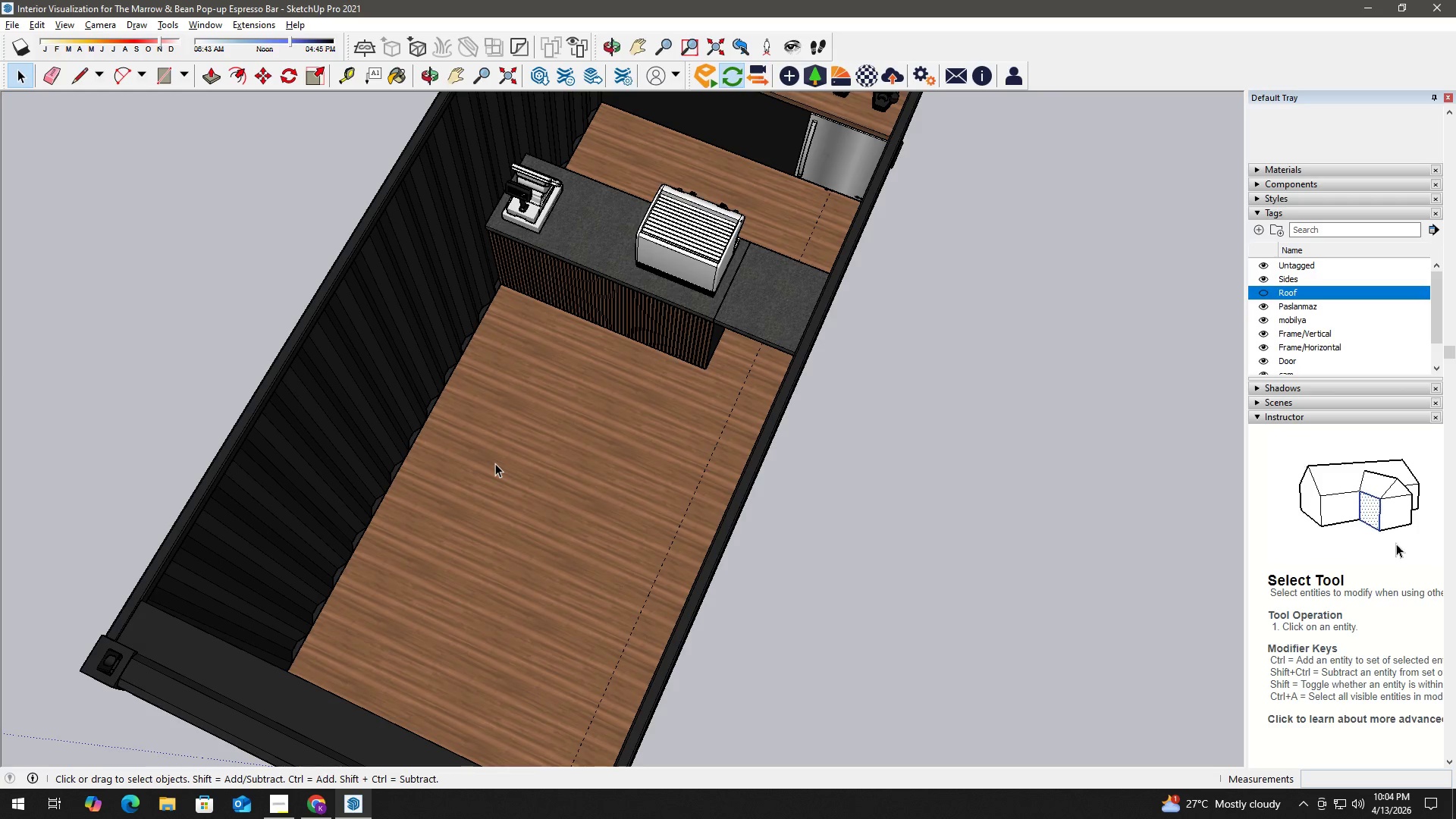 
wait(16.1)
 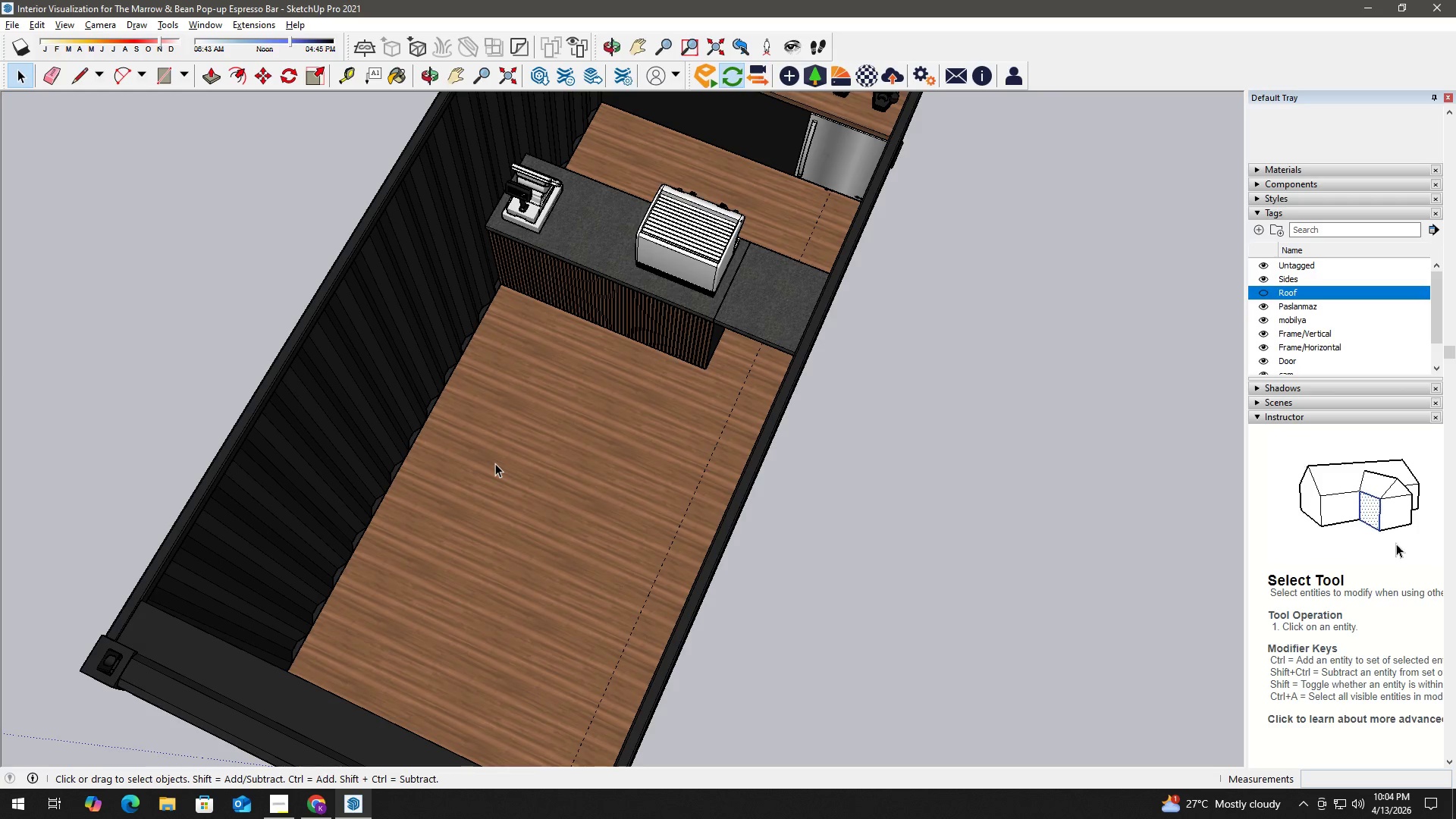 
scroll: coordinate [506, 354], scroll_direction: up, amount: 6.0
 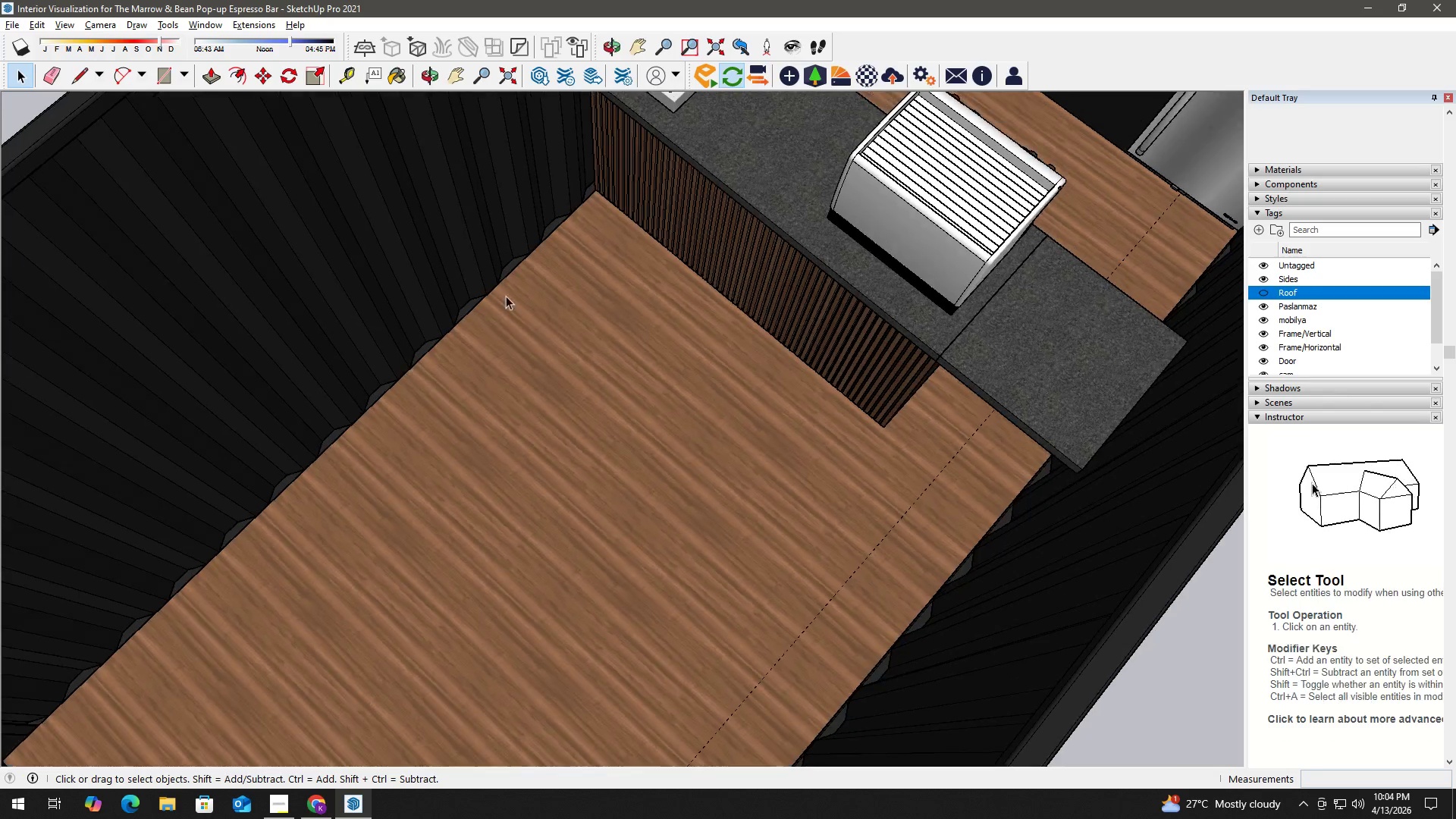 
key(T)
 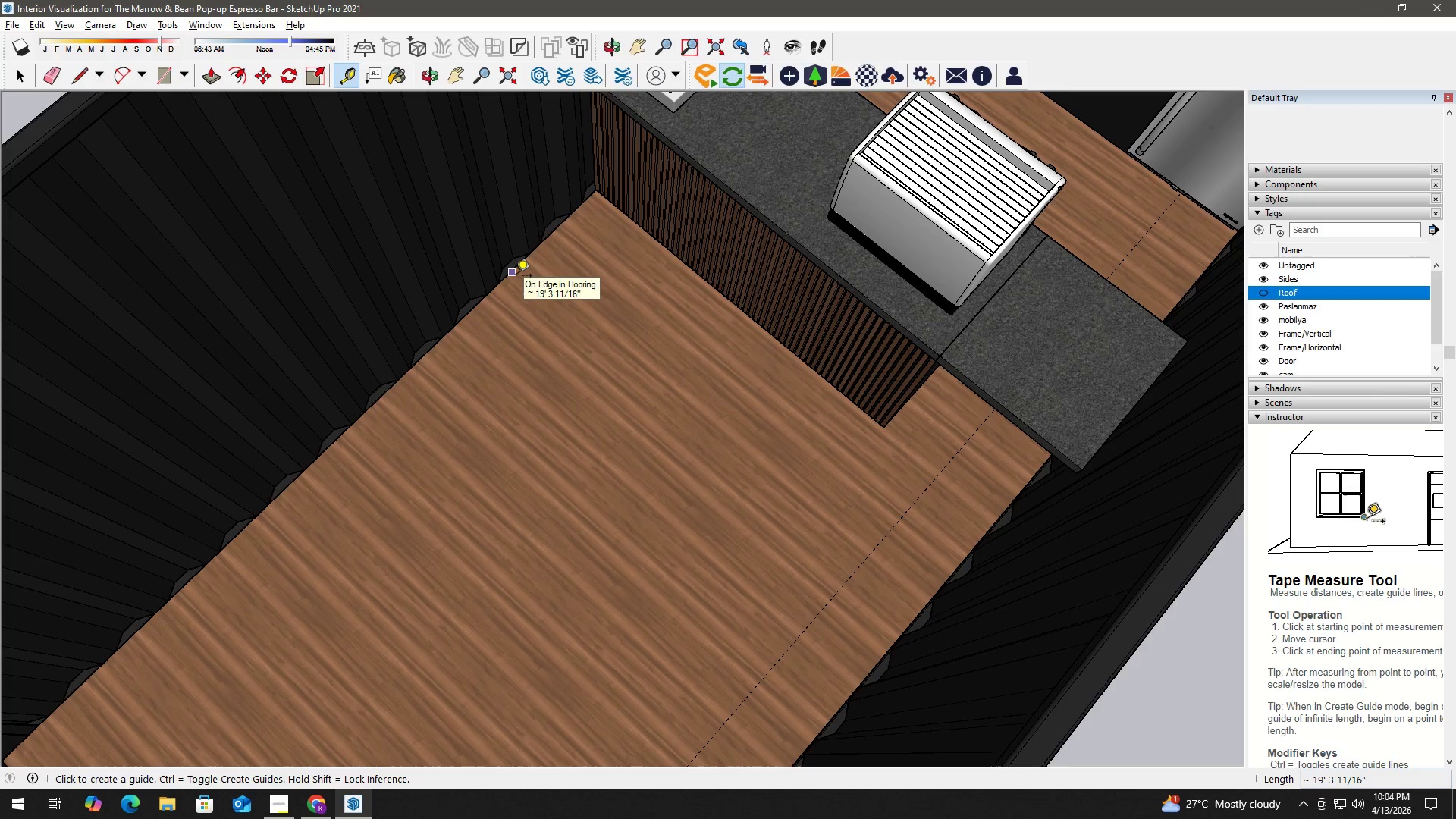 
left_click([516, 277])
 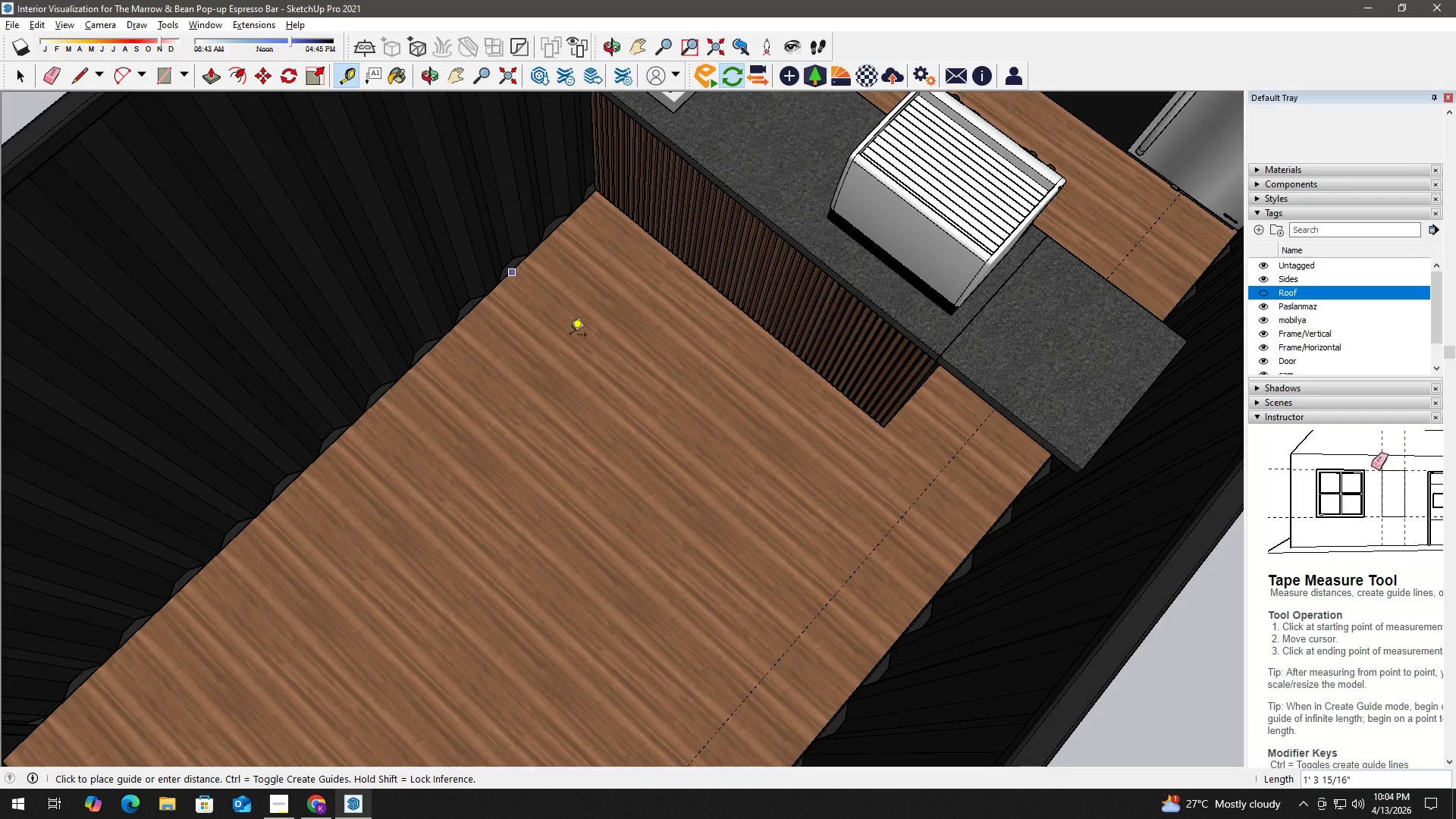 
wait(26.45)
 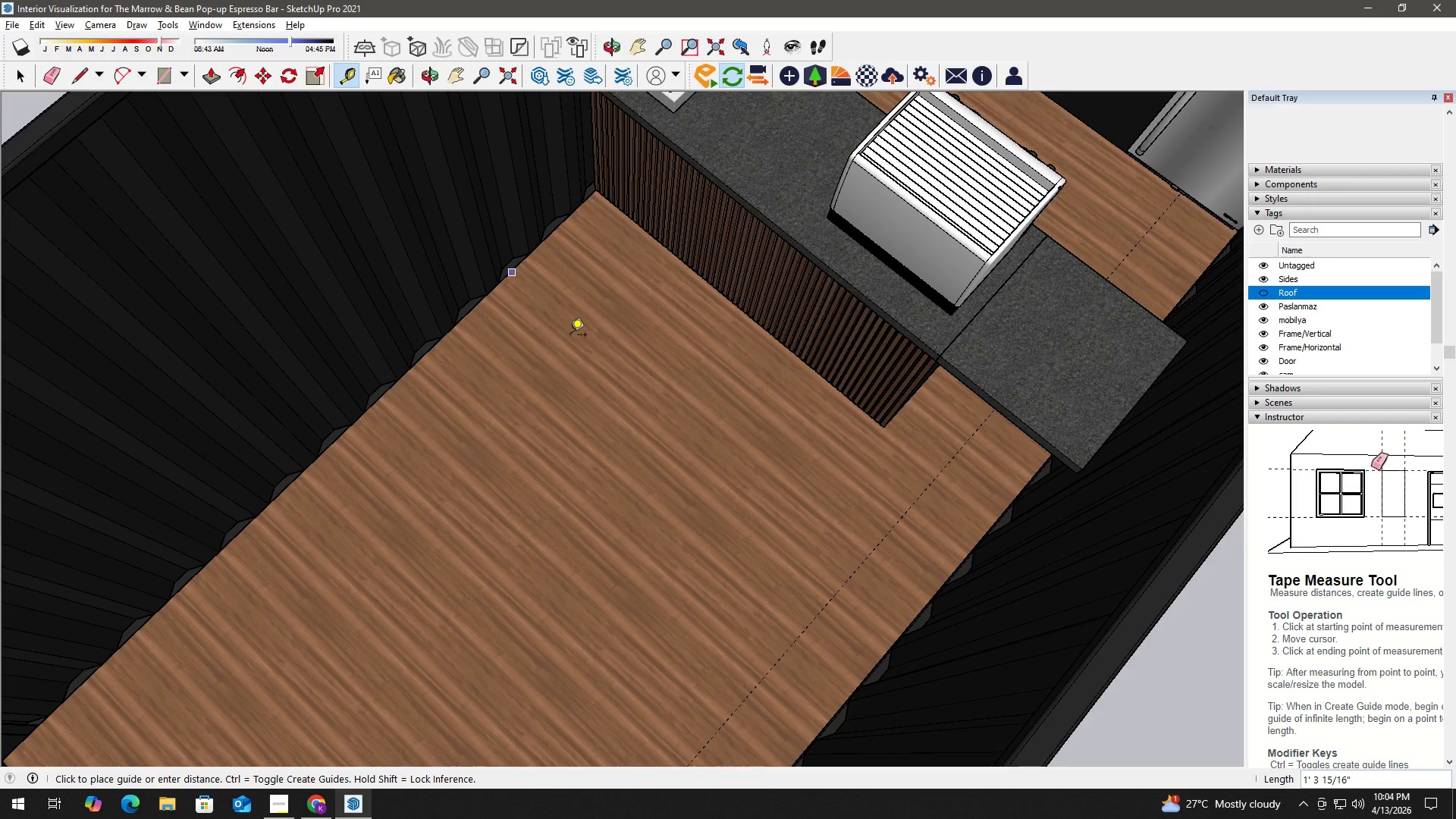 
key(Numpad1)
 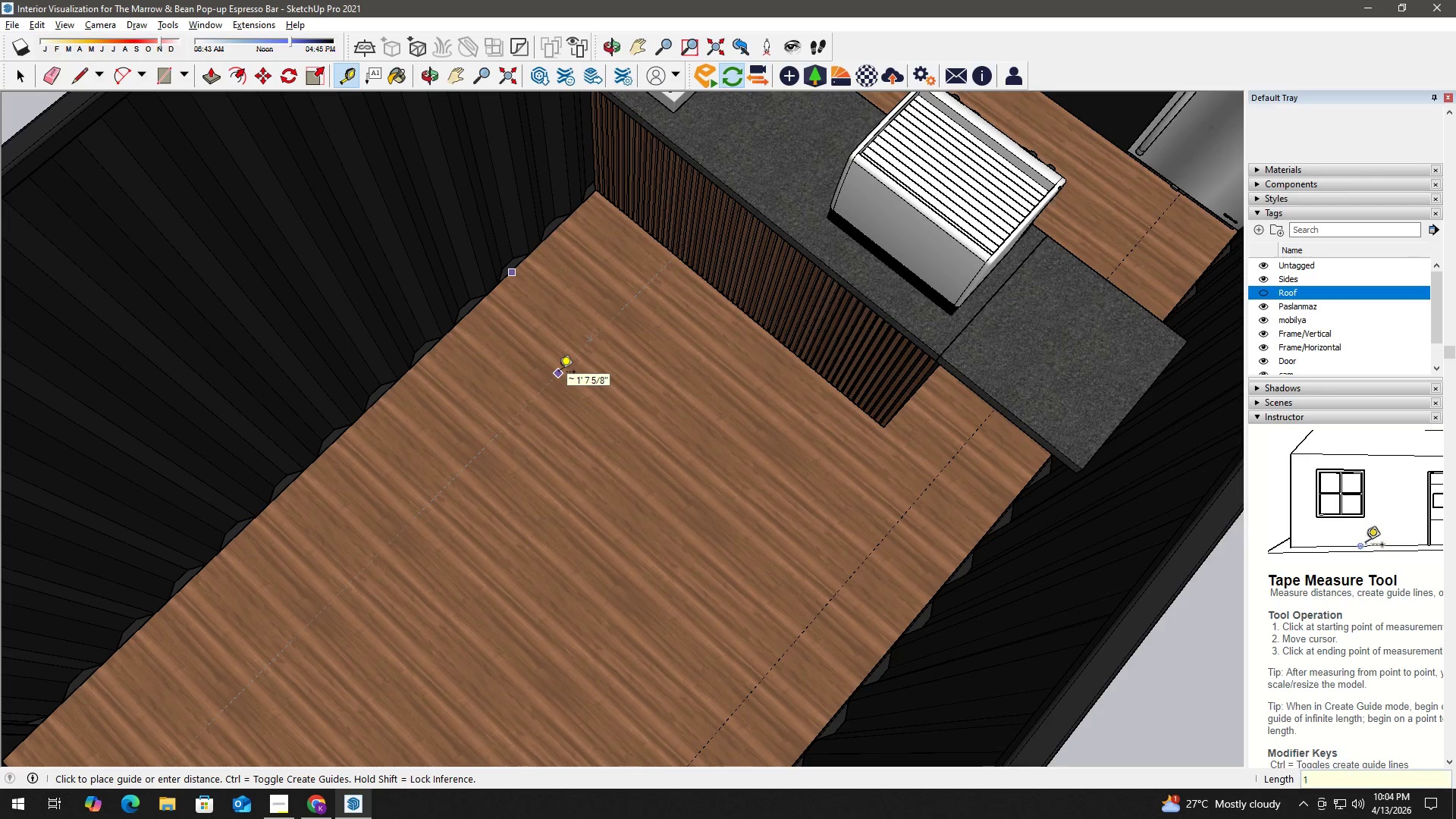 
key(Numpad9)
 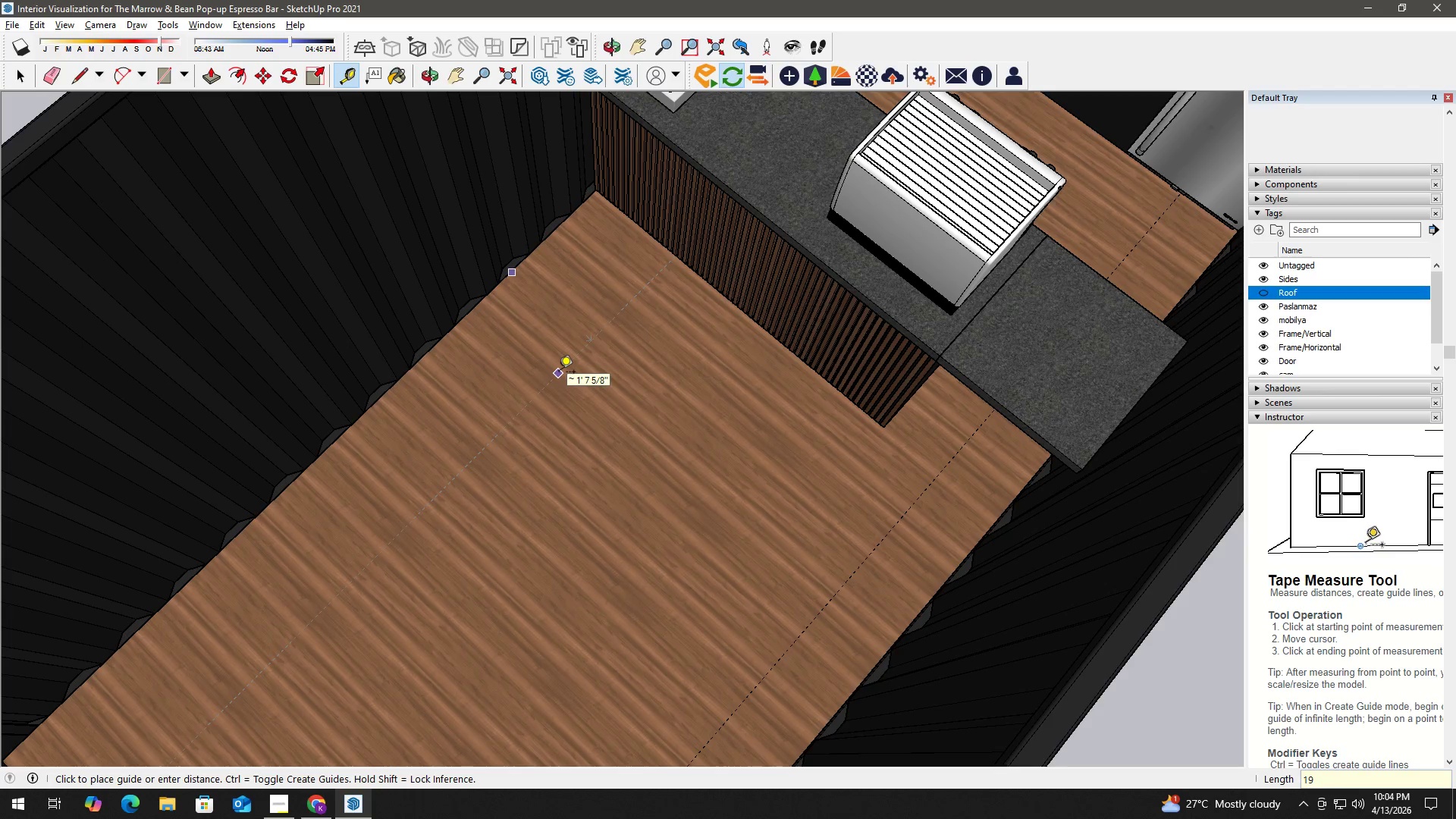 
key(Shift+Quote)
 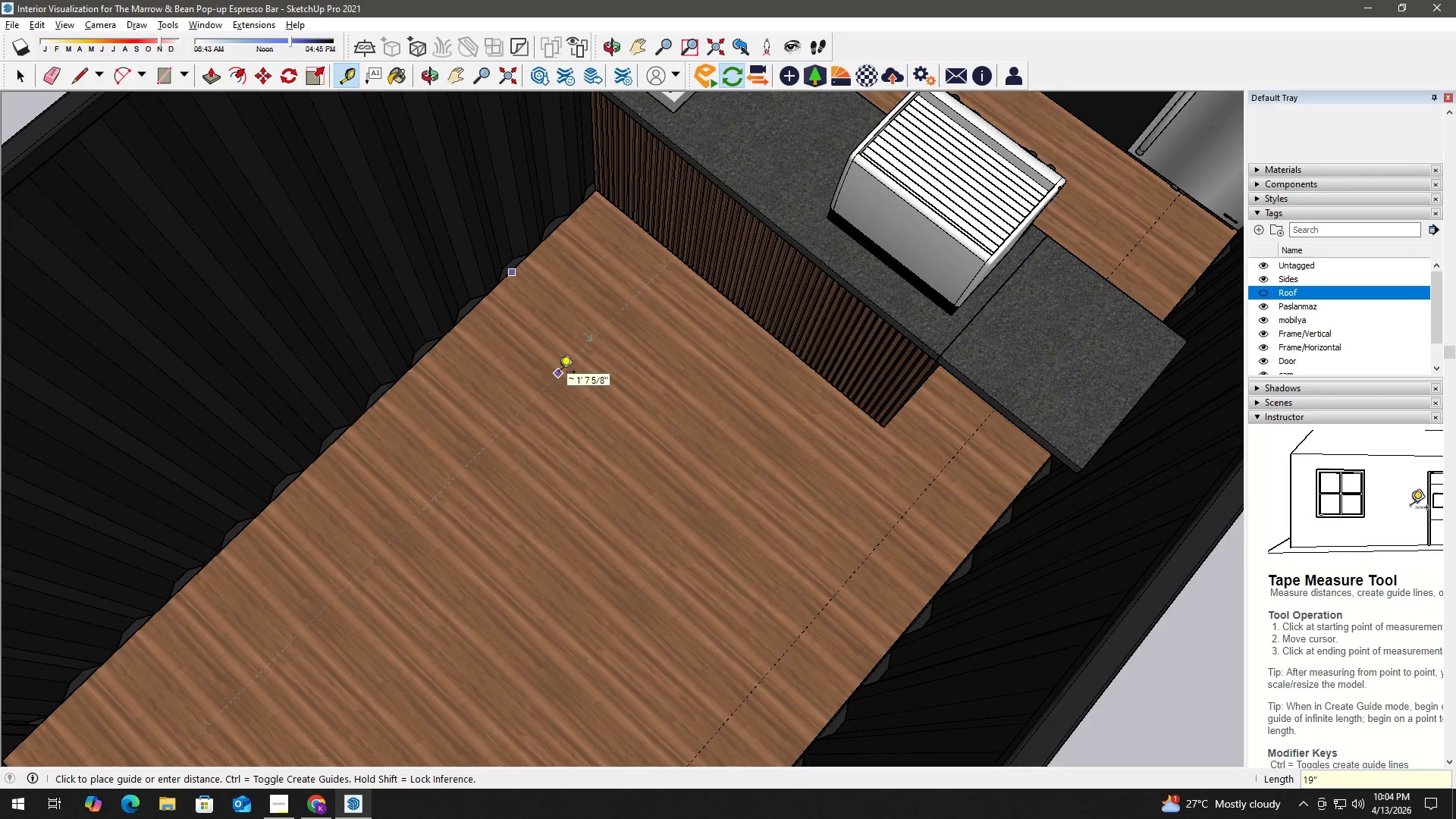 
key(Enter)
 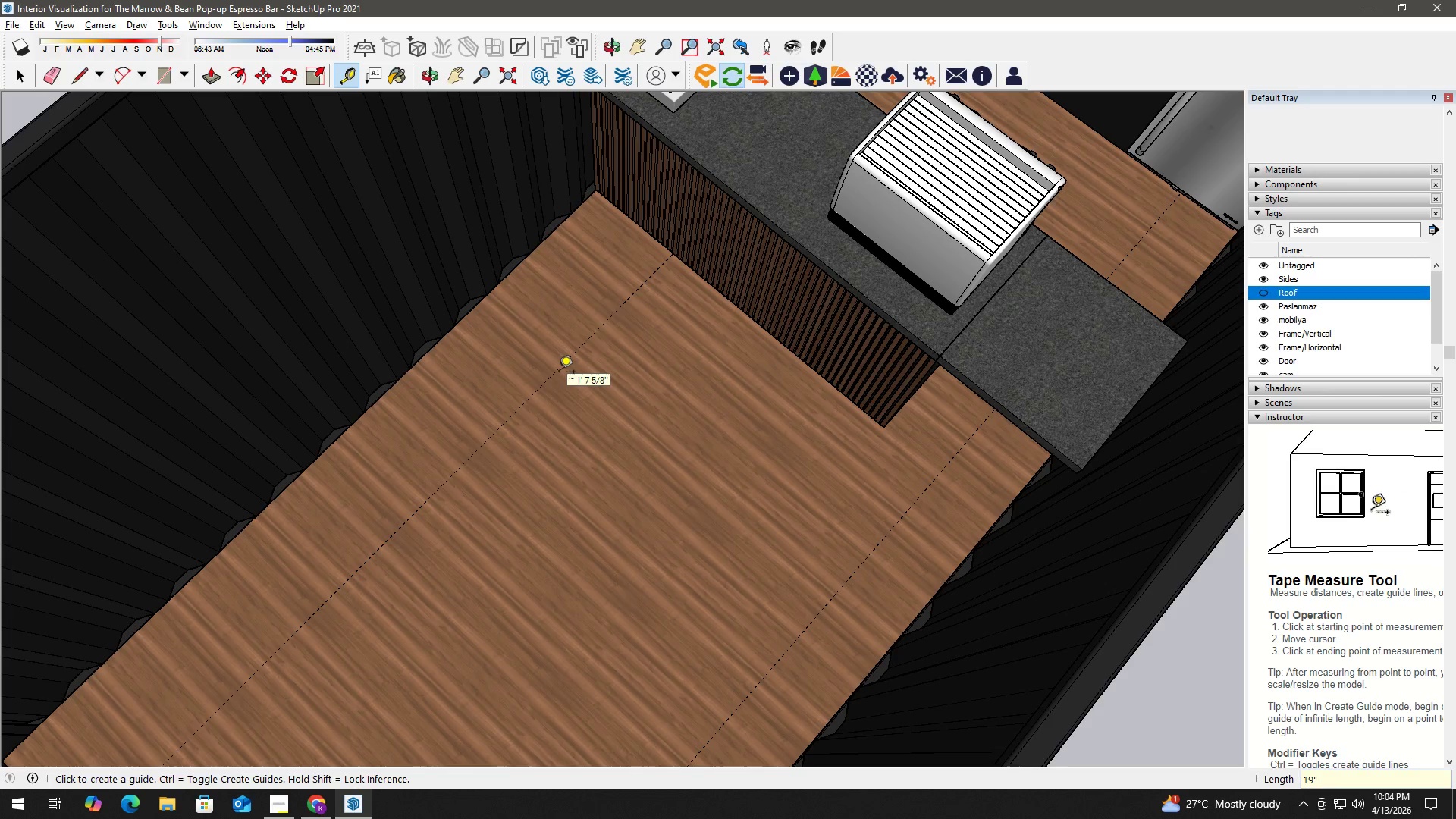 
key(Space)
 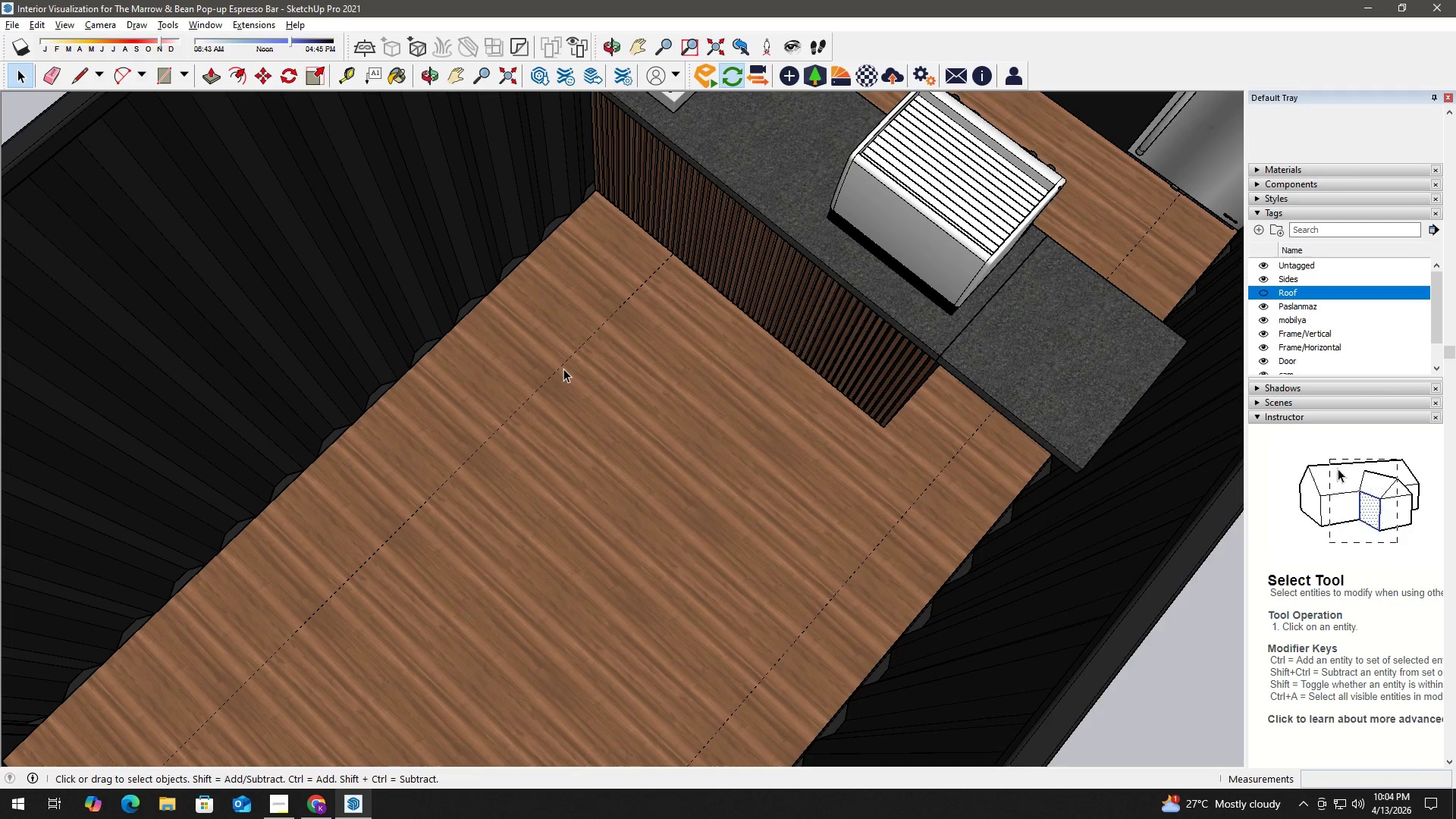 
wait(8.84)
 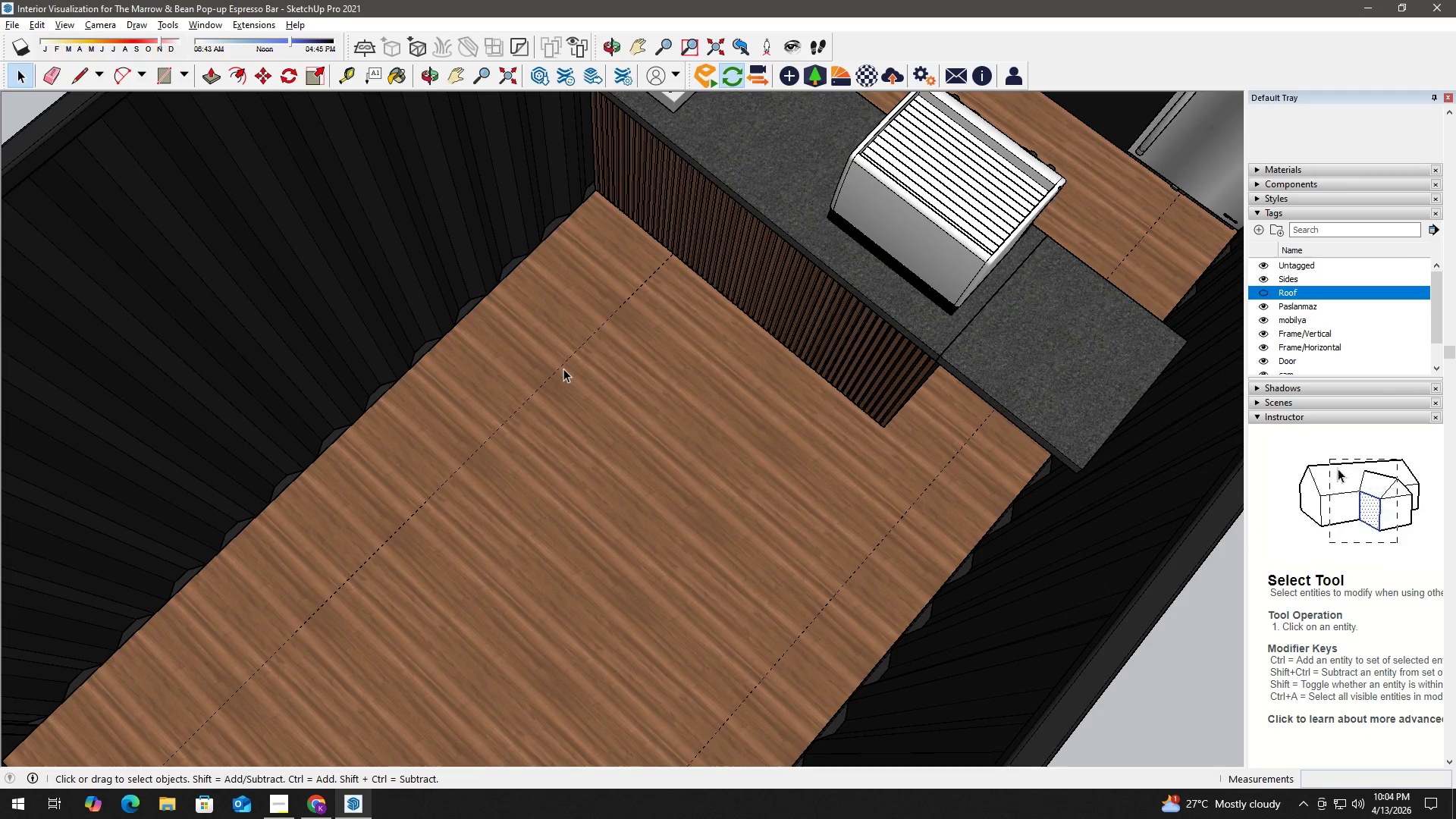 
key(E)
 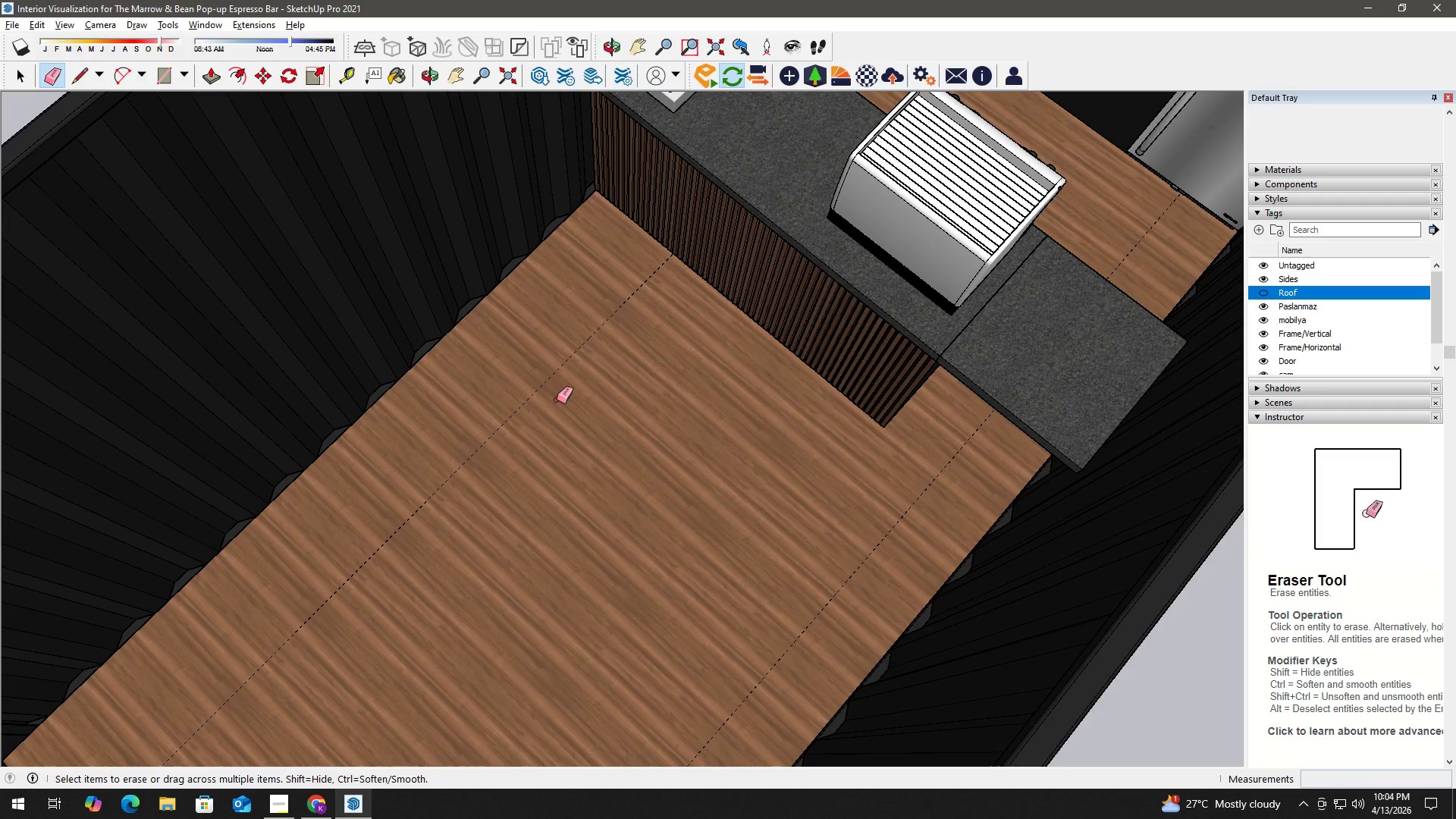 
left_click_drag(start_coordinate=[557, 400], to_coordinate=[539, 377])
 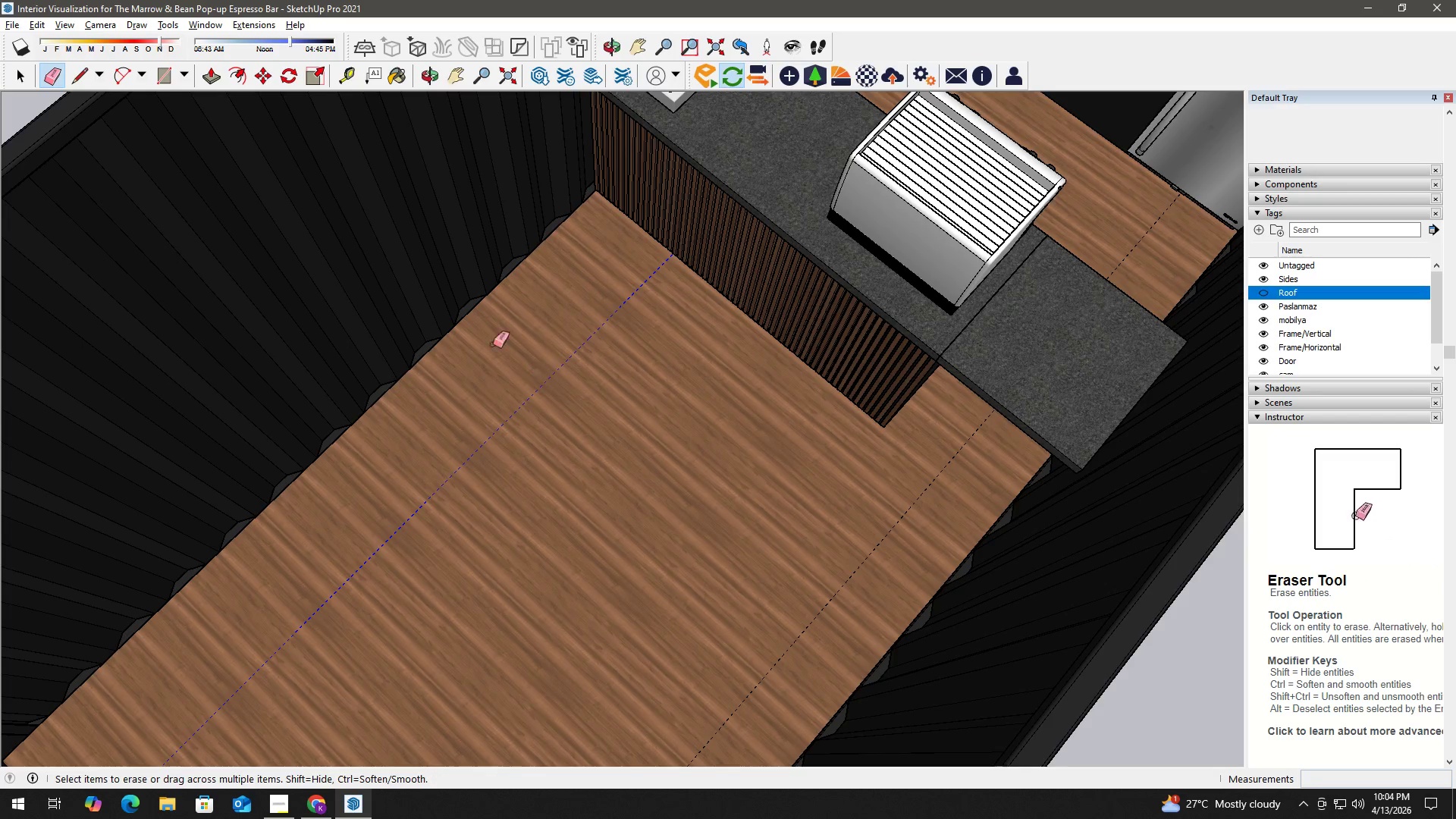 
key(Space)
 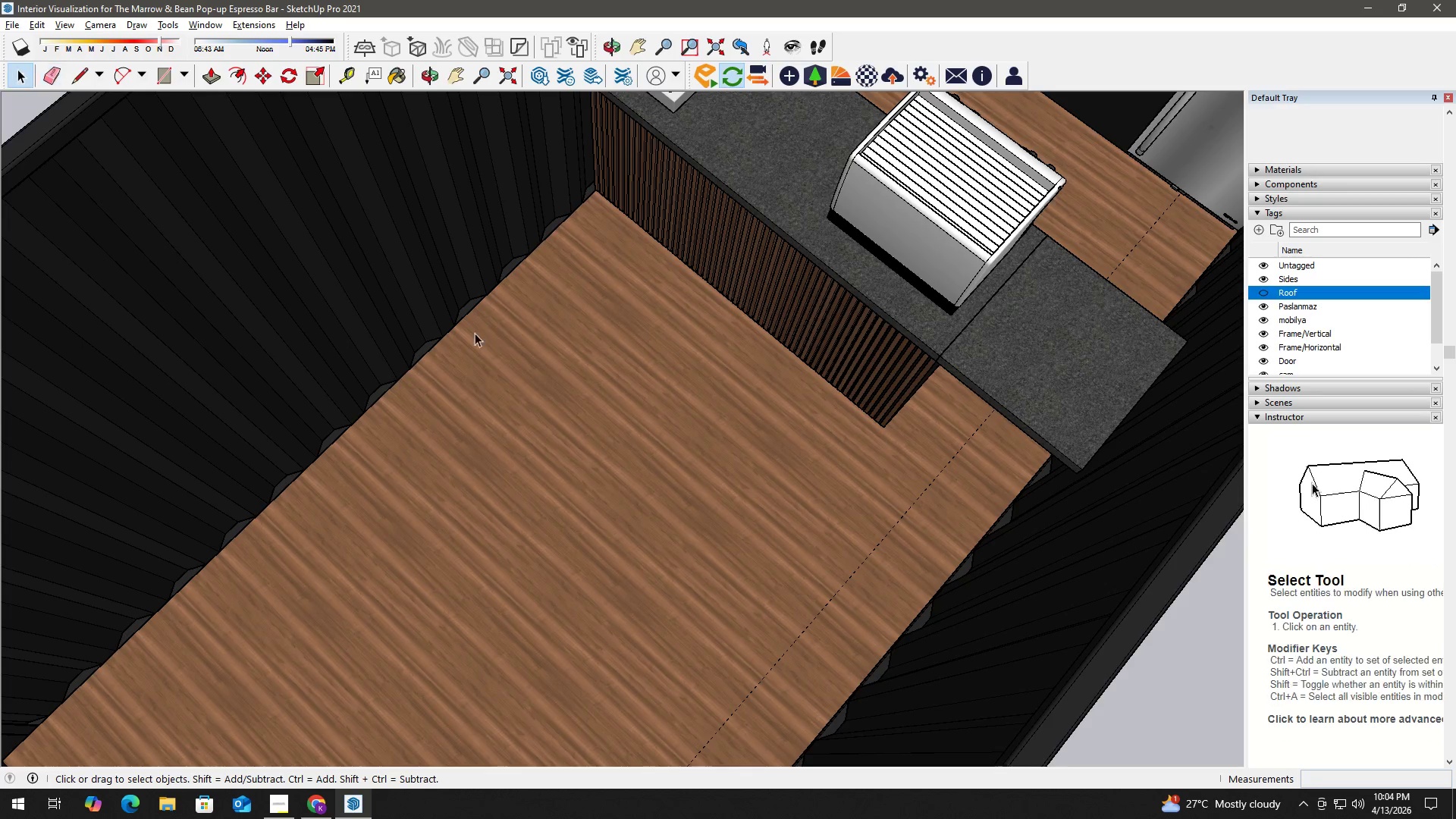 
key(T)
 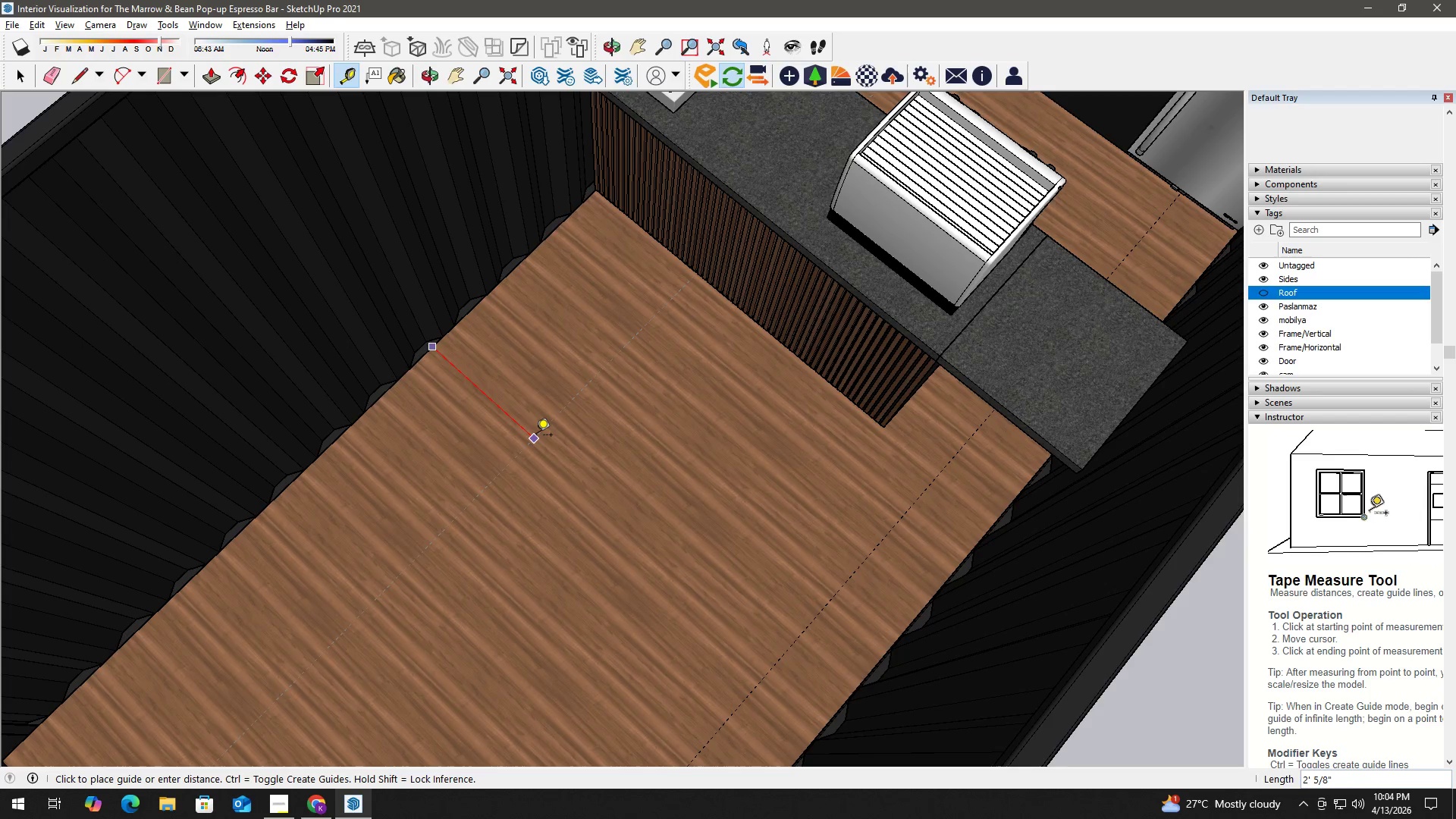 
key(Numpad1)
 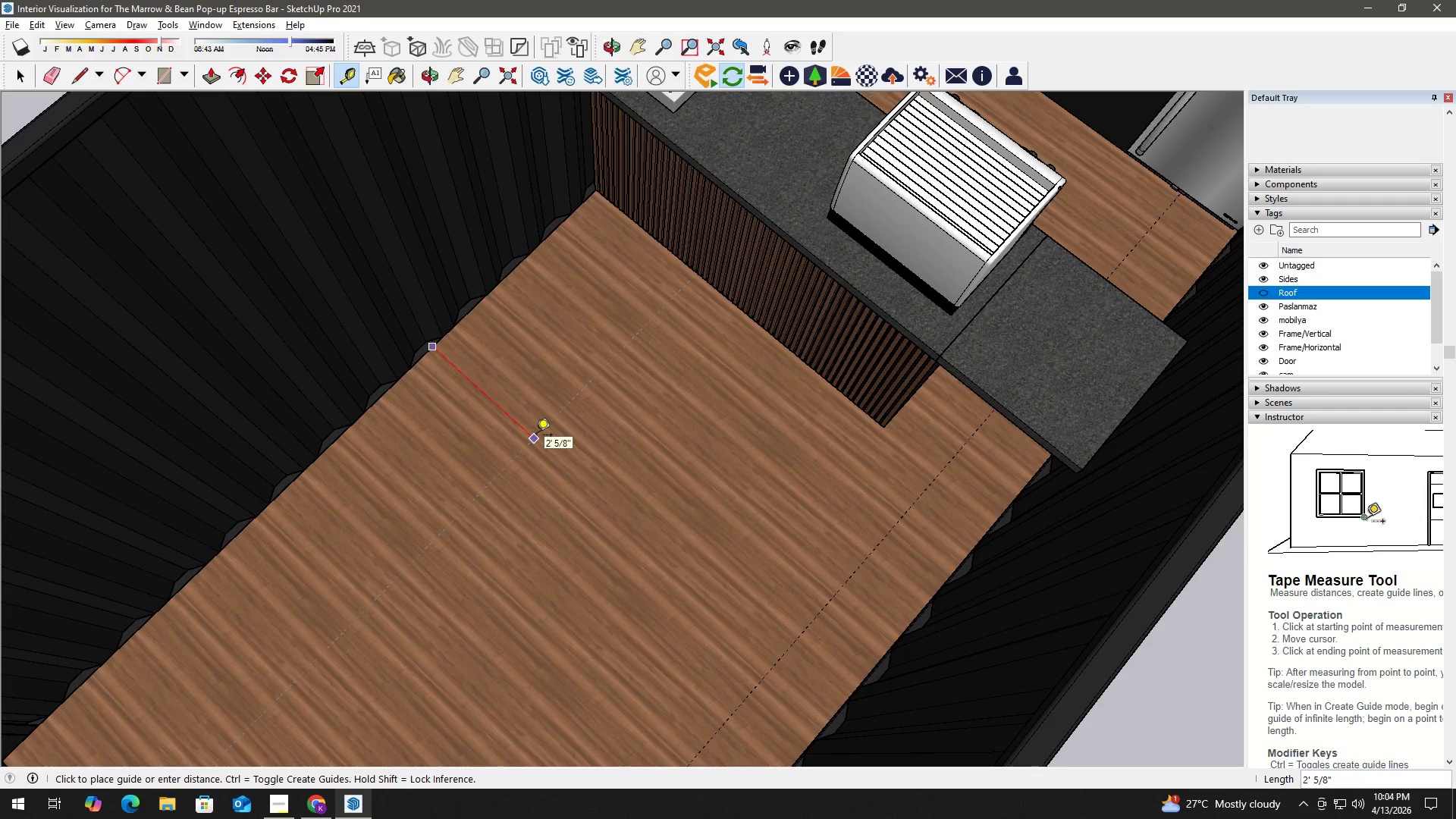 
key(Numpad8)
 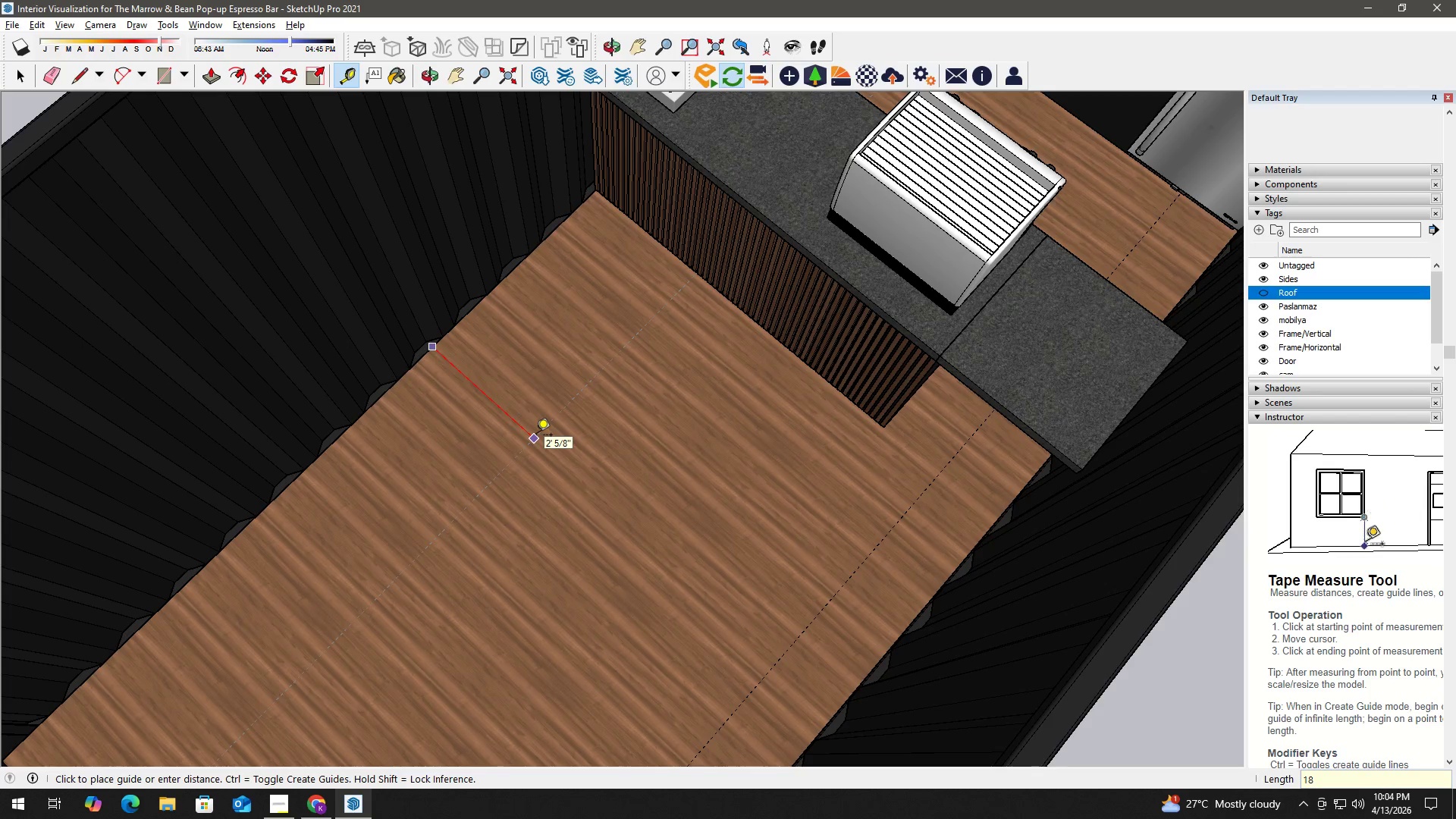 
key(Shift+ShiftLeft)
 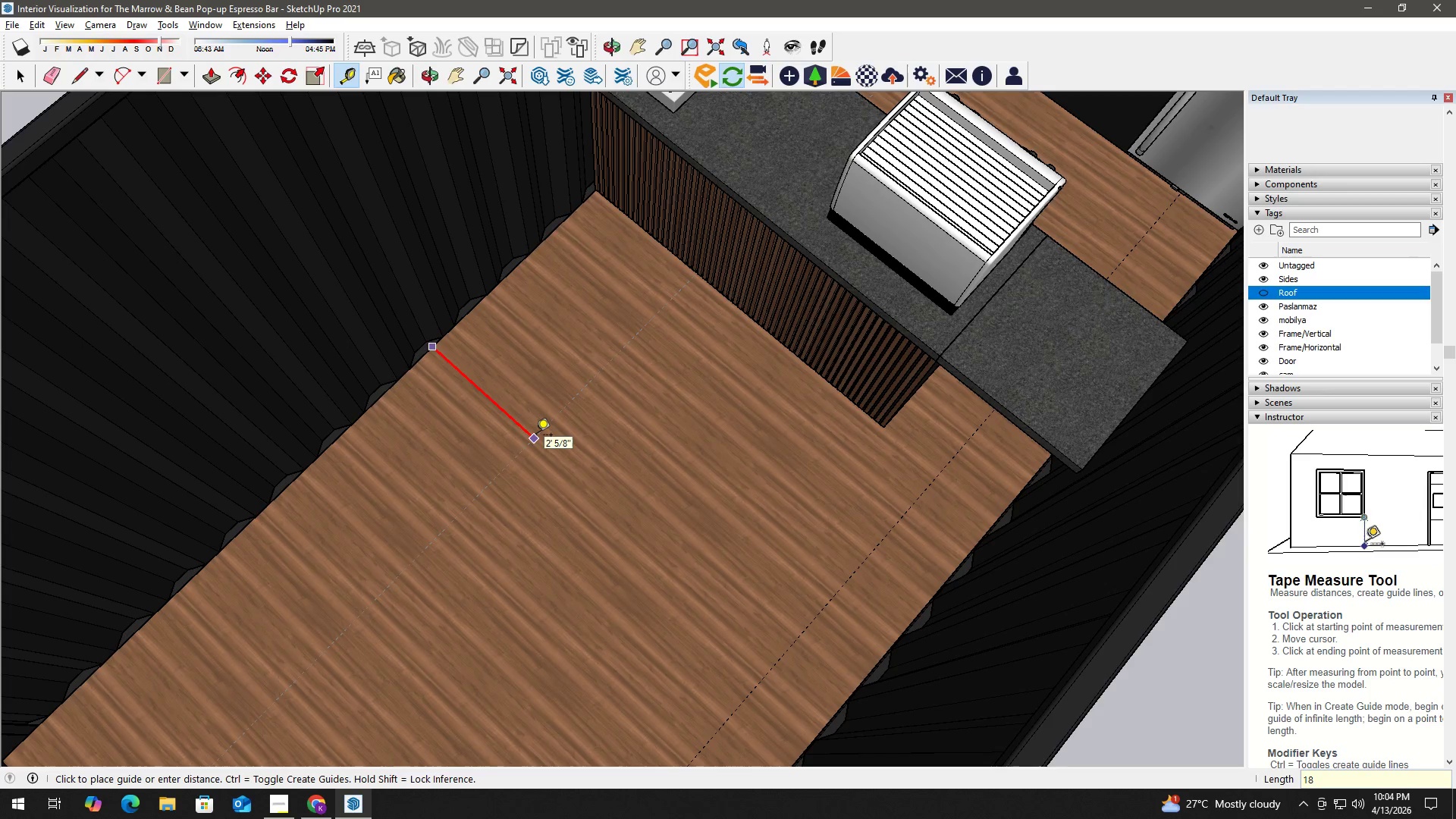 
key(Shift+Quote)
 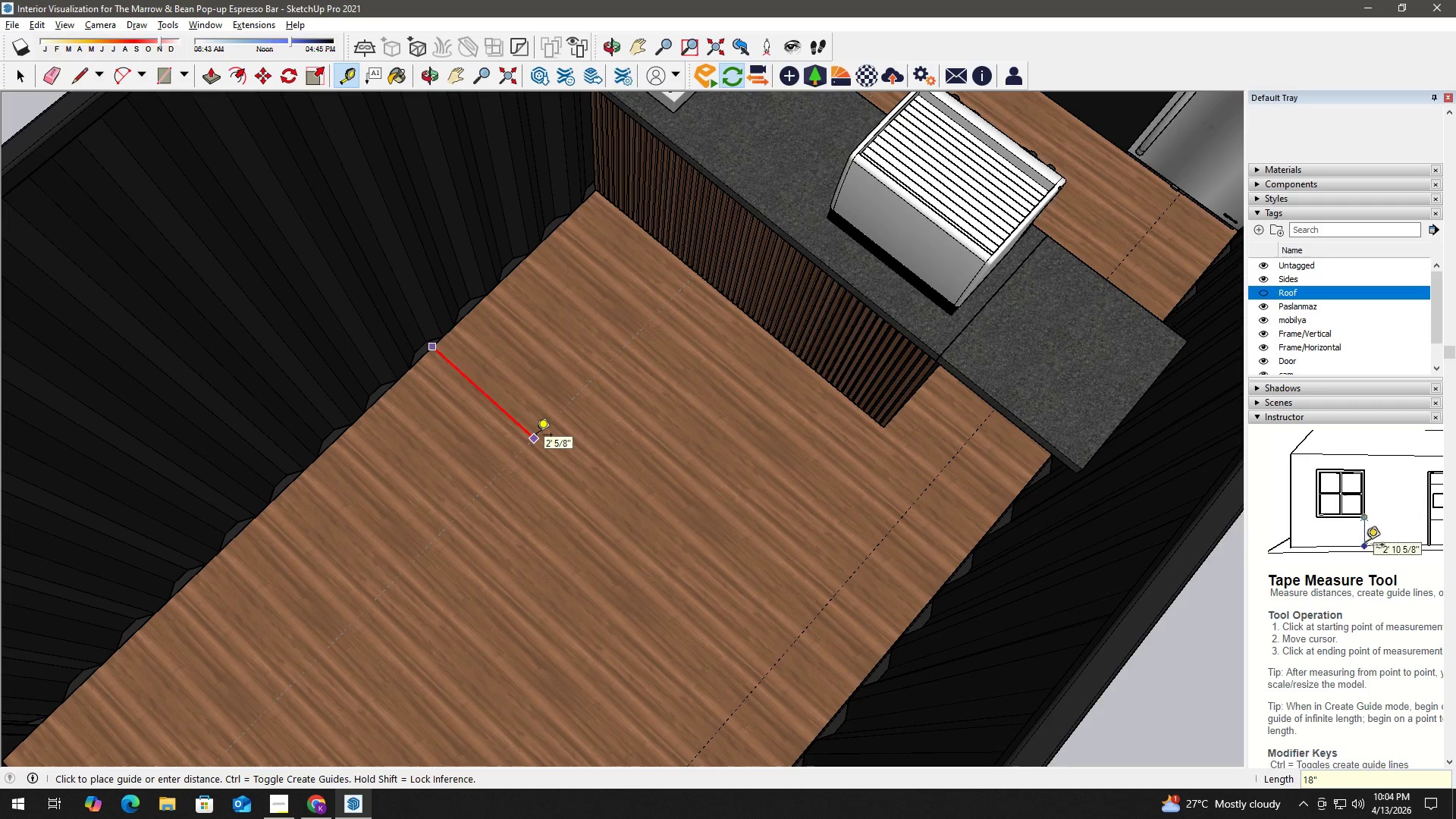 
key(Enter)
 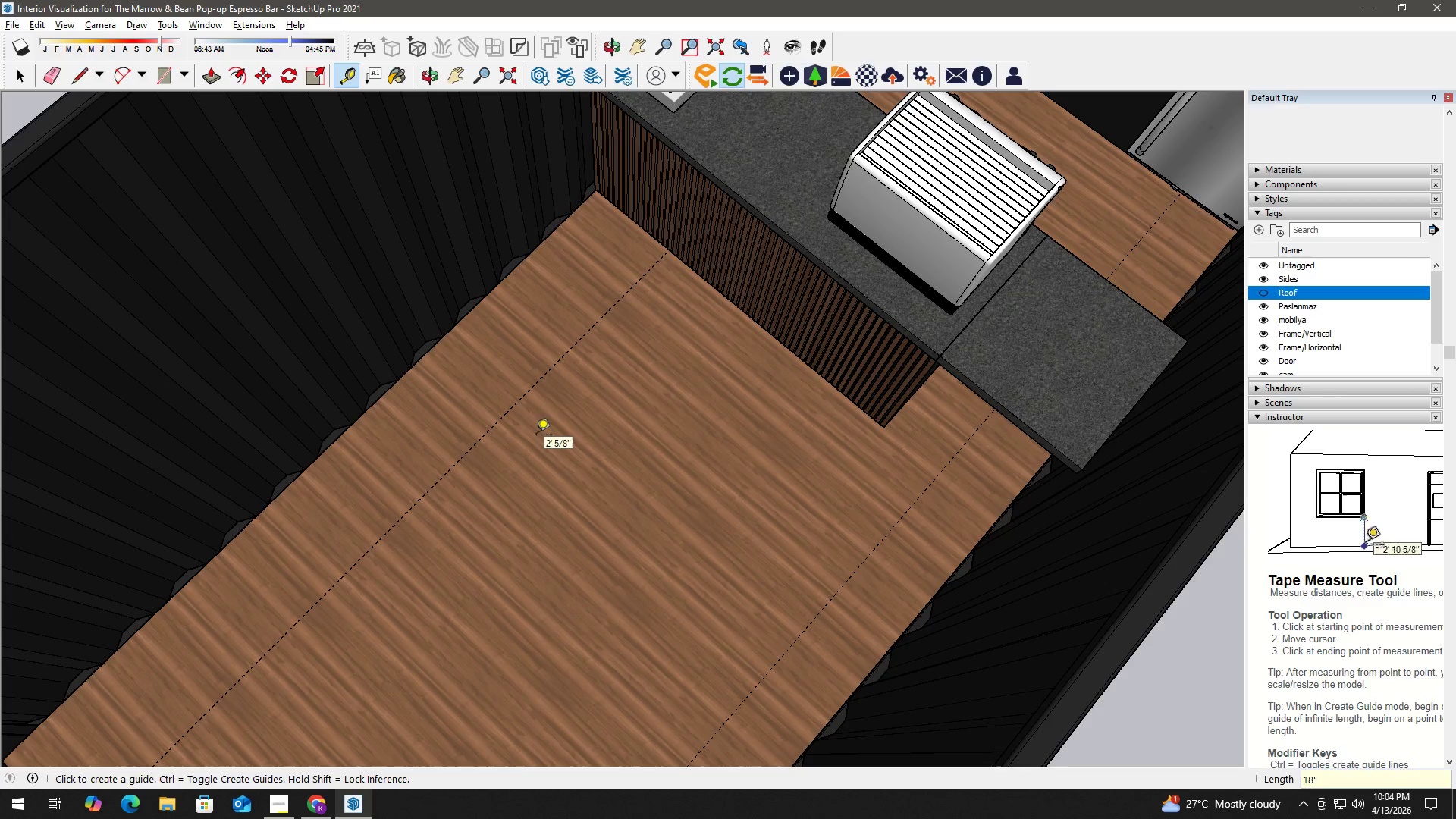 
key(Space)
 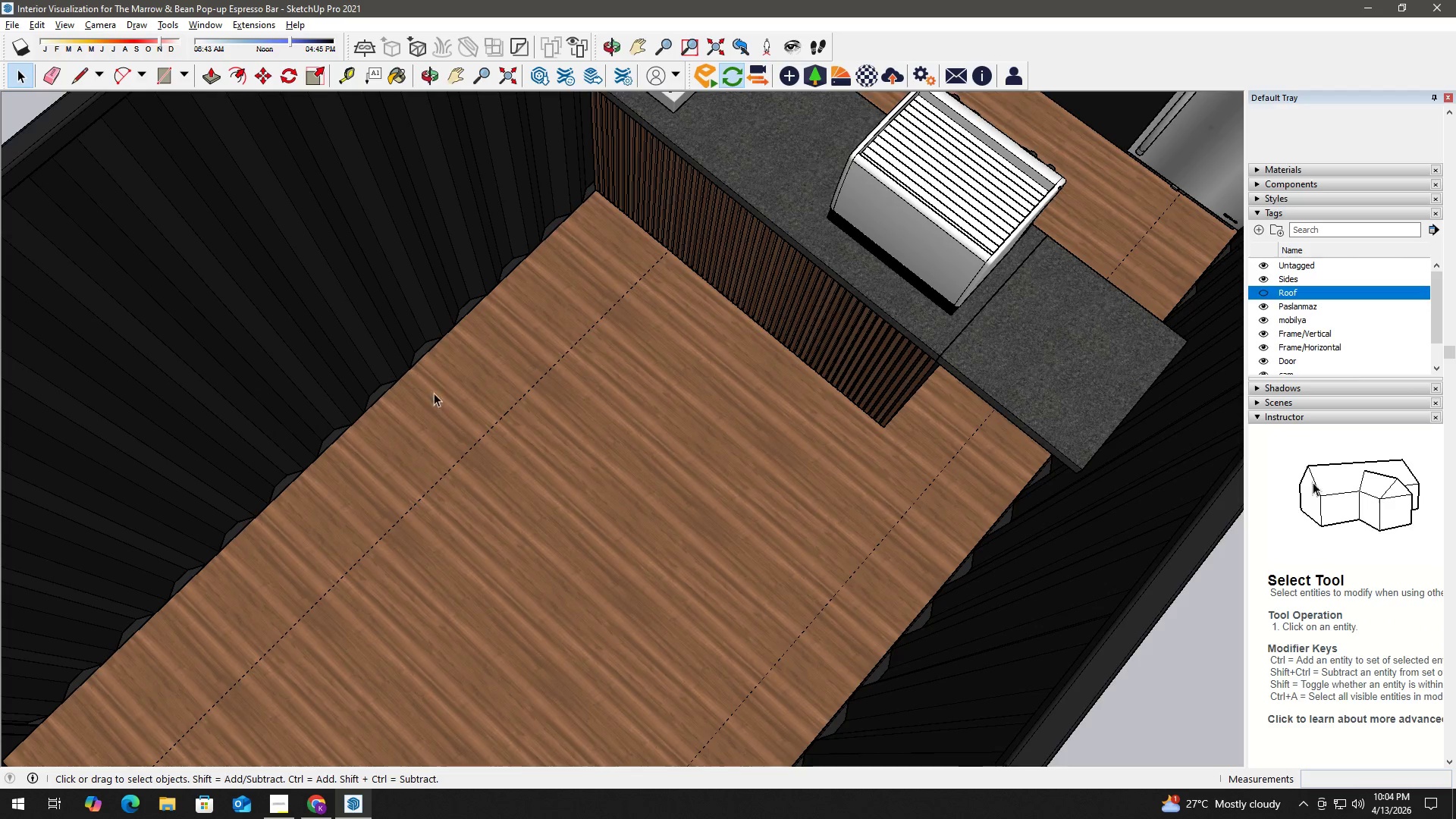 
key(T)
 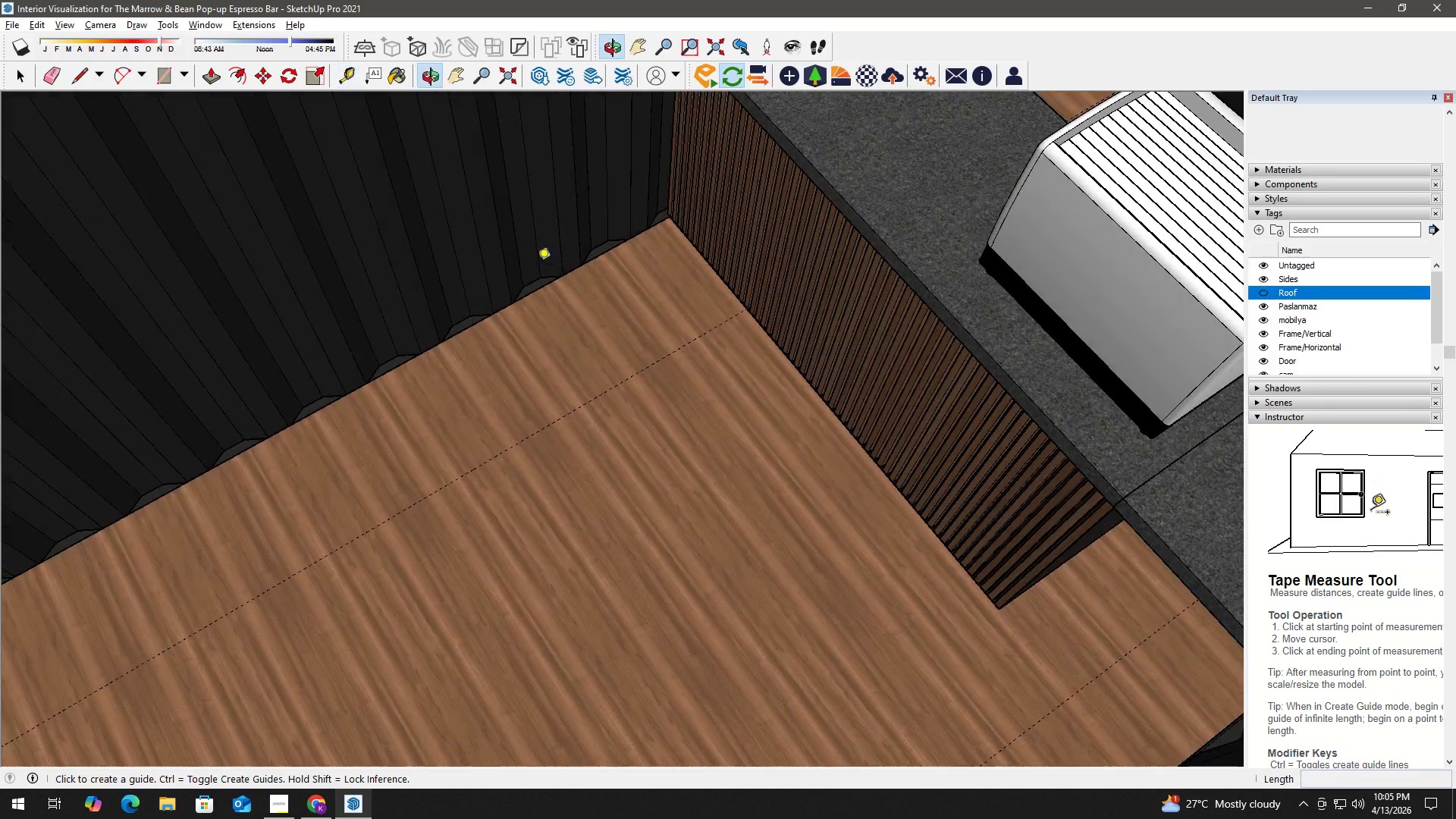 
scroll: coordinate [682, 212], scroll_direction: up, amount: 3.0
 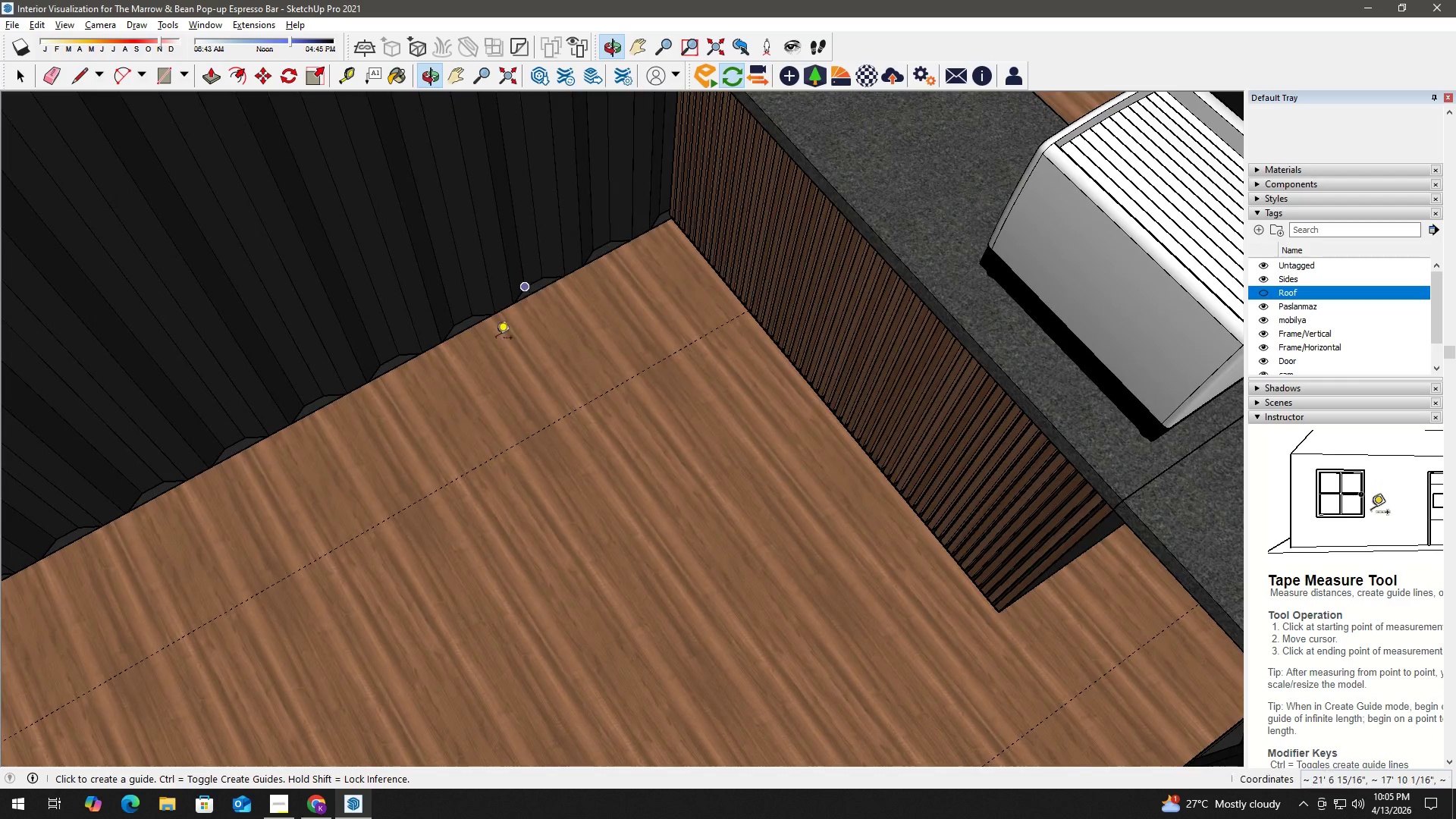 
type(hh t)
 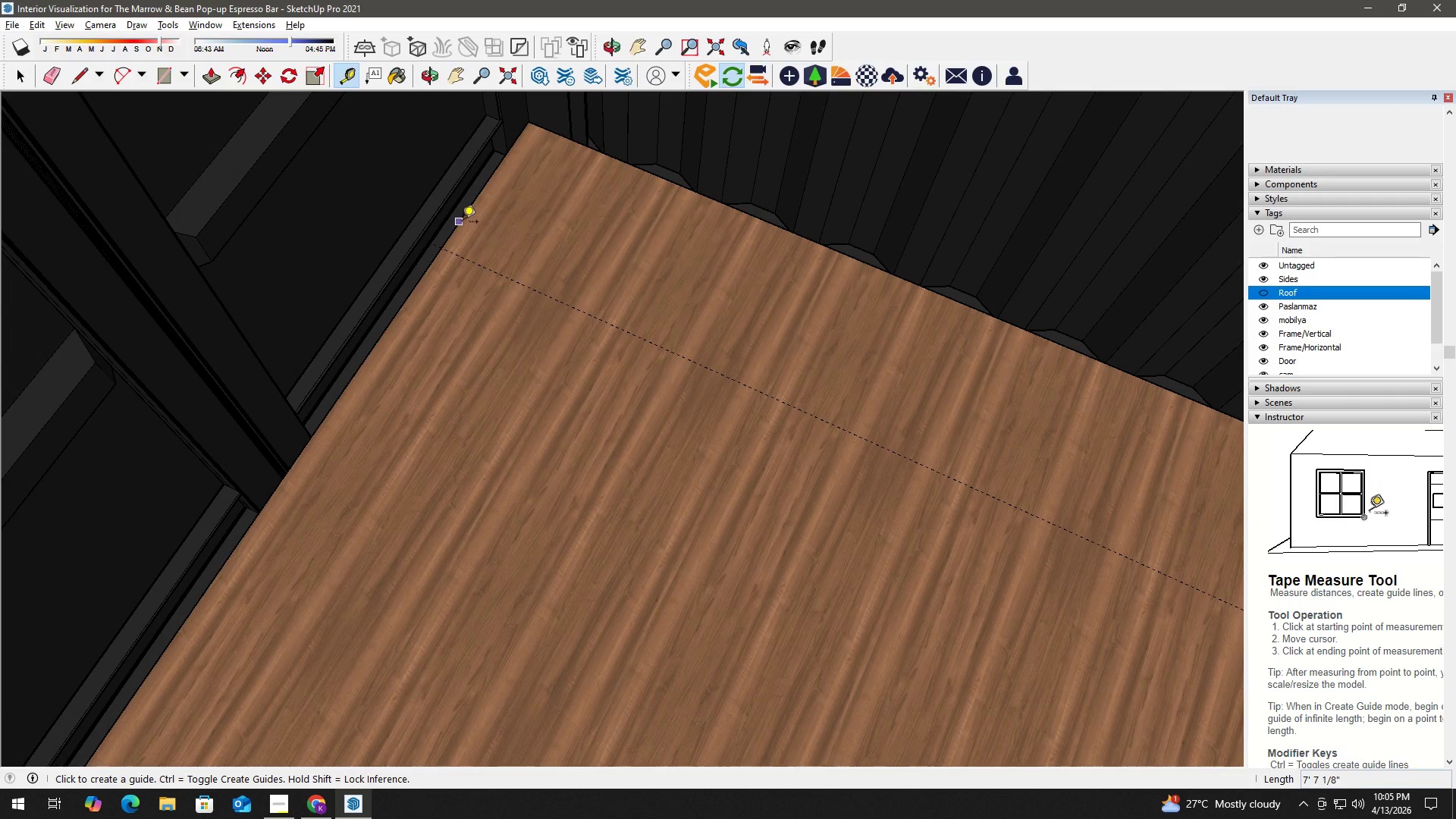 
left_click_drag(start_coordinate=[356, 421], to_coordinate=[674, 380])
 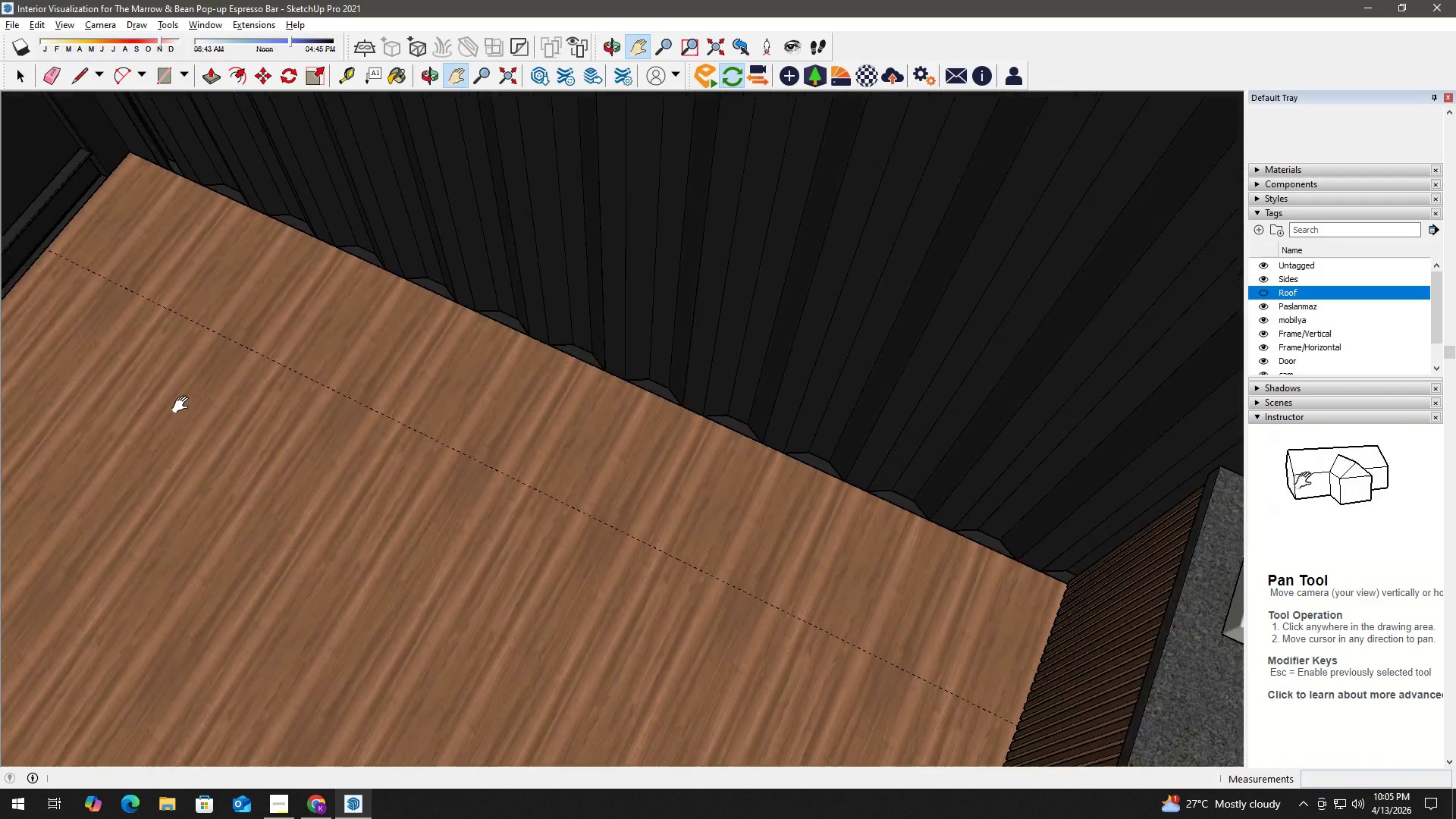 
left_click_drag(start_coordinate=[205, 406], to_coordinate=[607, 409])
 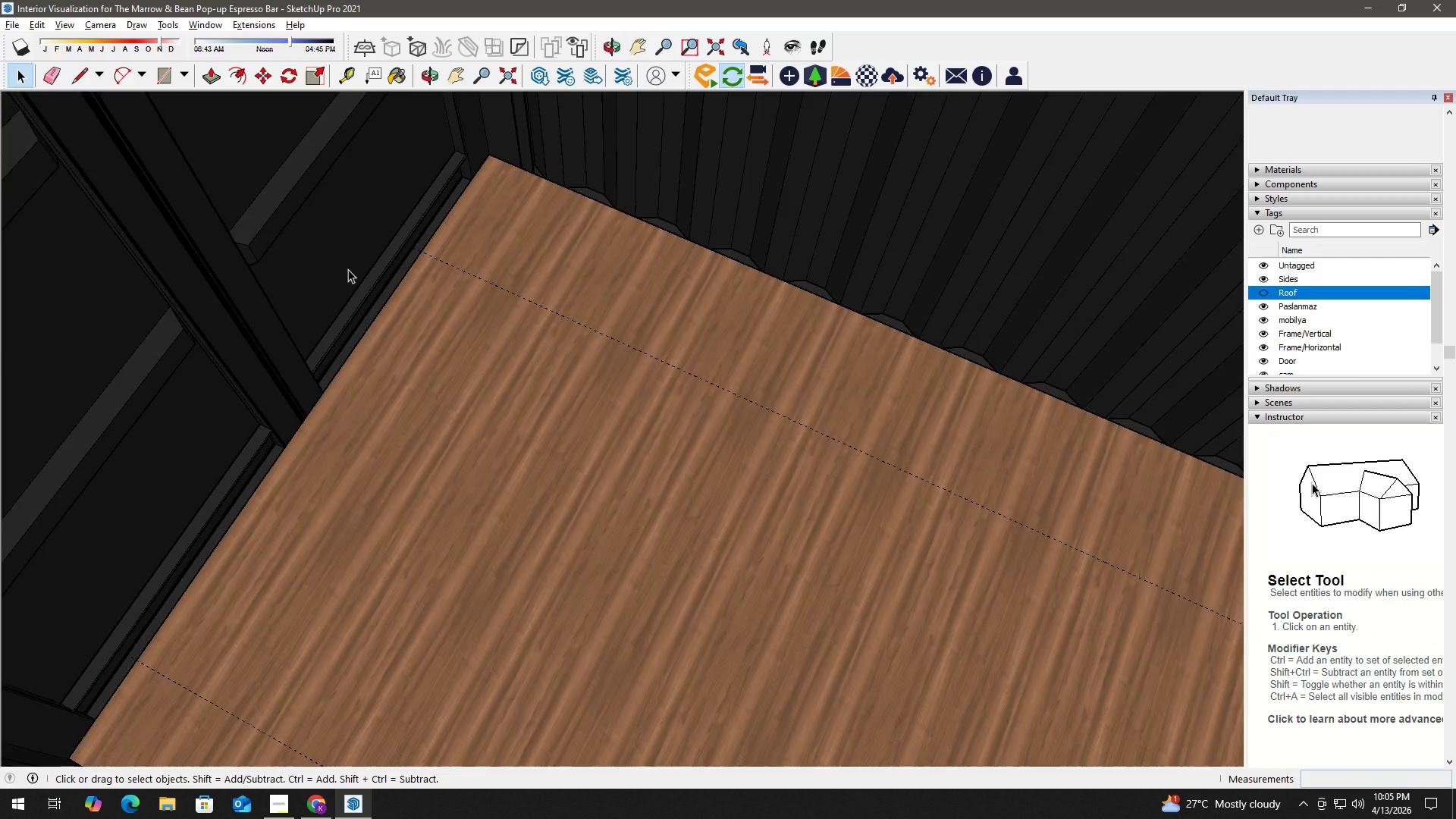 
scroll: coordinate [354, 265], scroll_direction: up, amount: 2.0
 